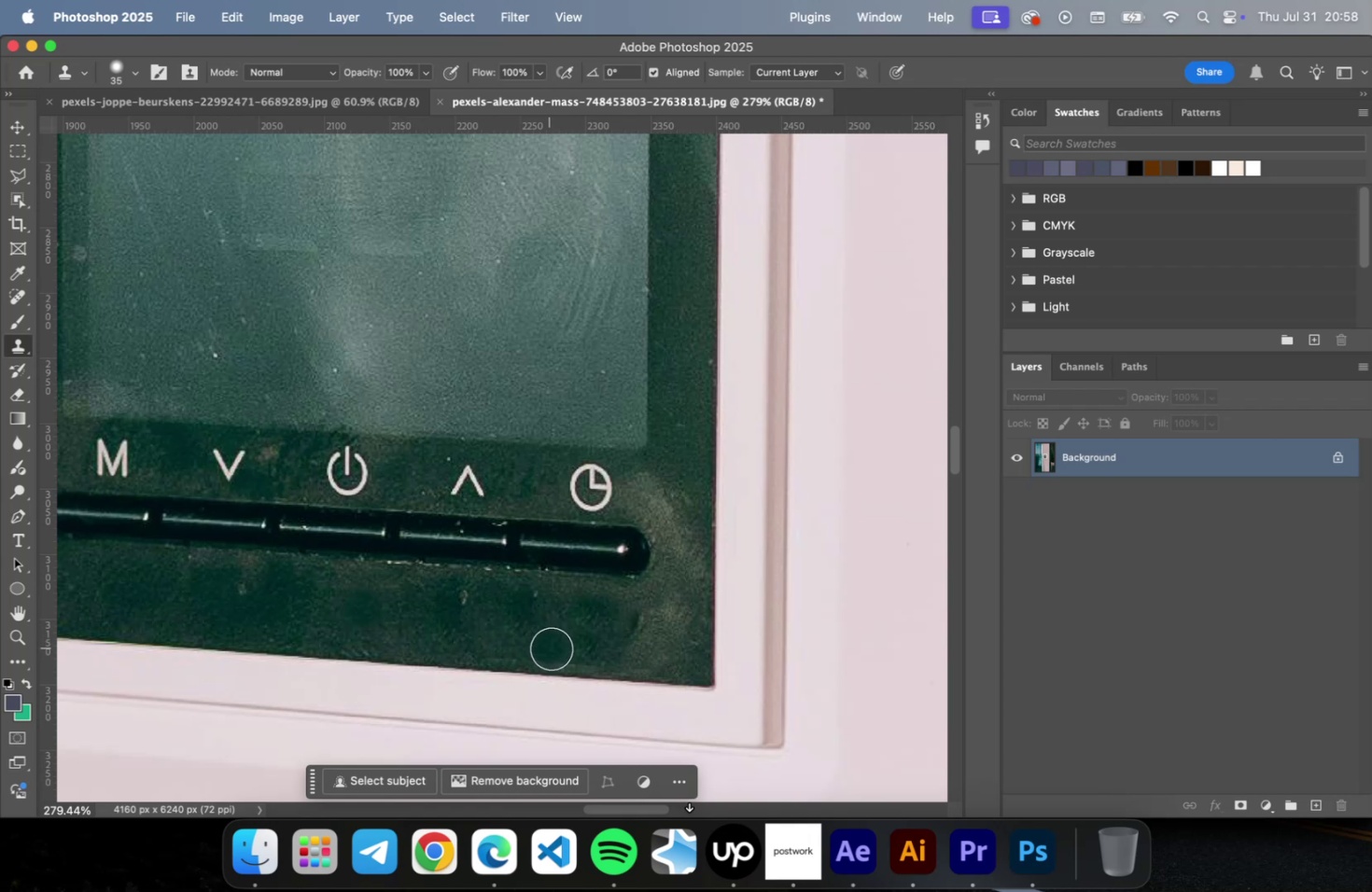 
left_click([556, 648])
 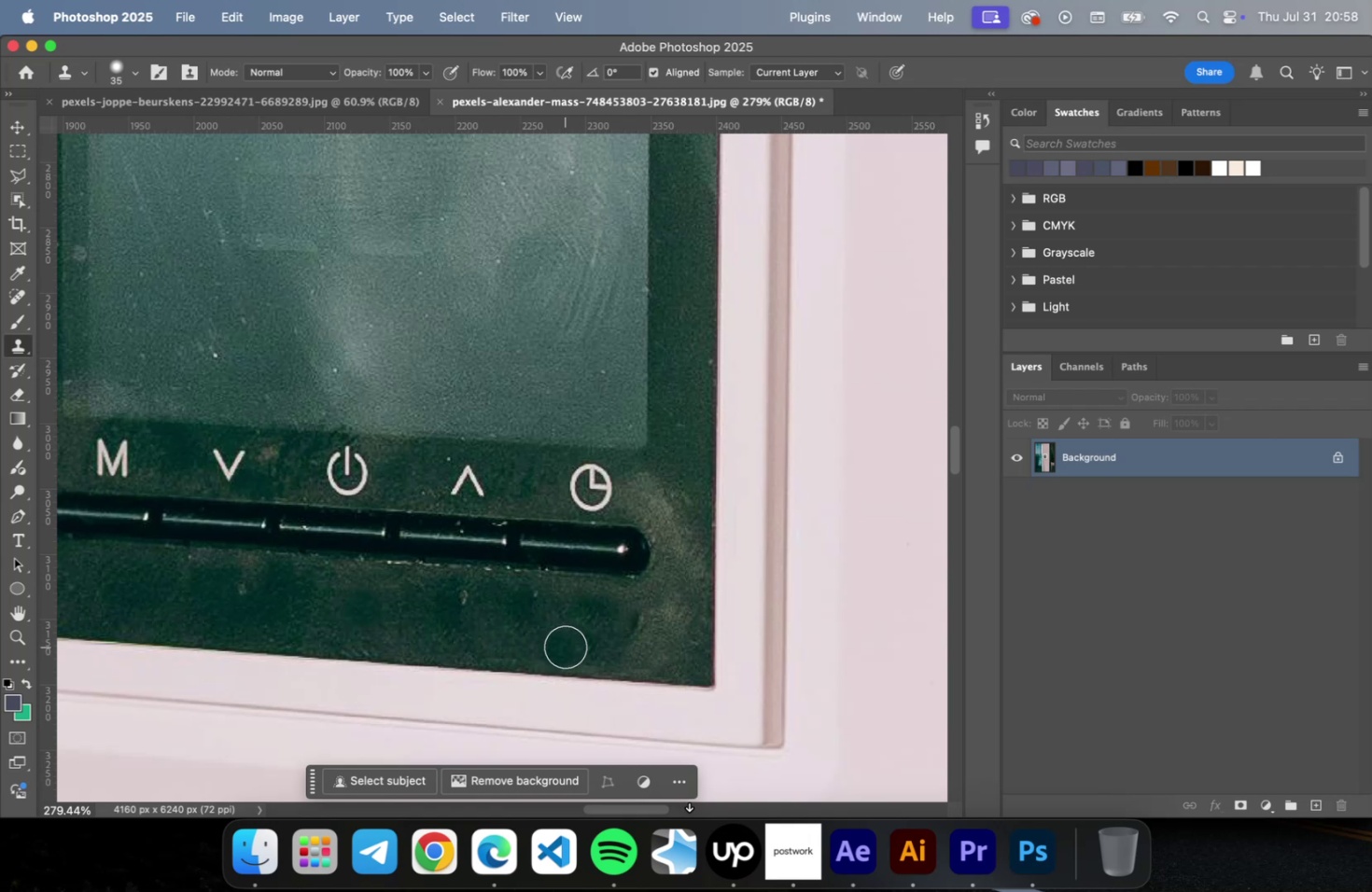 
key(Meta+Z)
 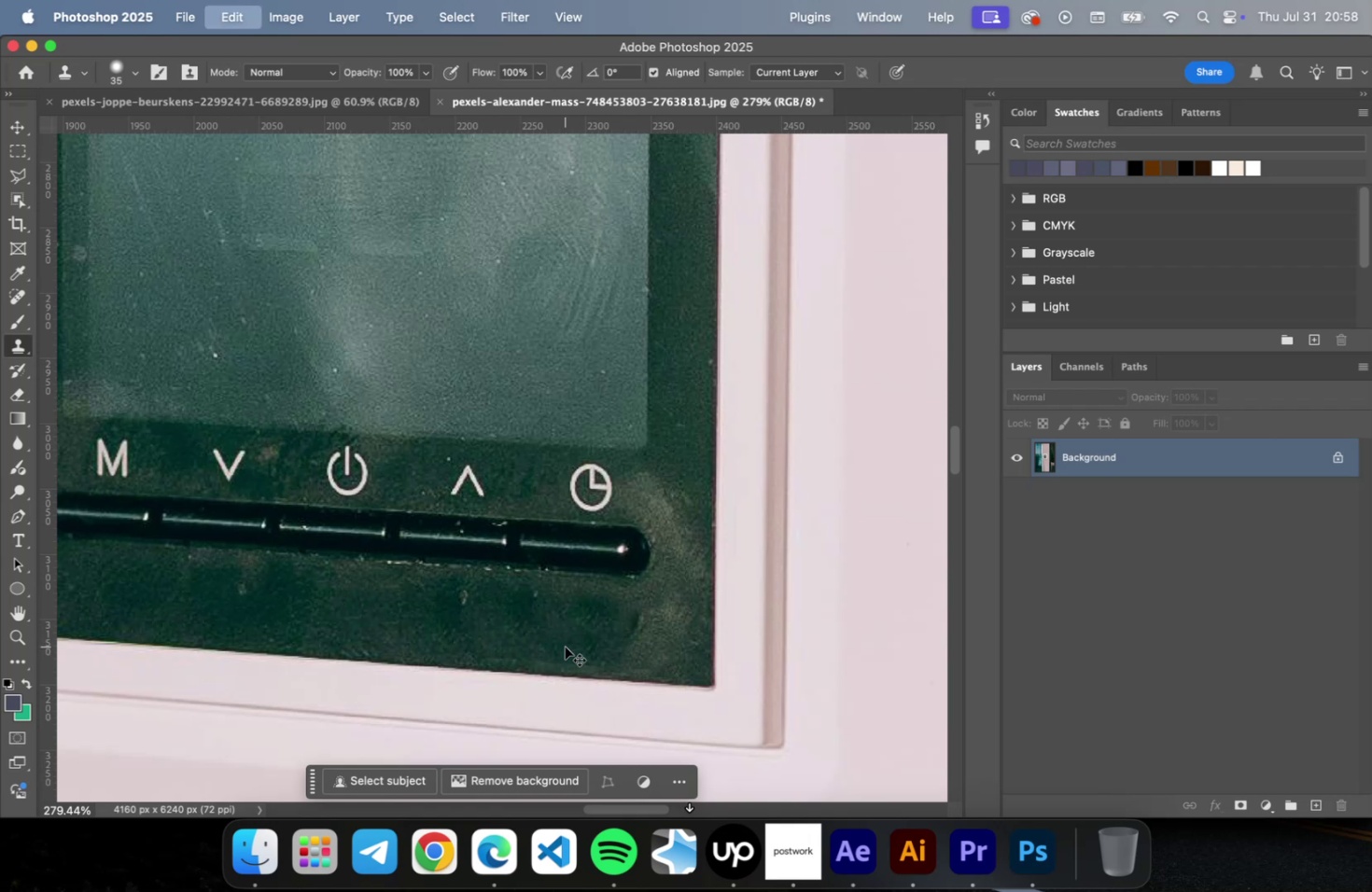 
key(Meta+Z)
 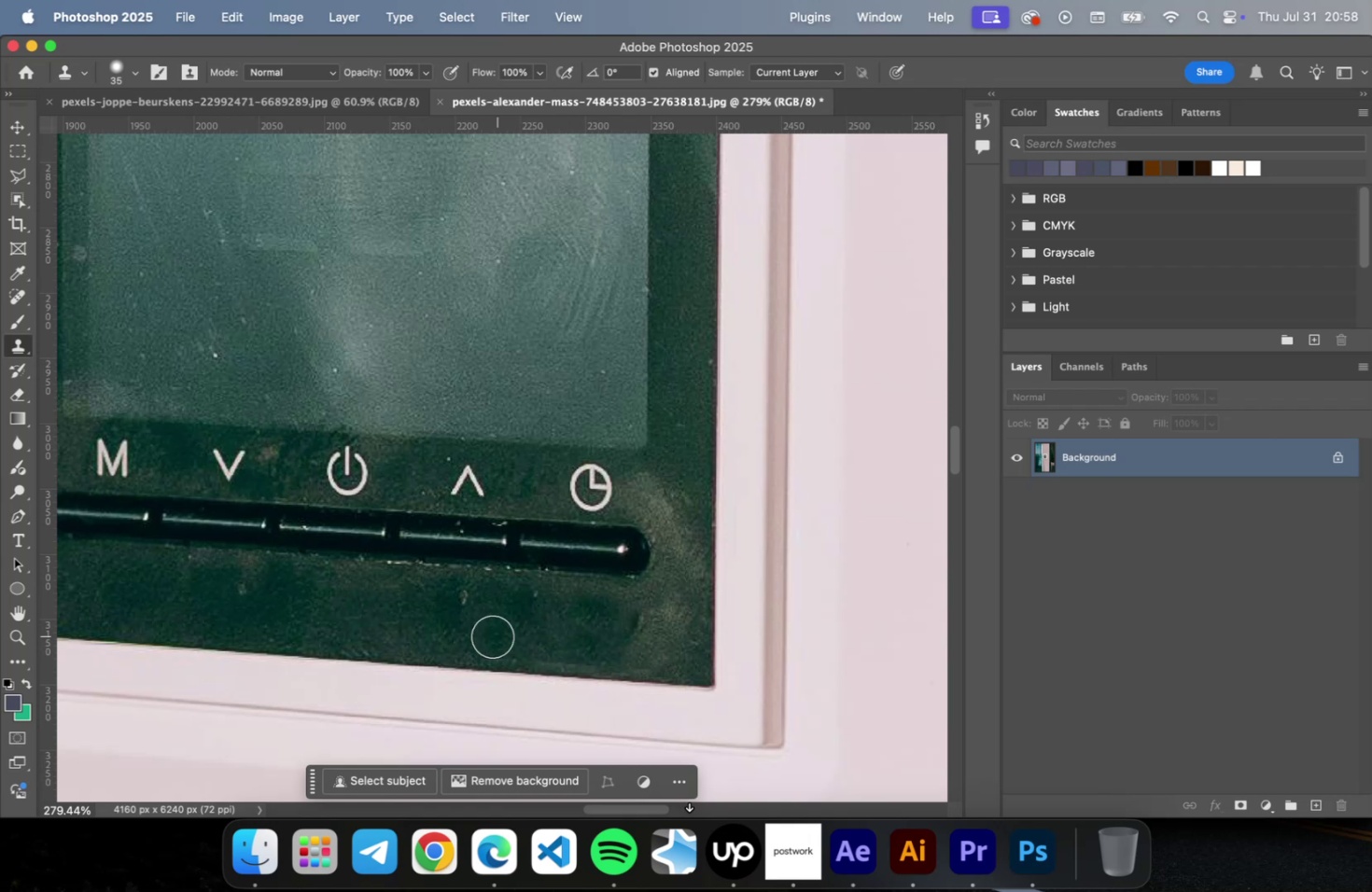 
hold_key(key=OptionLeft, duration=0.53)
 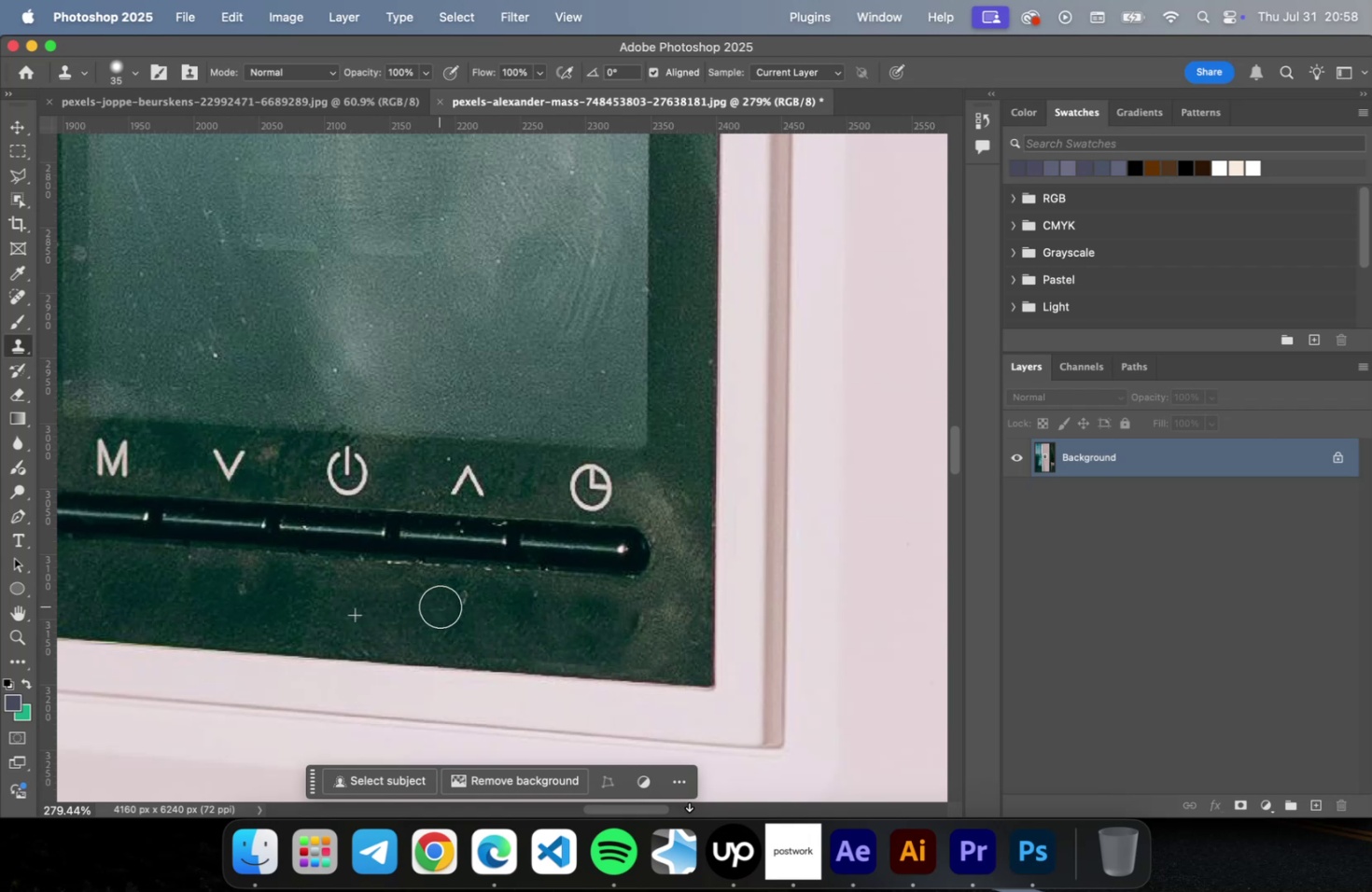 
left_click([439, 606])
 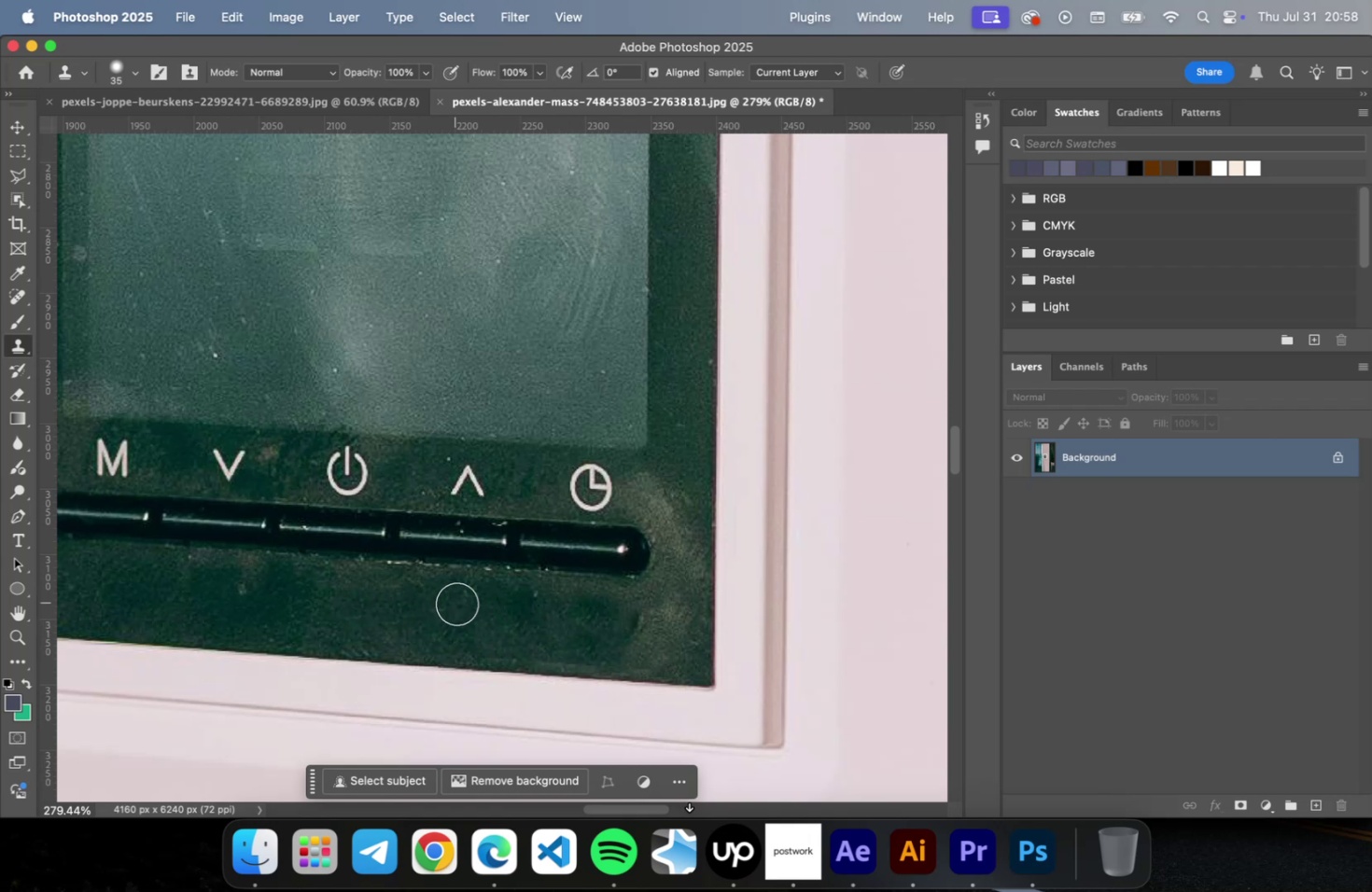 
left_click_drag(start_coordinate=[456, 605], to_coordinate=[525, 606])
 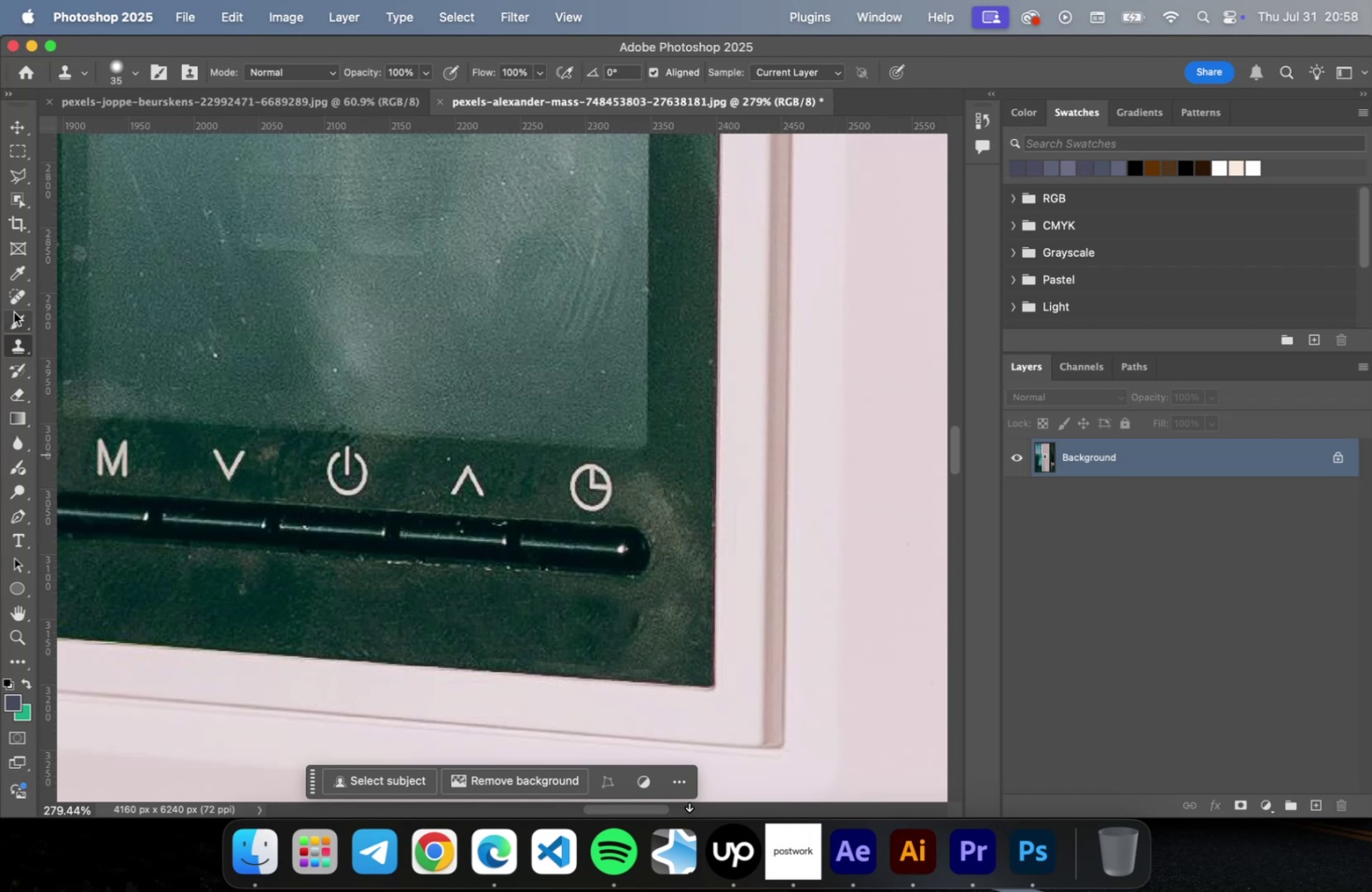 
wait(5.41)
 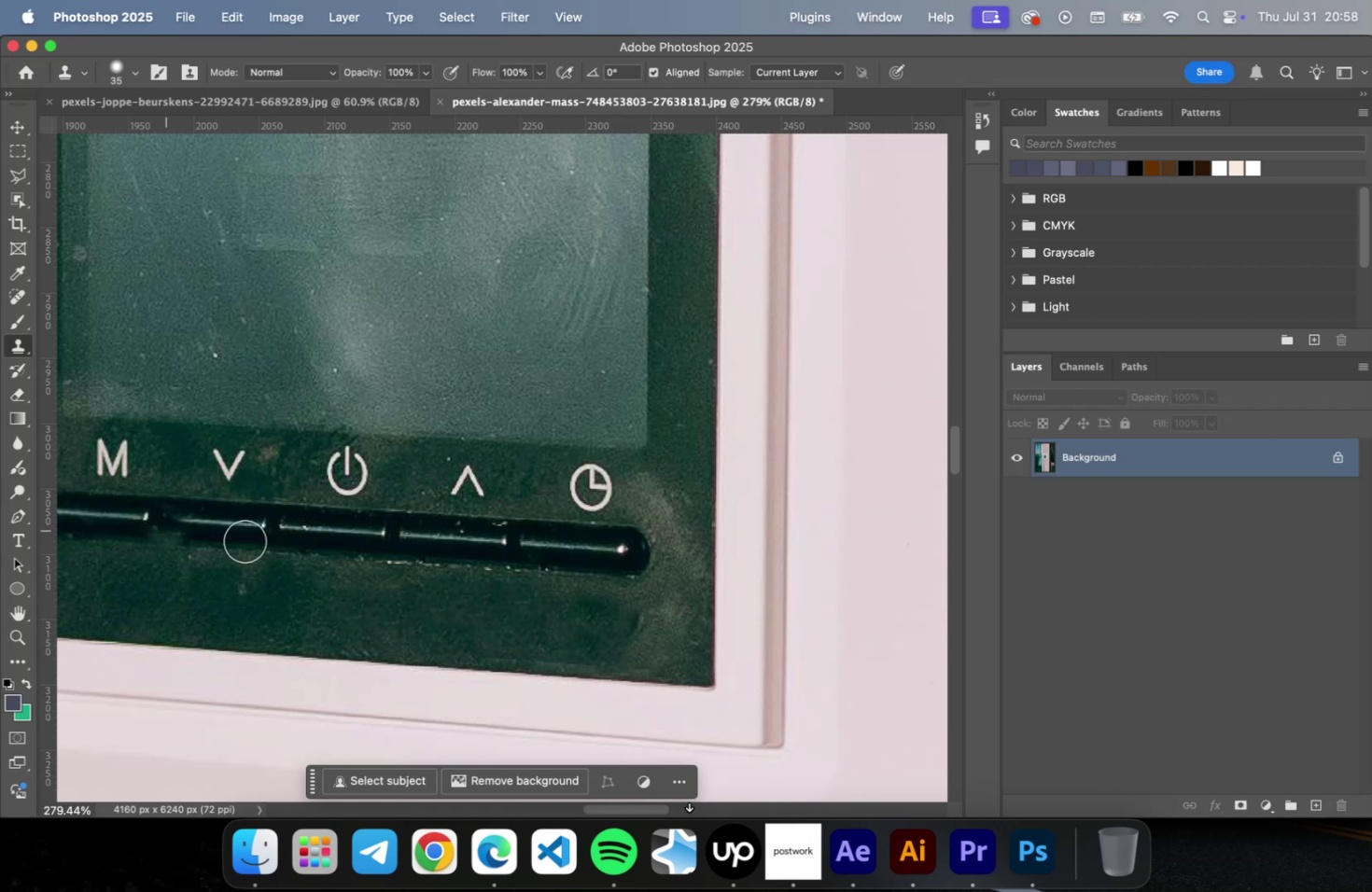 
left_click([12, 300])
 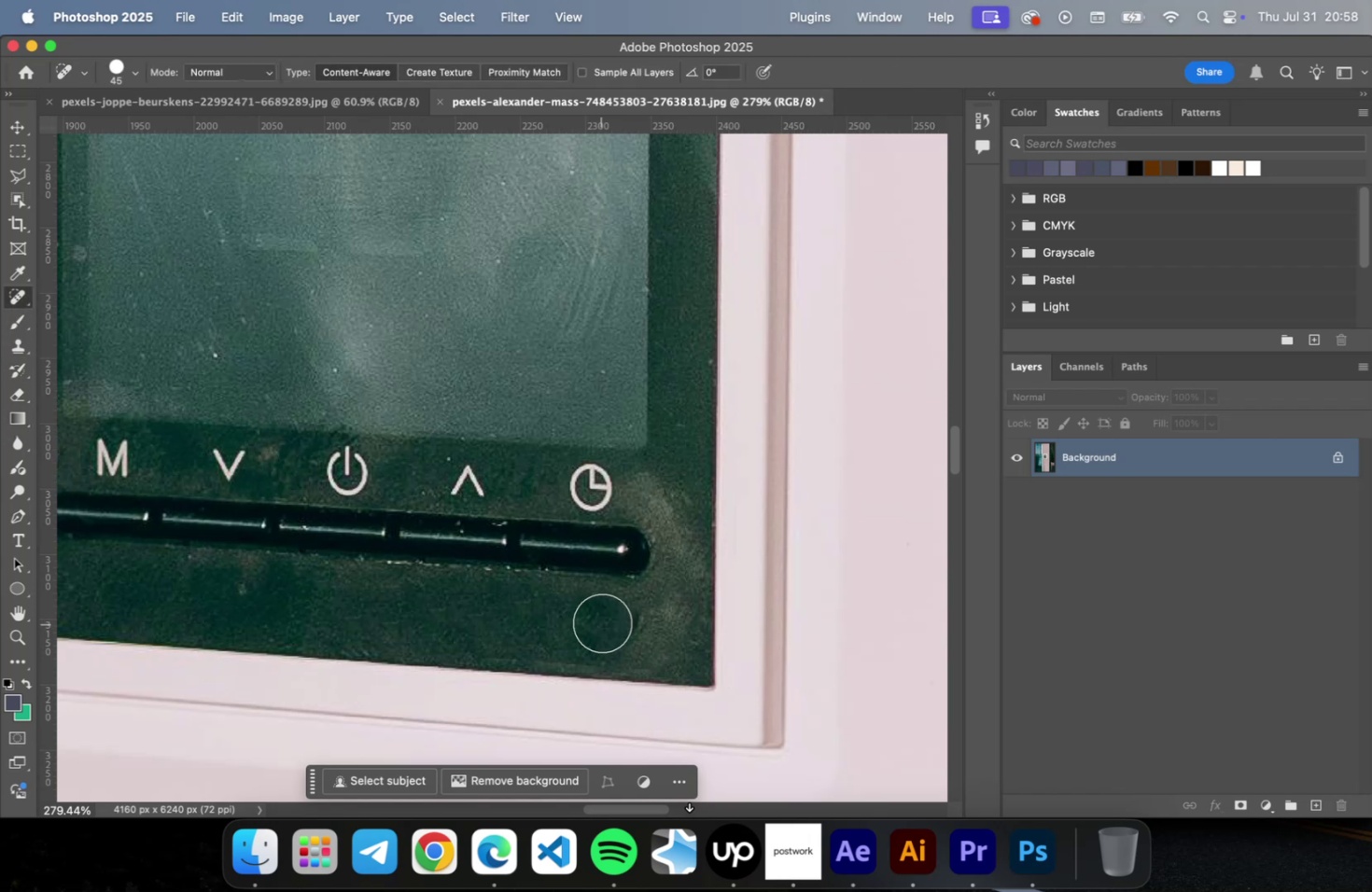 
left_click_drag(start_coordinate=[631, 624], to_coordinate=[398, 623])
 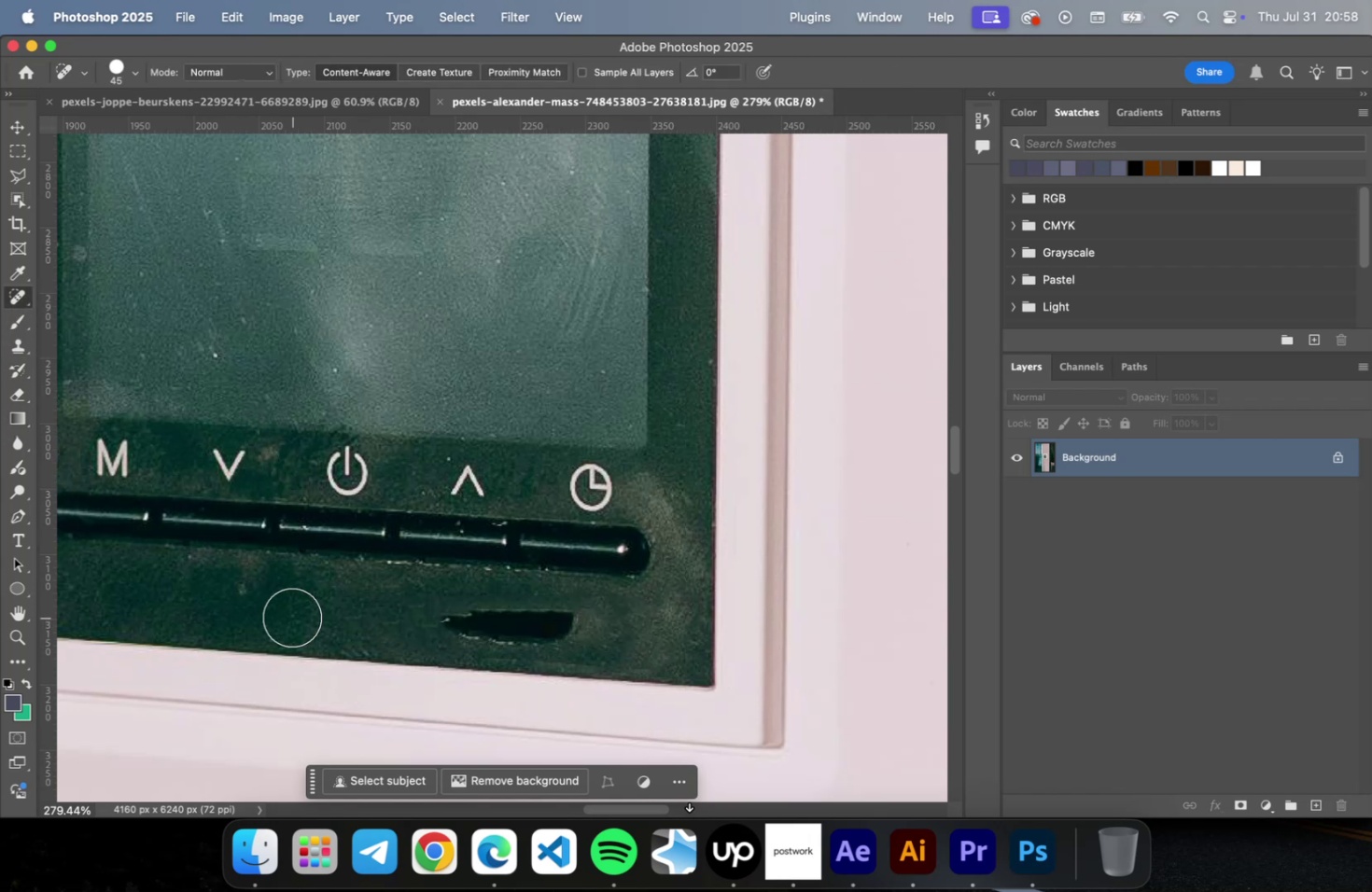 
key(Alt+OptionLeft)
 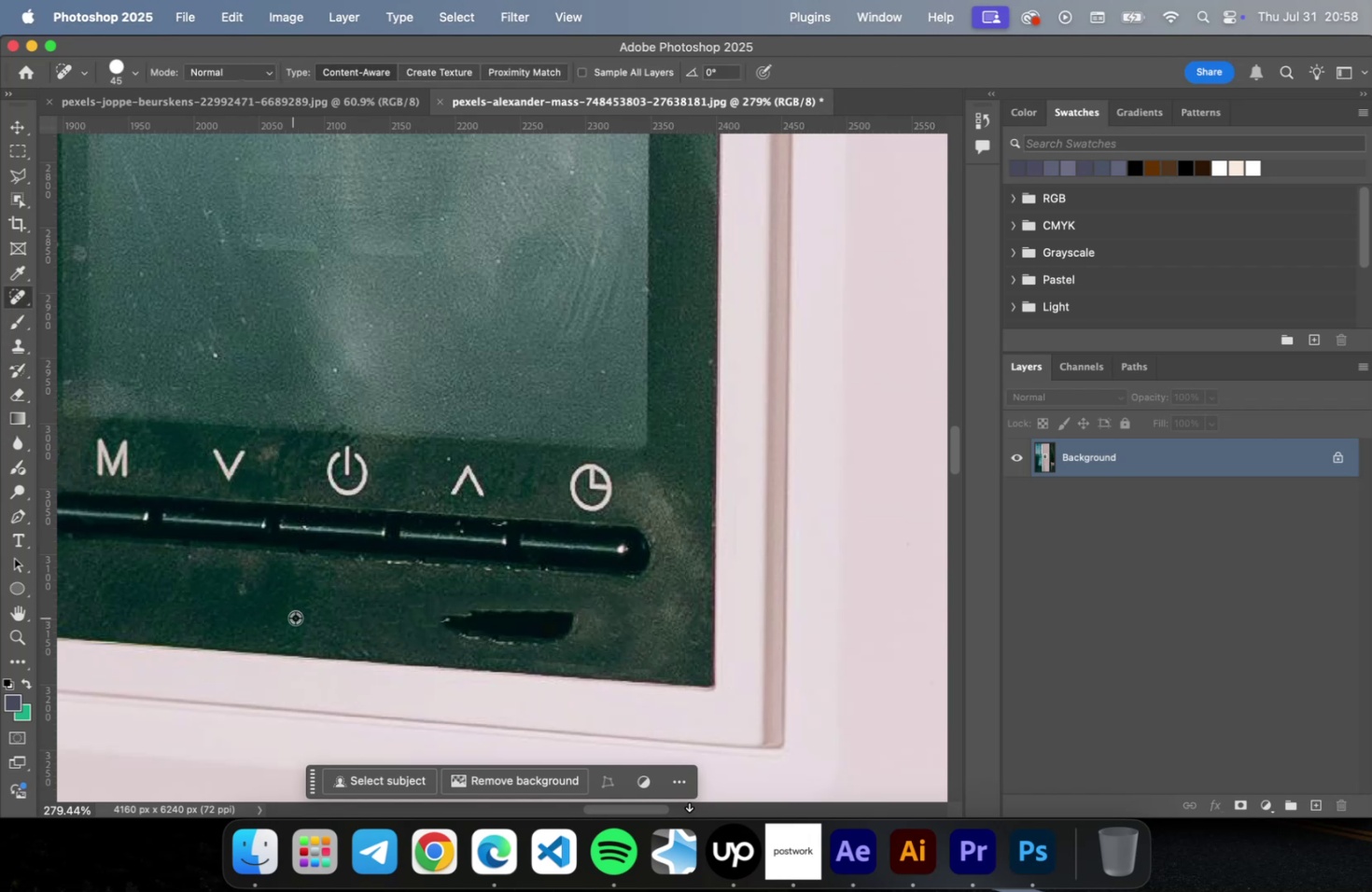 
key(Alt+Z)
 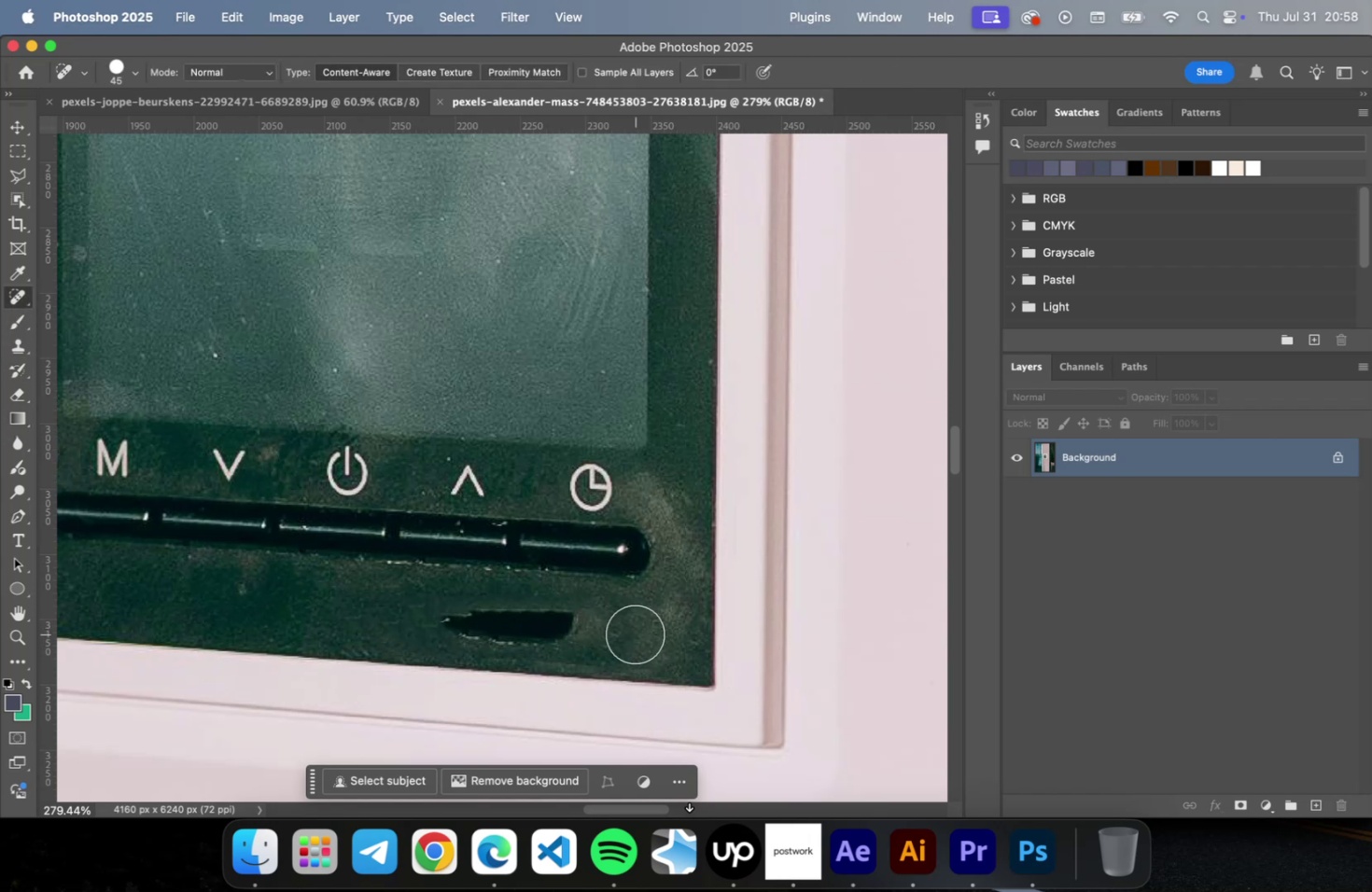 
key(Meta+Z)
 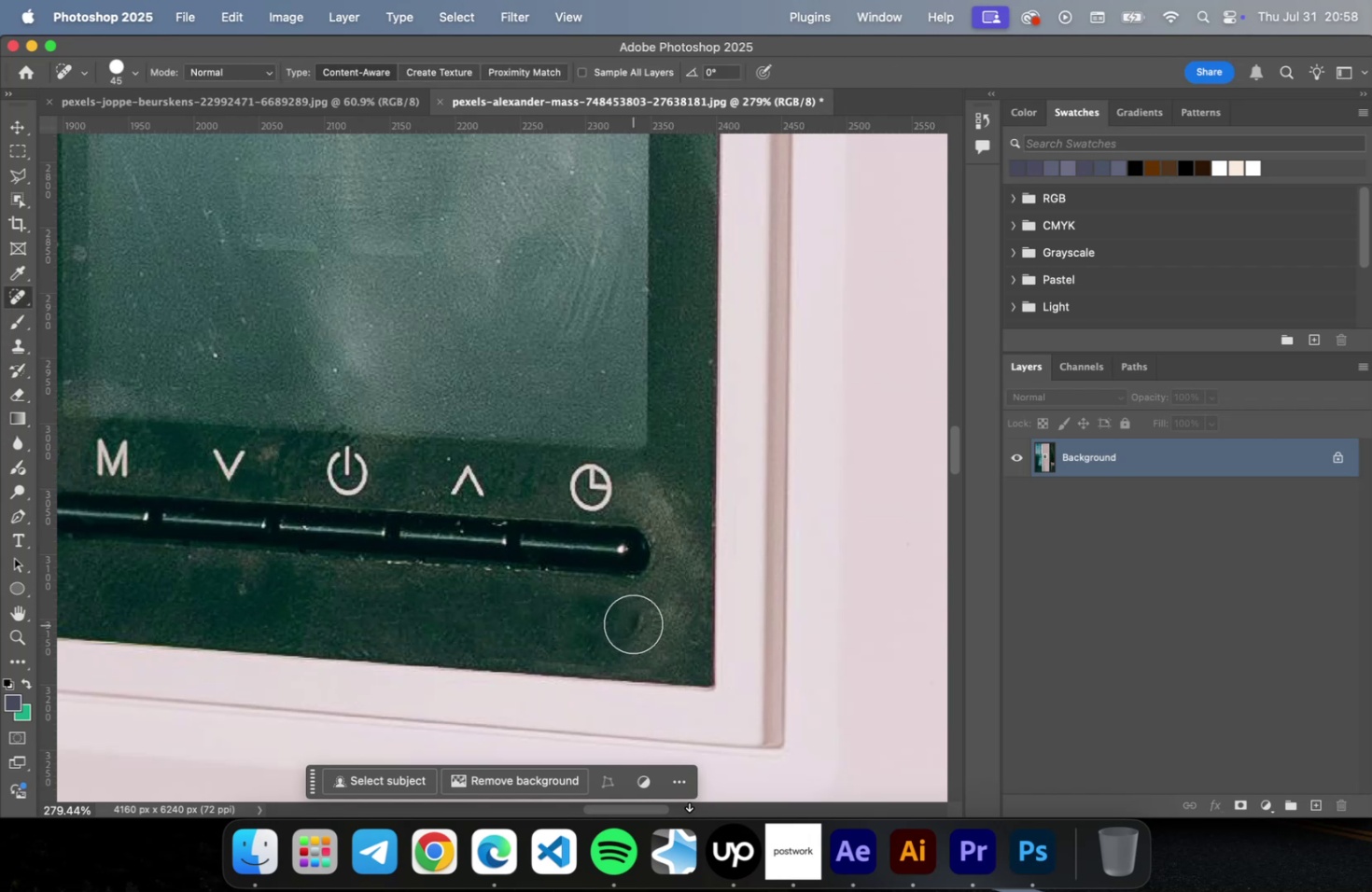 
left_click_drag(start_coordinate=[633, 623], to_coordinate=[606, 619])
 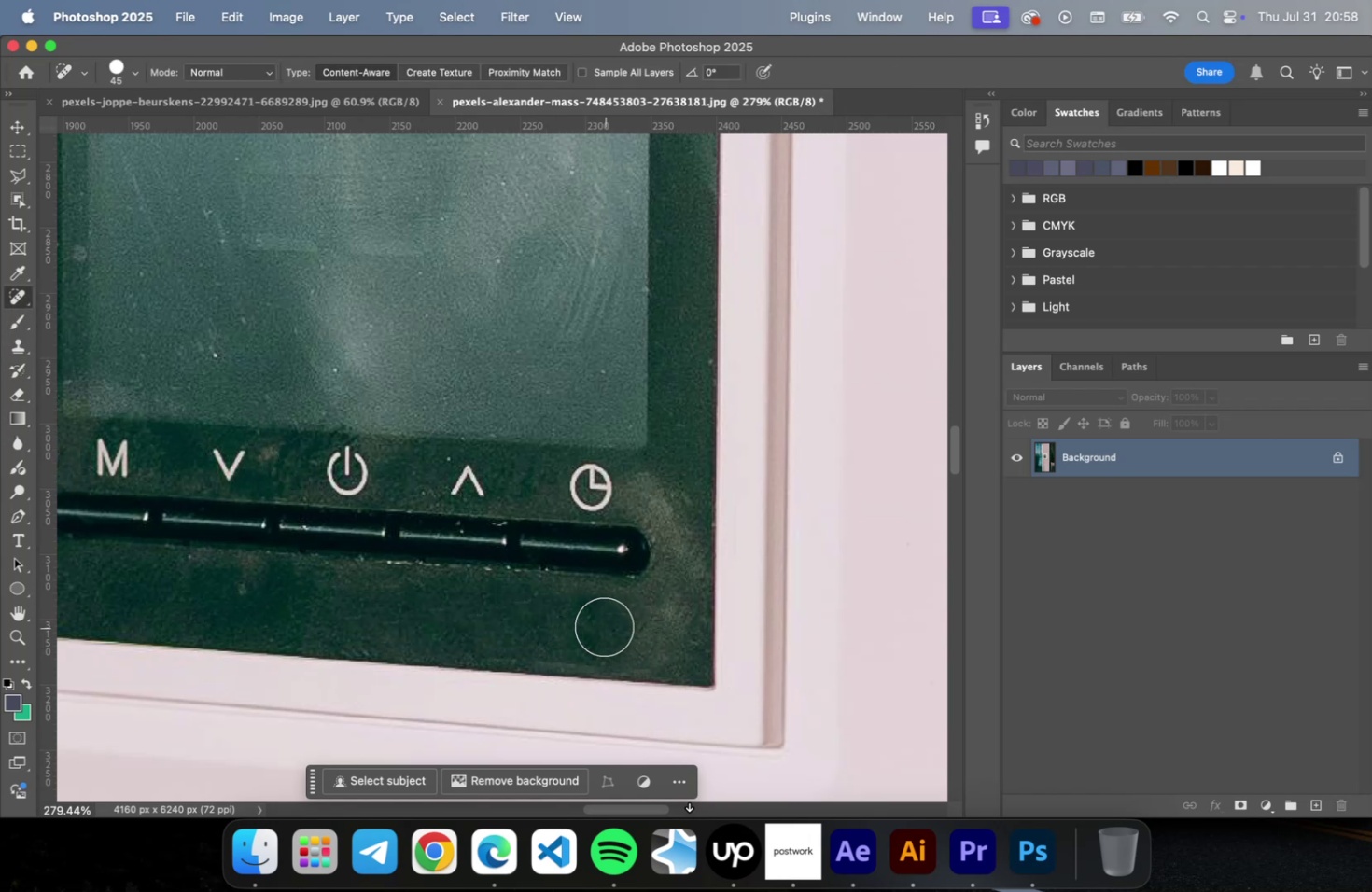 
left_click_drag(start_coordinate=[599, 620], to_coordinate=[540, 608])
 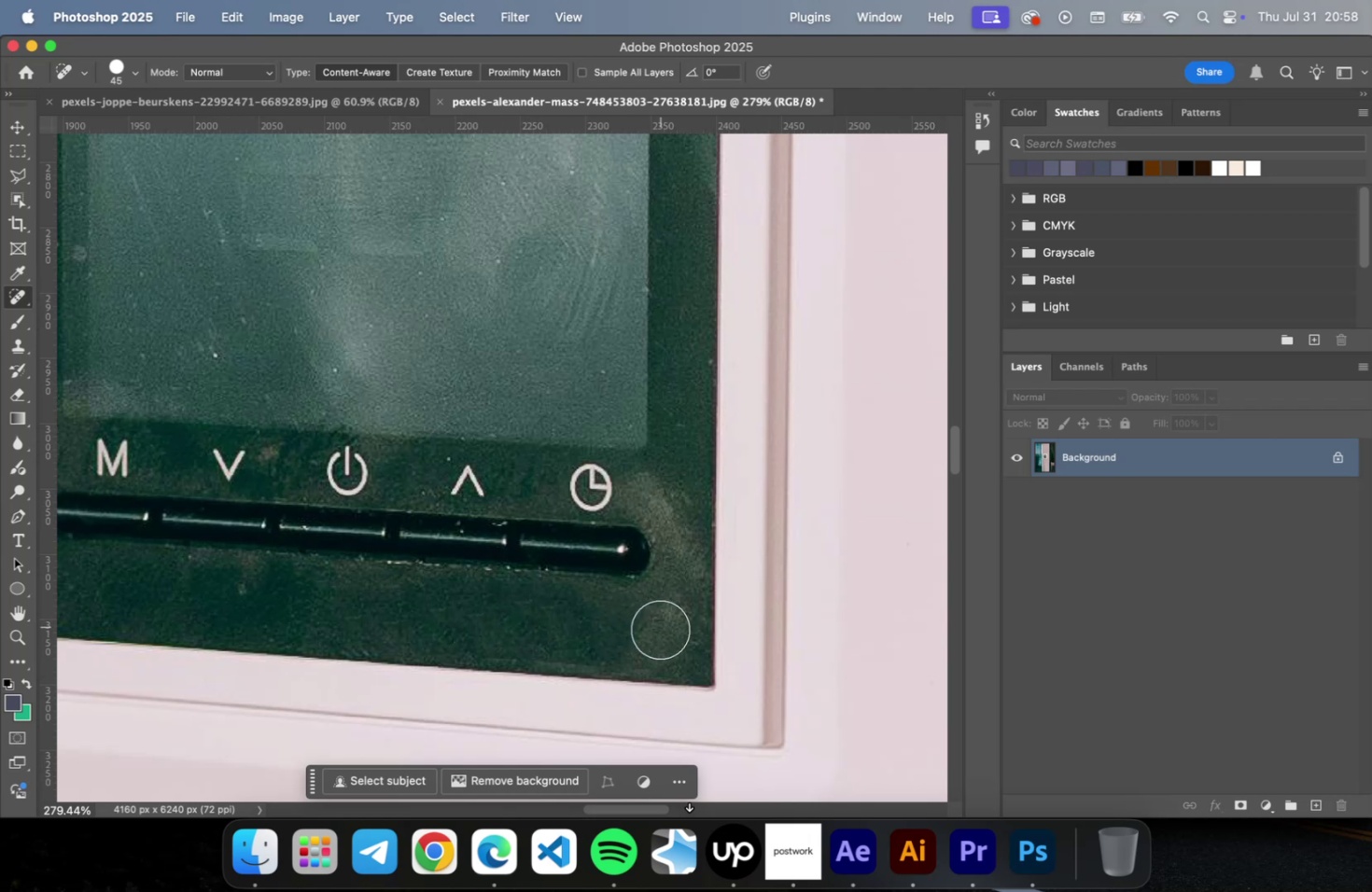 
left_click_drag(start_coordinate=[644, 640], to_coordinate=[552, 636])
 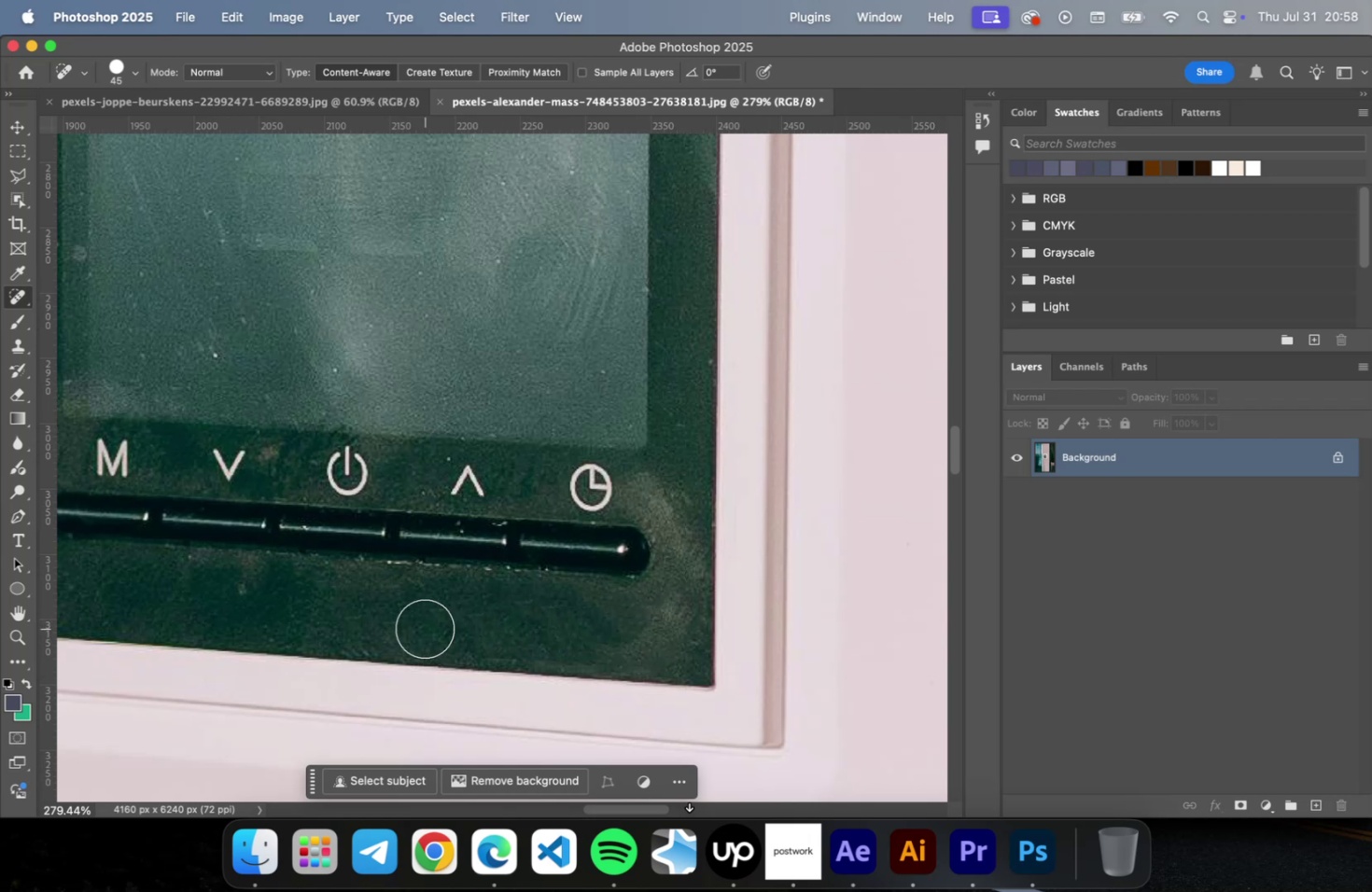 
left_click_drag(start_coordinate=[429, 630], to_coordinate=[618, 637])
 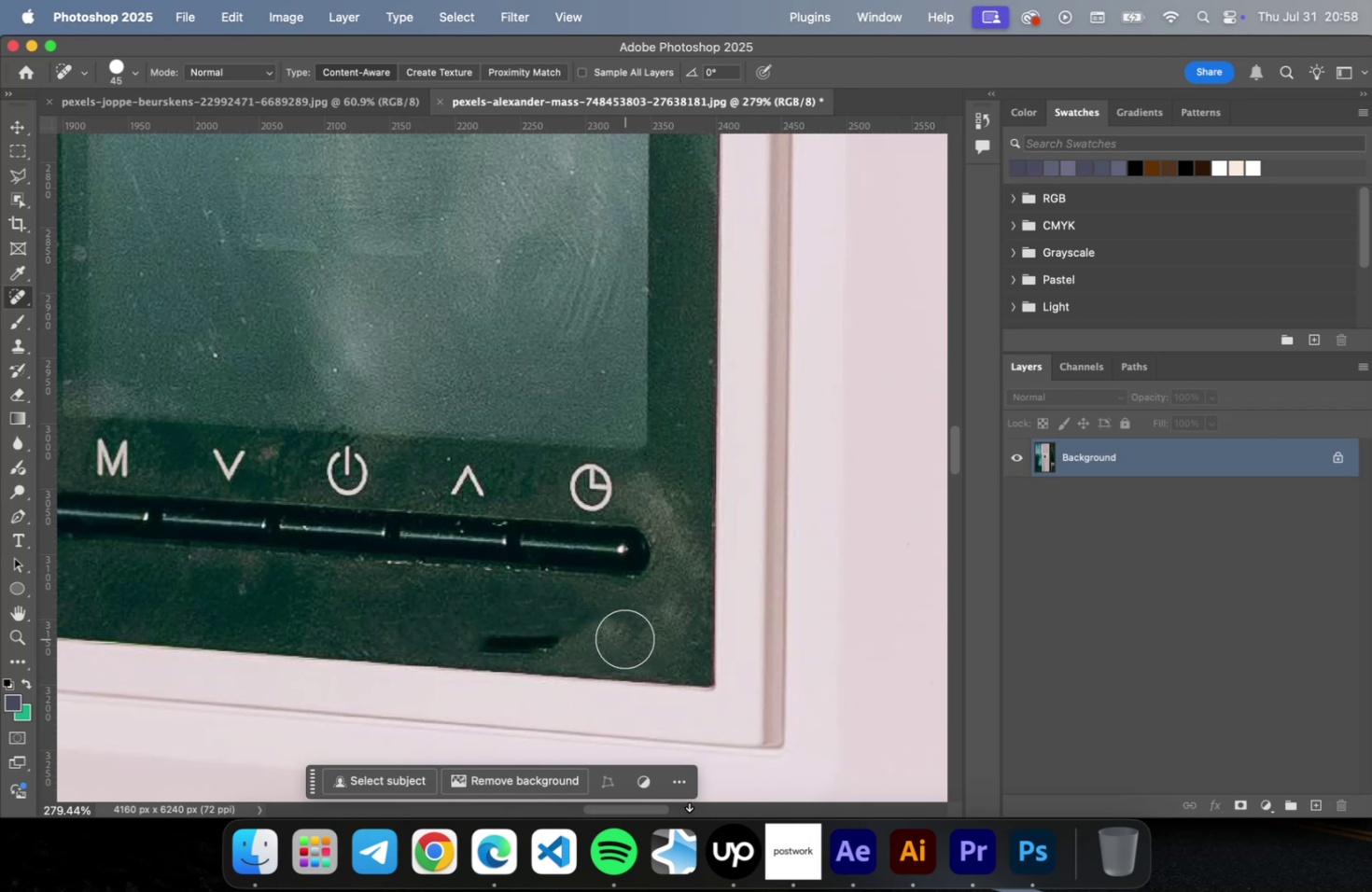 
key(Meta+CommandLeft)
 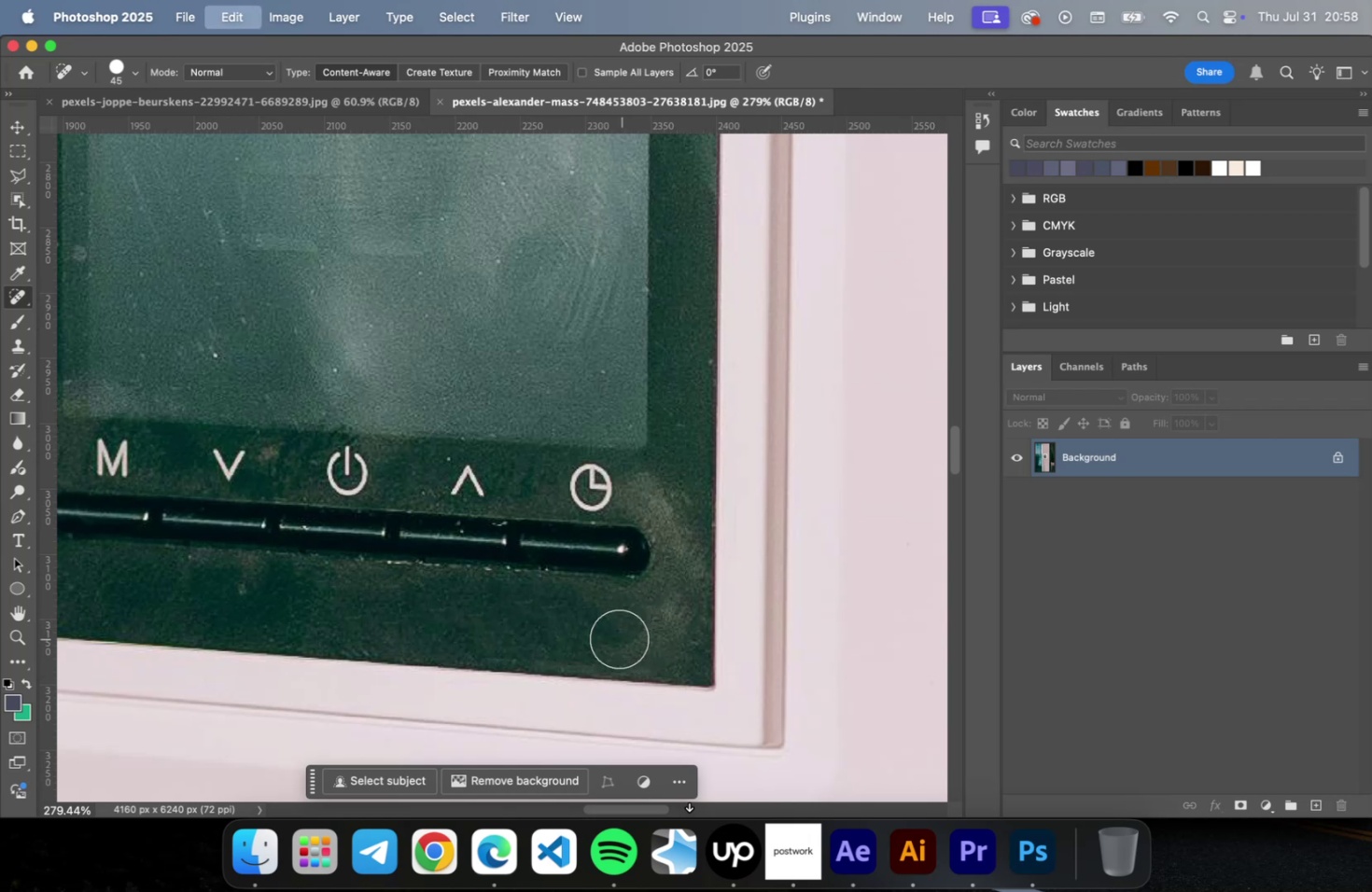 
key(Meta+Z)
 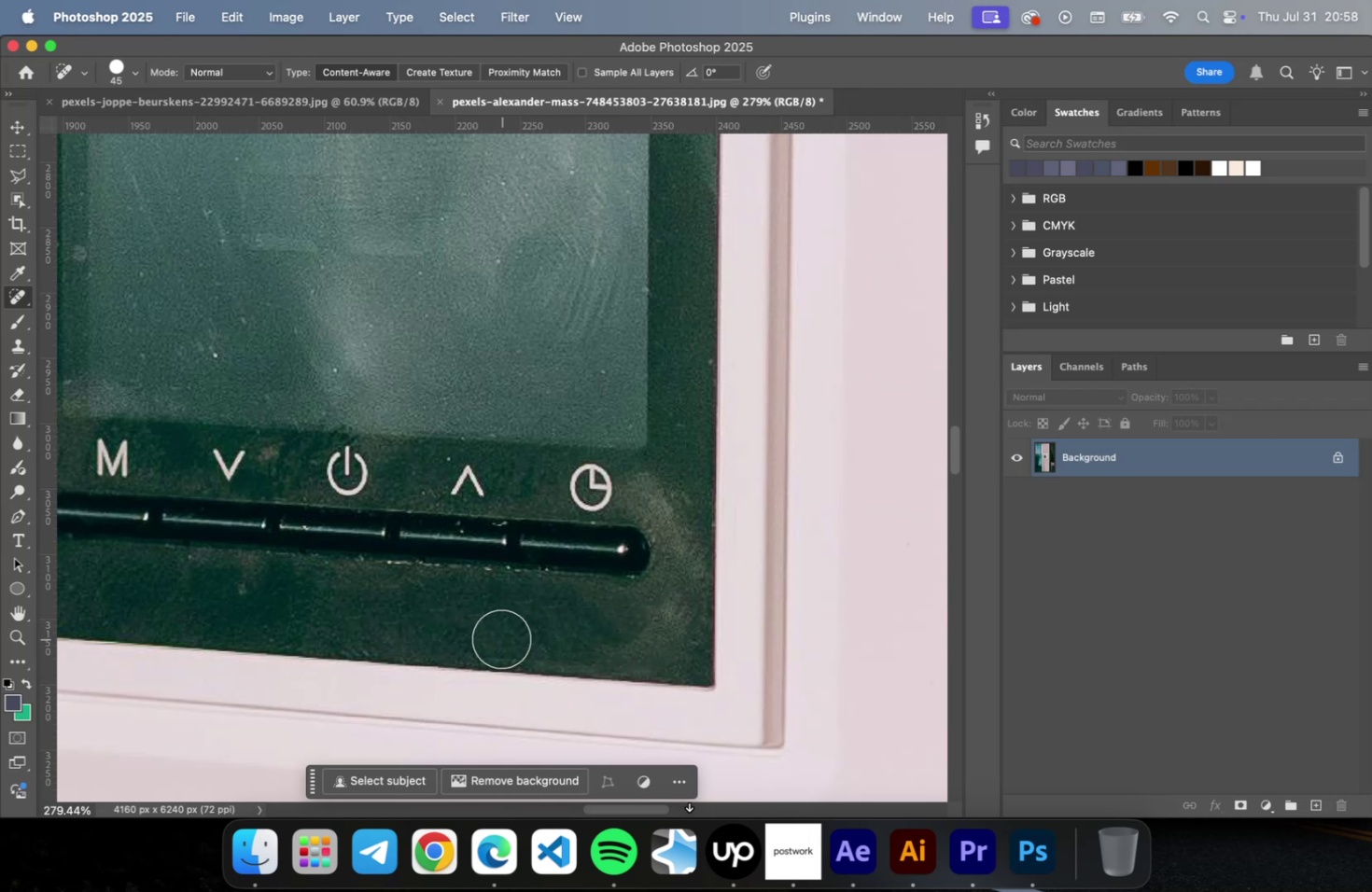 
left_click([501, 638])
 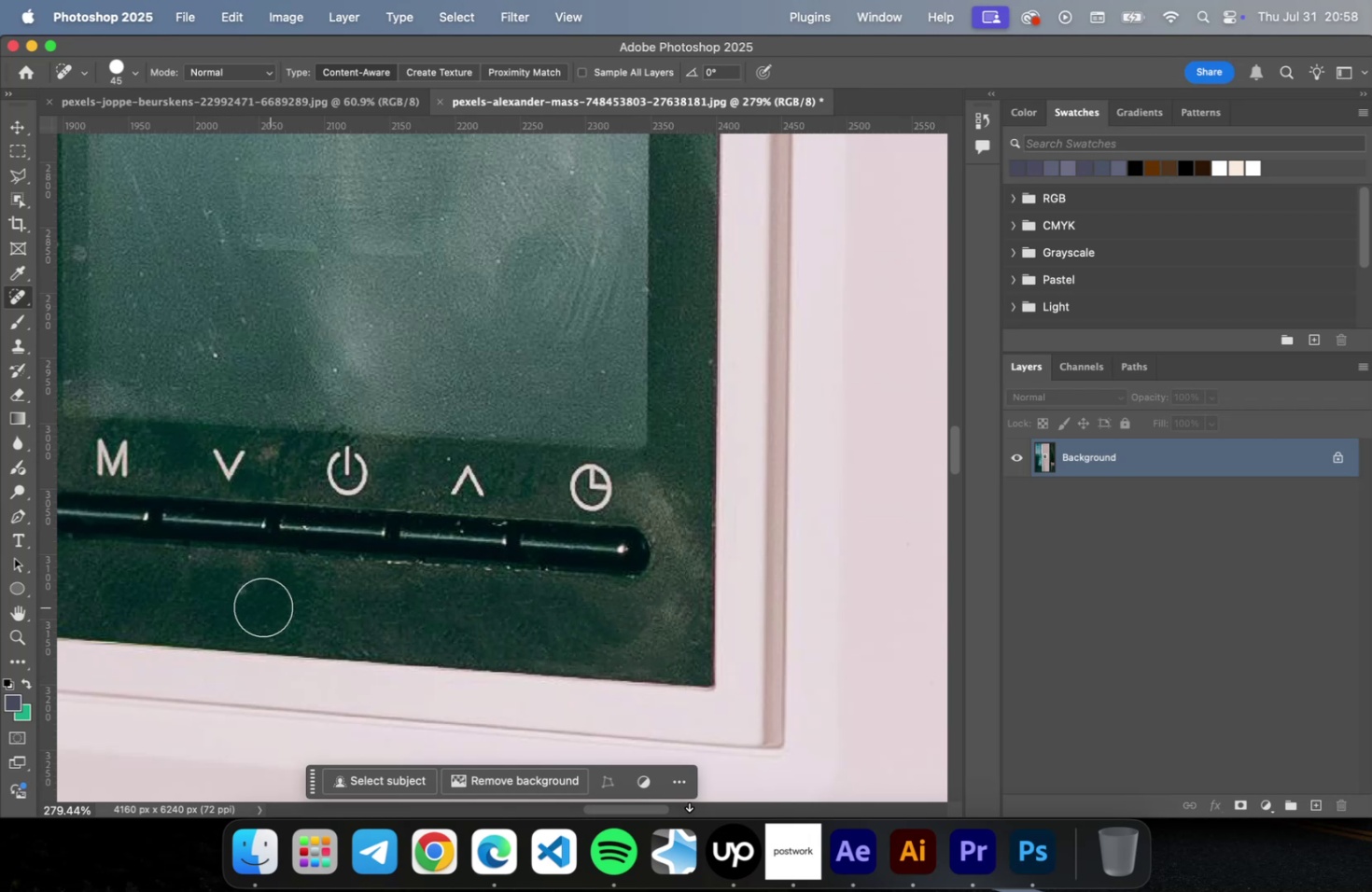 
left_click([243, 602])
 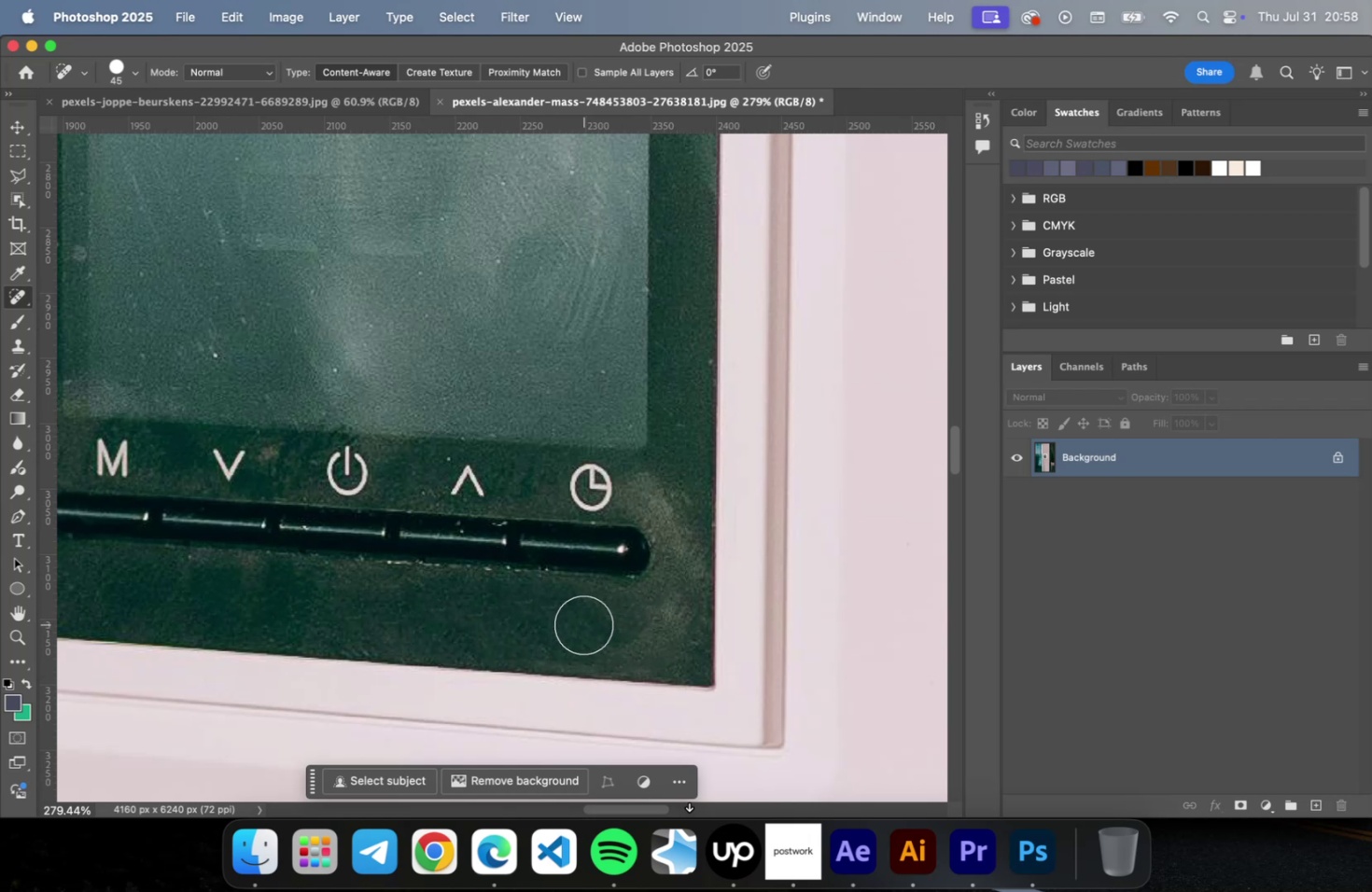 
hold_key(key=OptionLeft, duration=0.55)
scroll: coordinate [589, 630], scroll_direction: down, amount: 5.0
 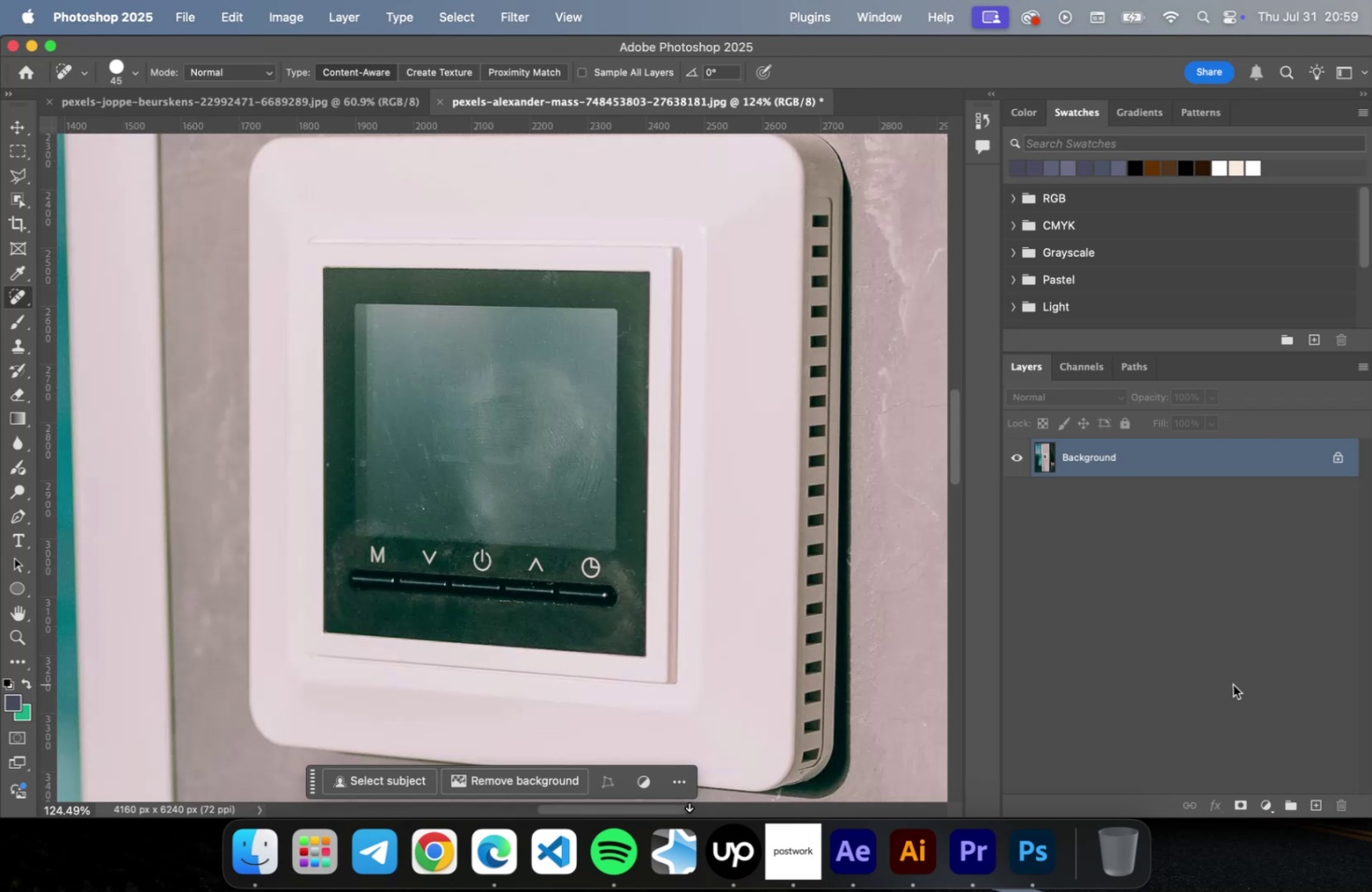 
hold_key(key=OptionLeft, duration=0.75)
scroll: coordinate [436, 447], scroll_direction: down, amount: 10.0
 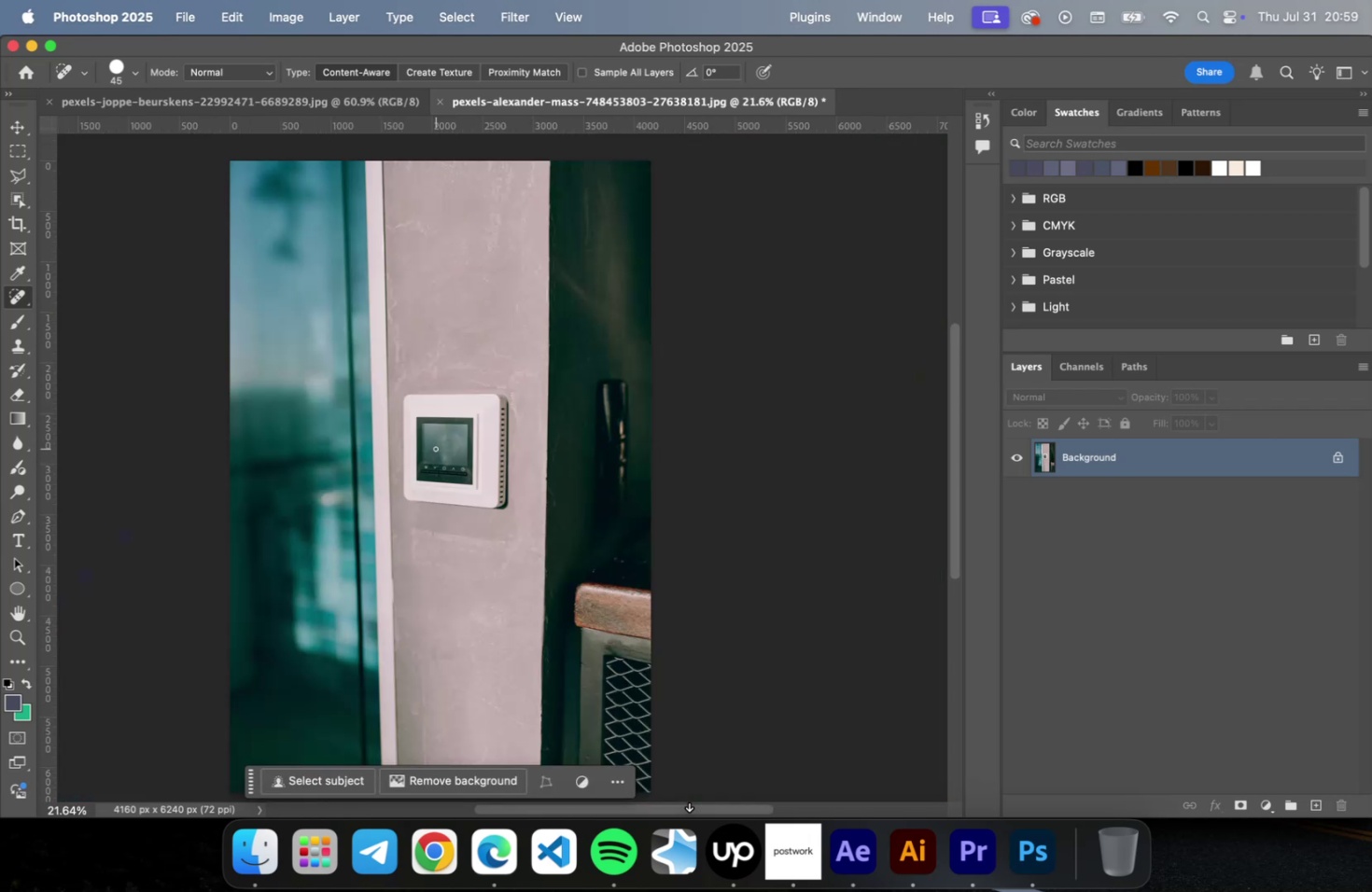 
key(V)
 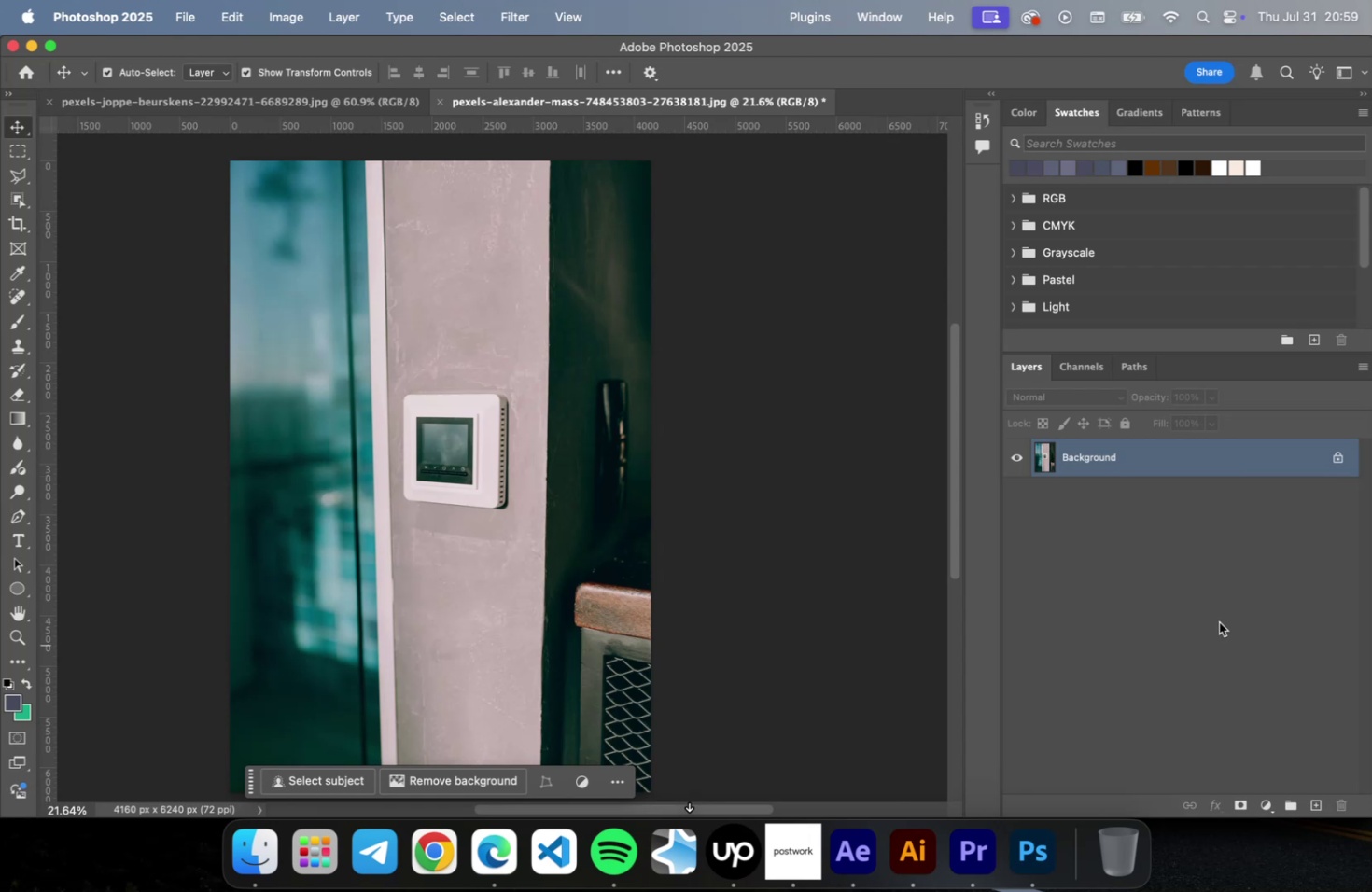 
left_click([1218, 621])
 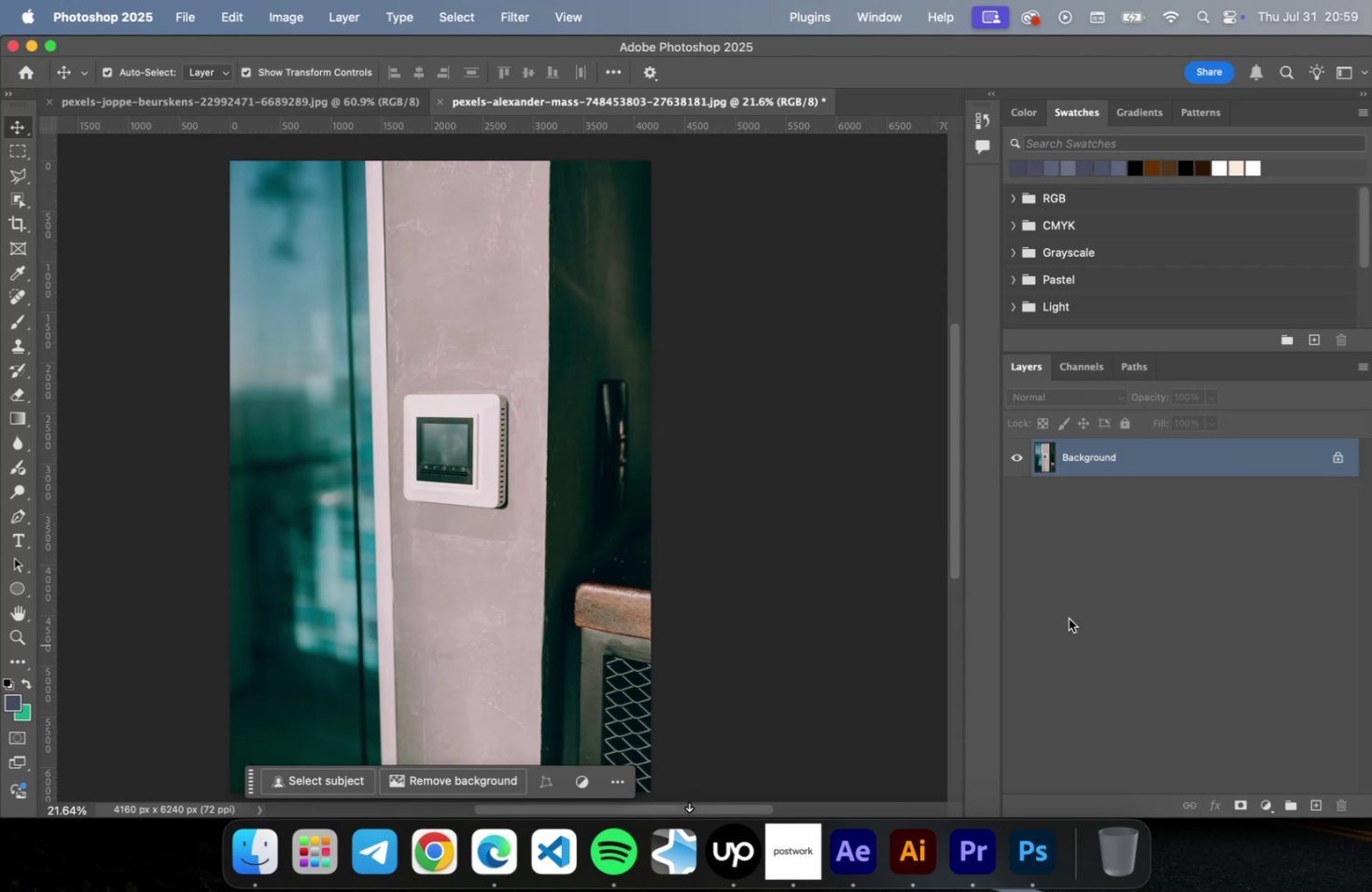 
hold_key(key=CommandLeft, duration=0.97)
 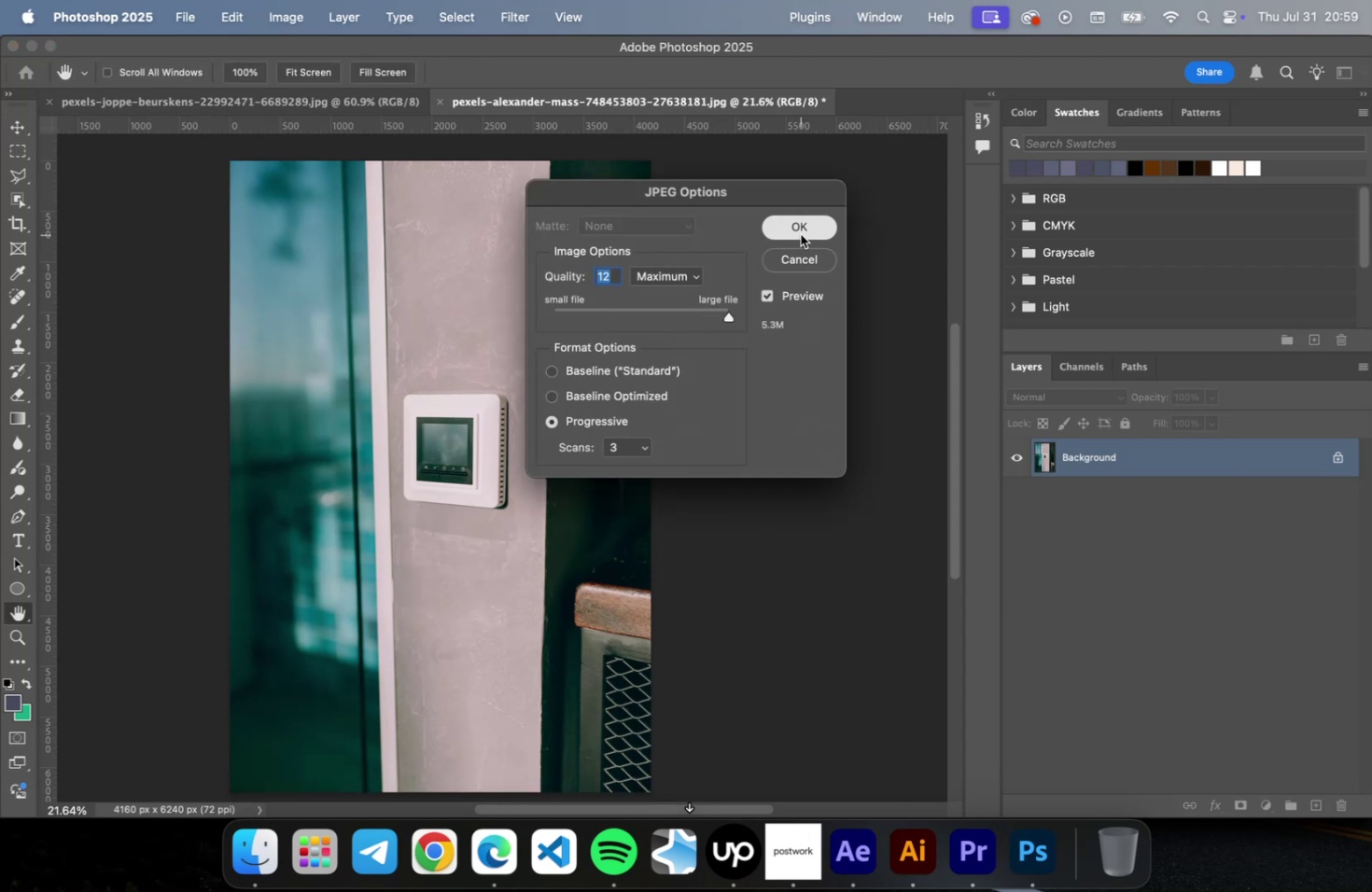 
hold_key(key=S, duration=0.88)
 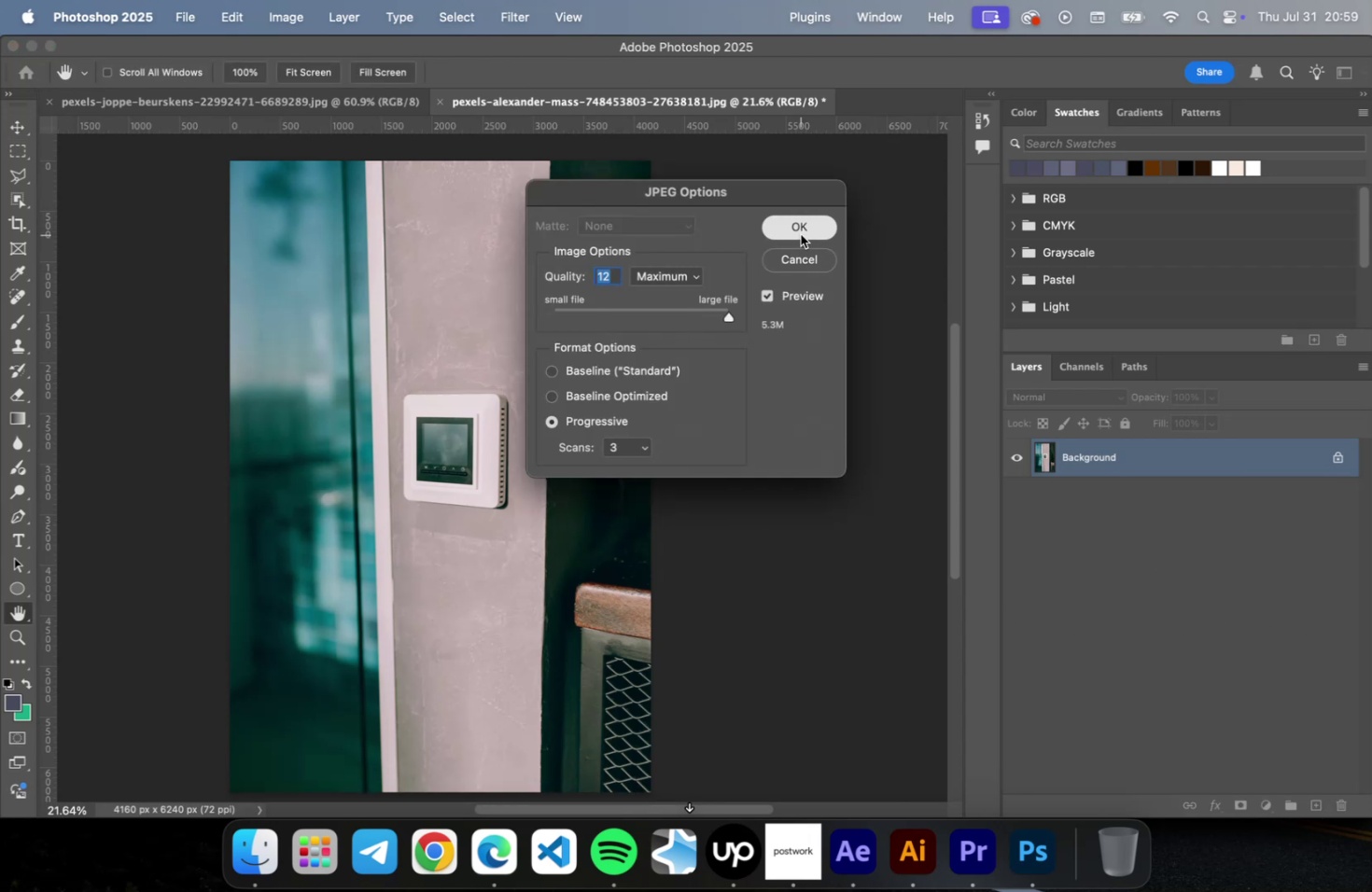 
double_click([800, 234])
 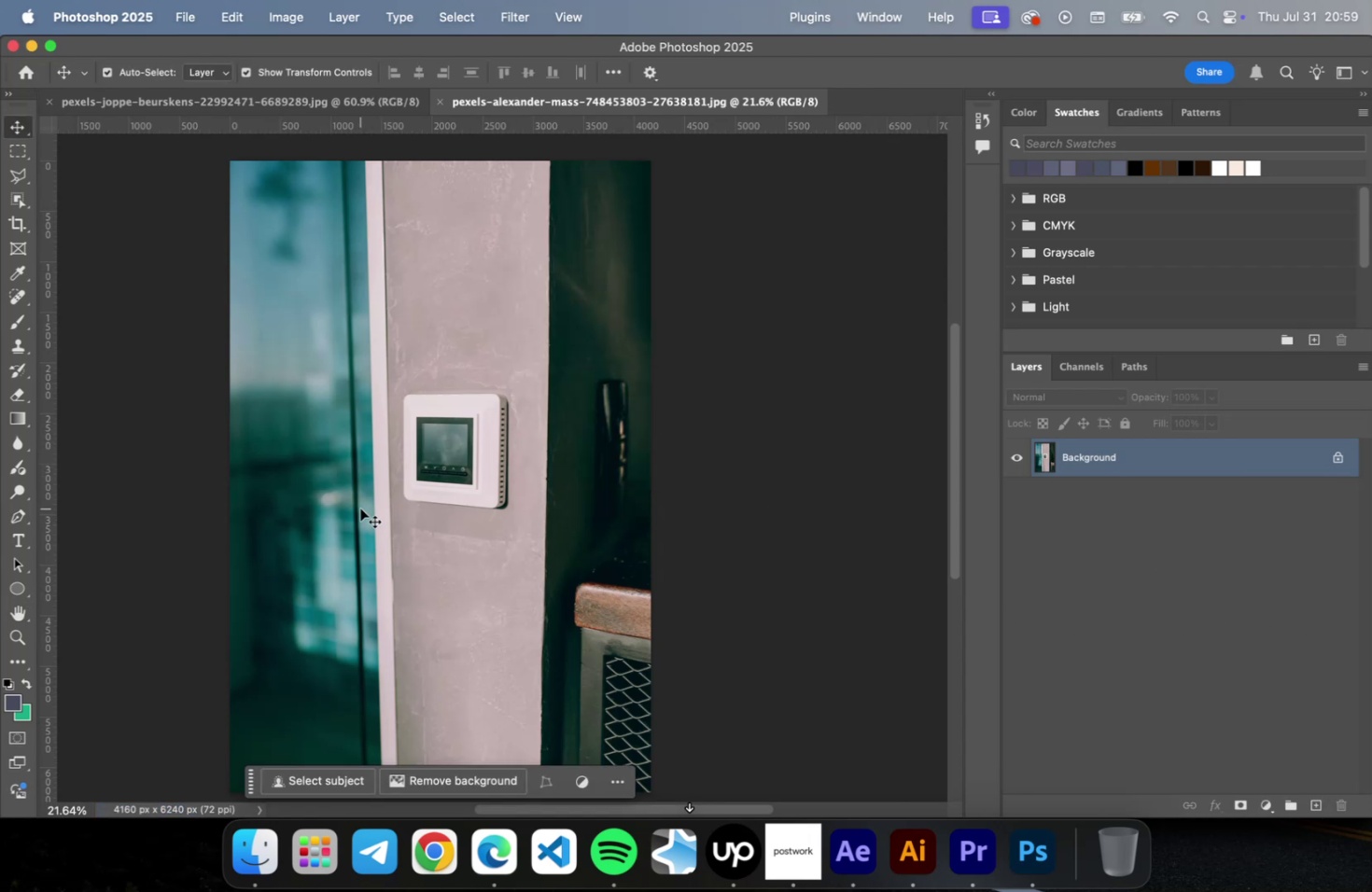 
hold_key(key=OptionLeft, duration=0.74)
scroll: coordinate [434, 483], scroll_direction: up, amount: 9.0
 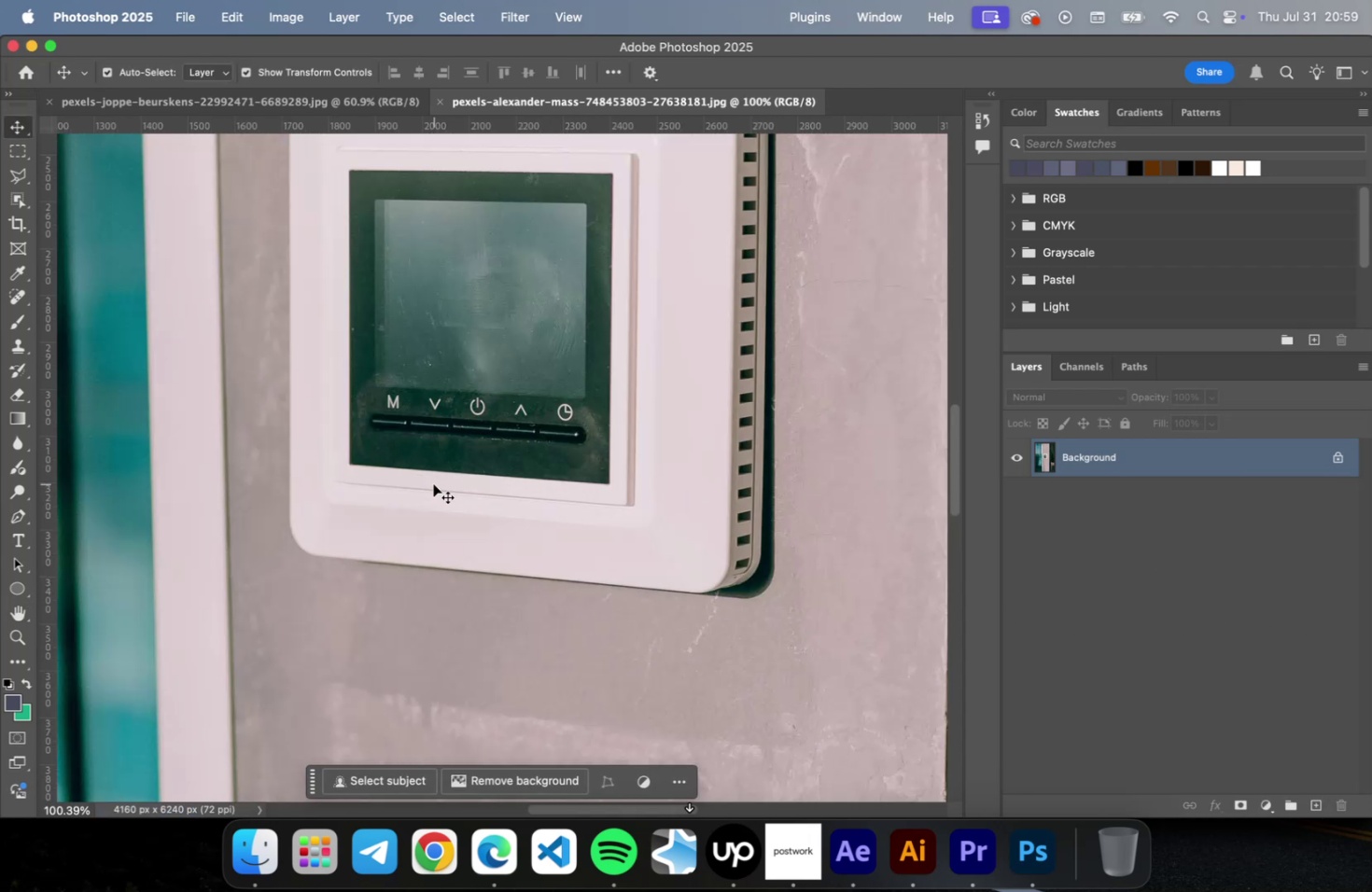 
hold_key(key=OptionLeft, duration=1.24)
scroll: coordinate [513, 240], scroll_direction: up, amount: 10.0
 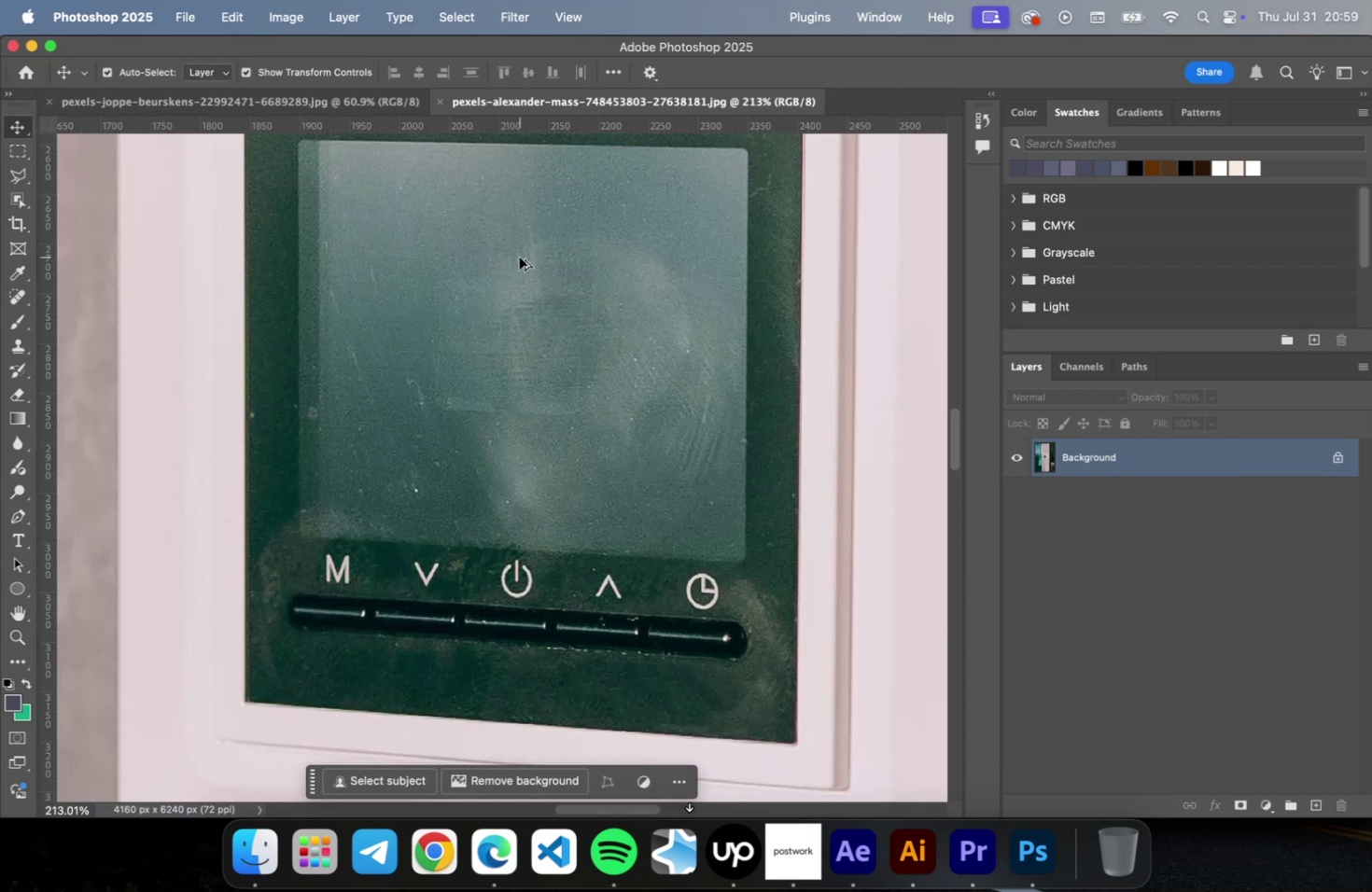 
hold_key(key=OptionLeft, duration=0.84)
scroll: coordinate [438, 379], scroll_direction: up, amount: 12.0
 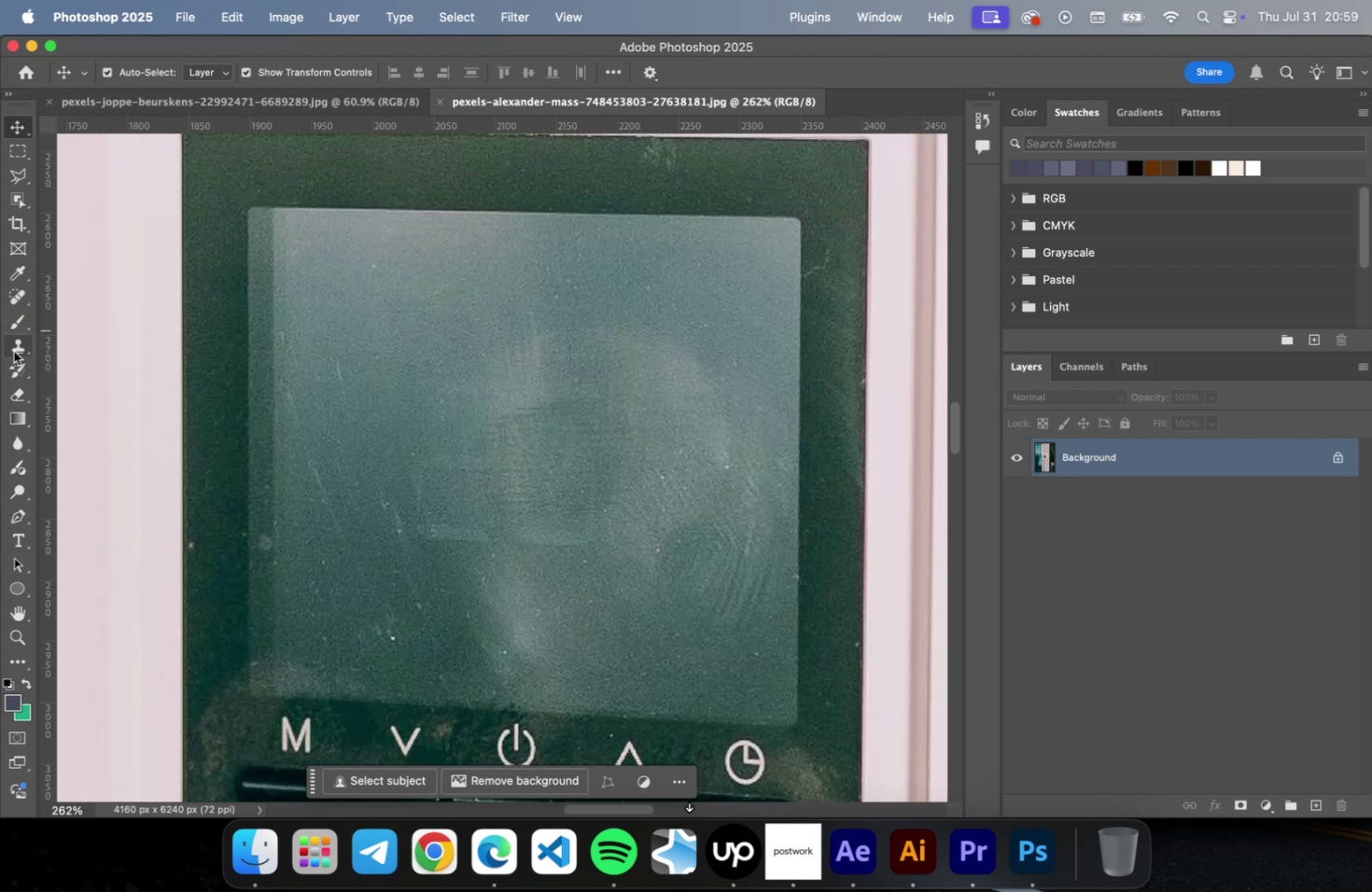 
left_click([11, 349])
 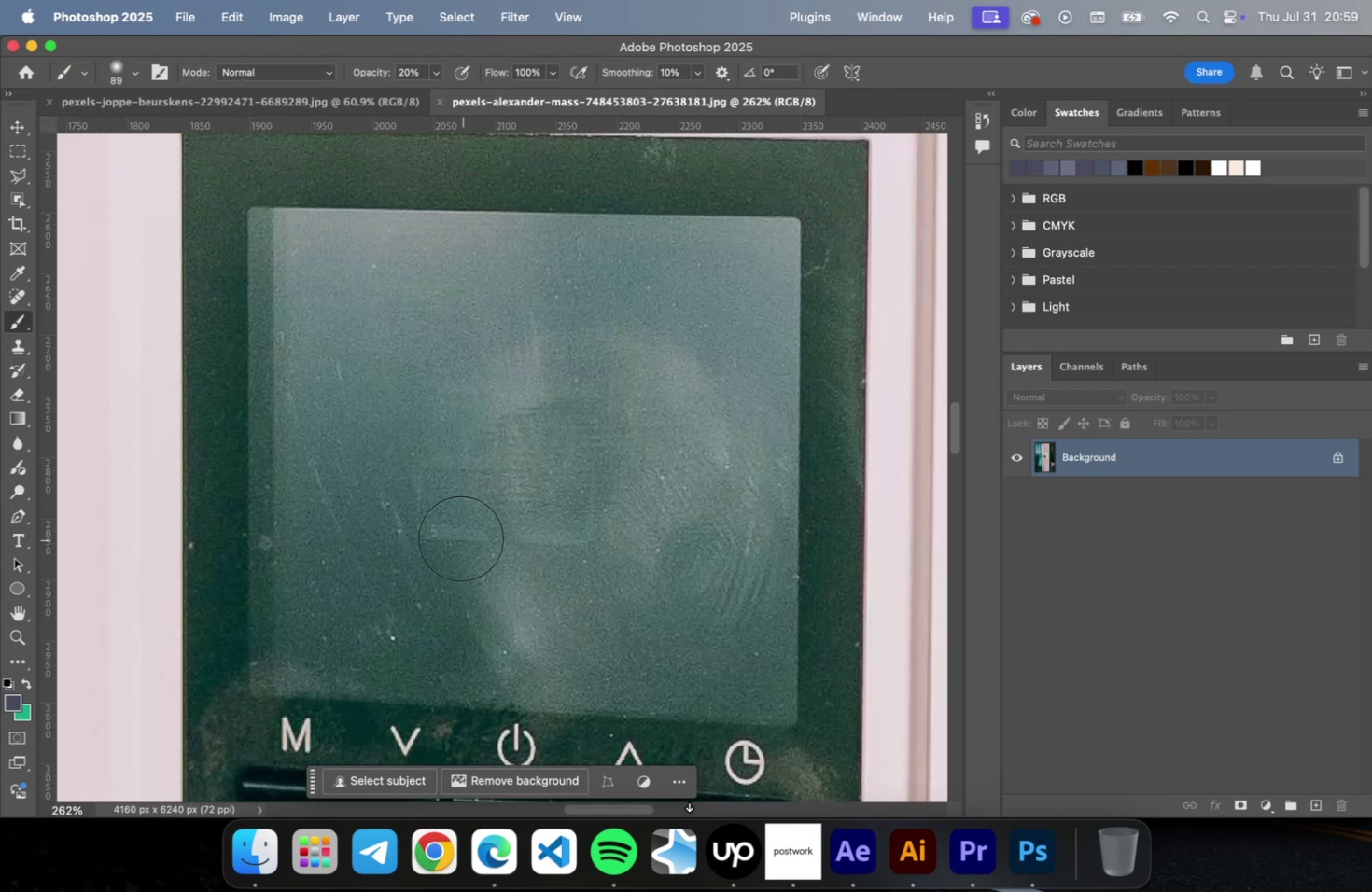 
left_click([453, 533])
 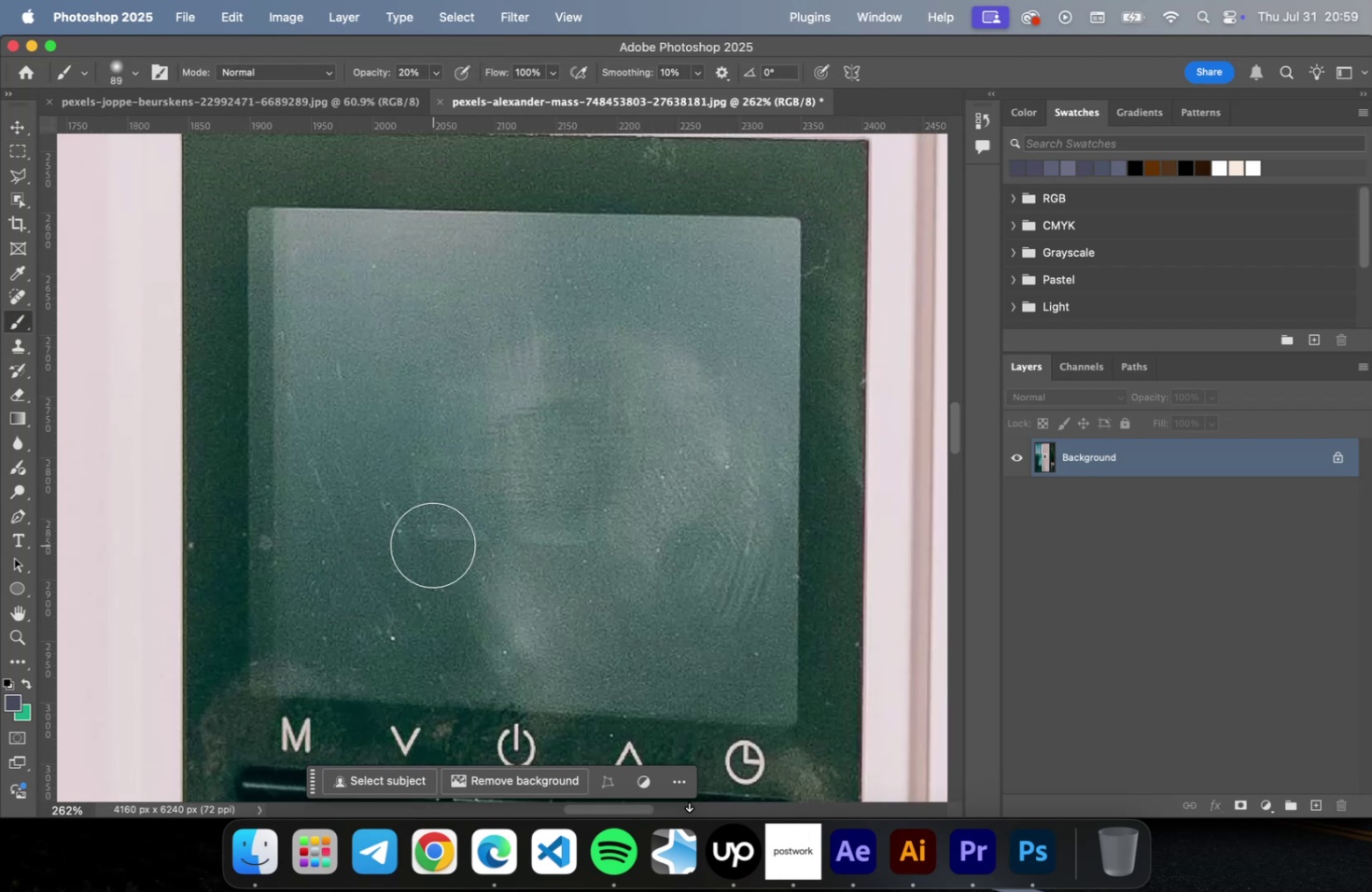 
left_click_drag(start_coordinate=[433, 543], to_coordinate=[470, 543])
 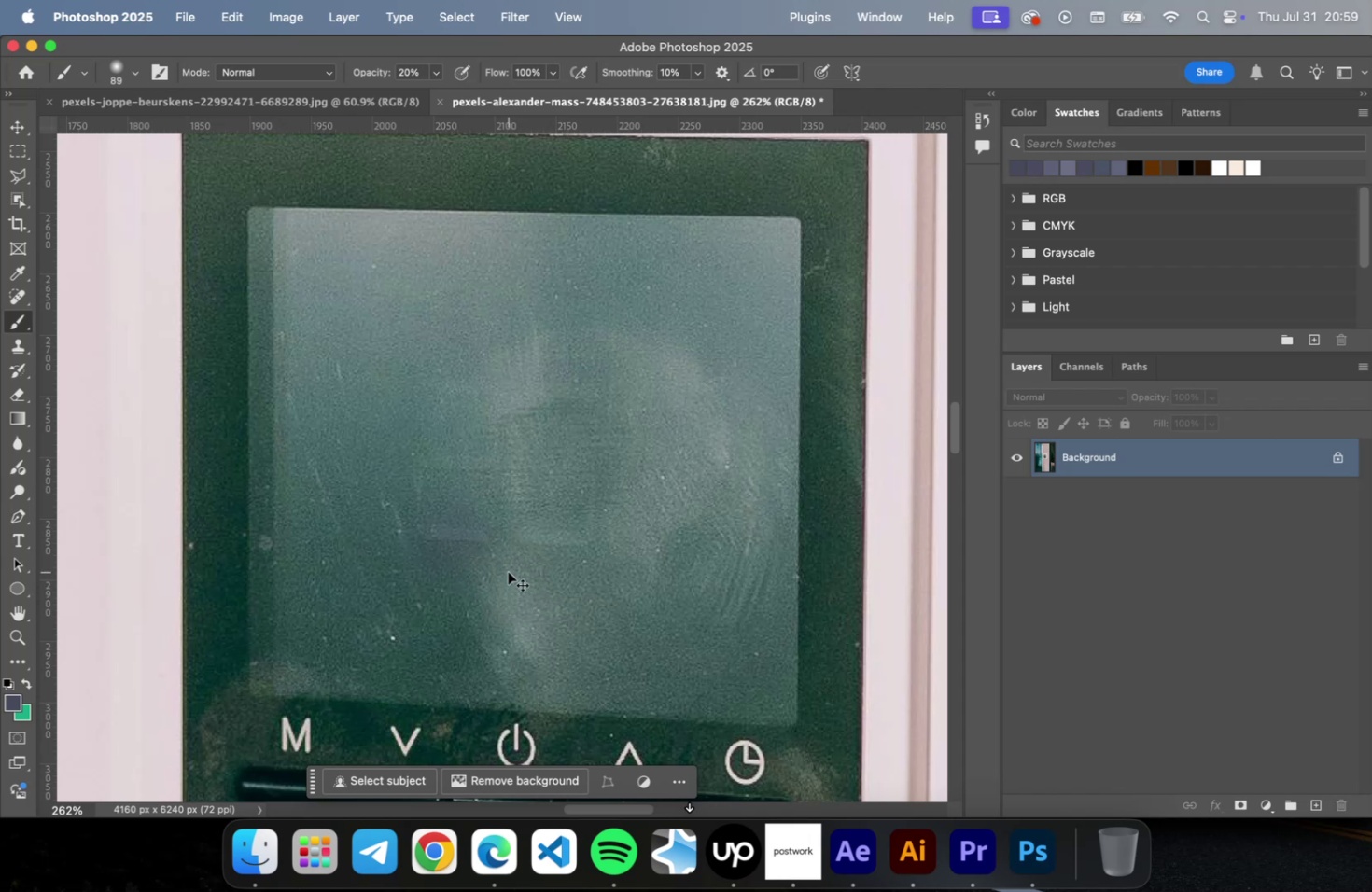 
key(Meta+Z)
 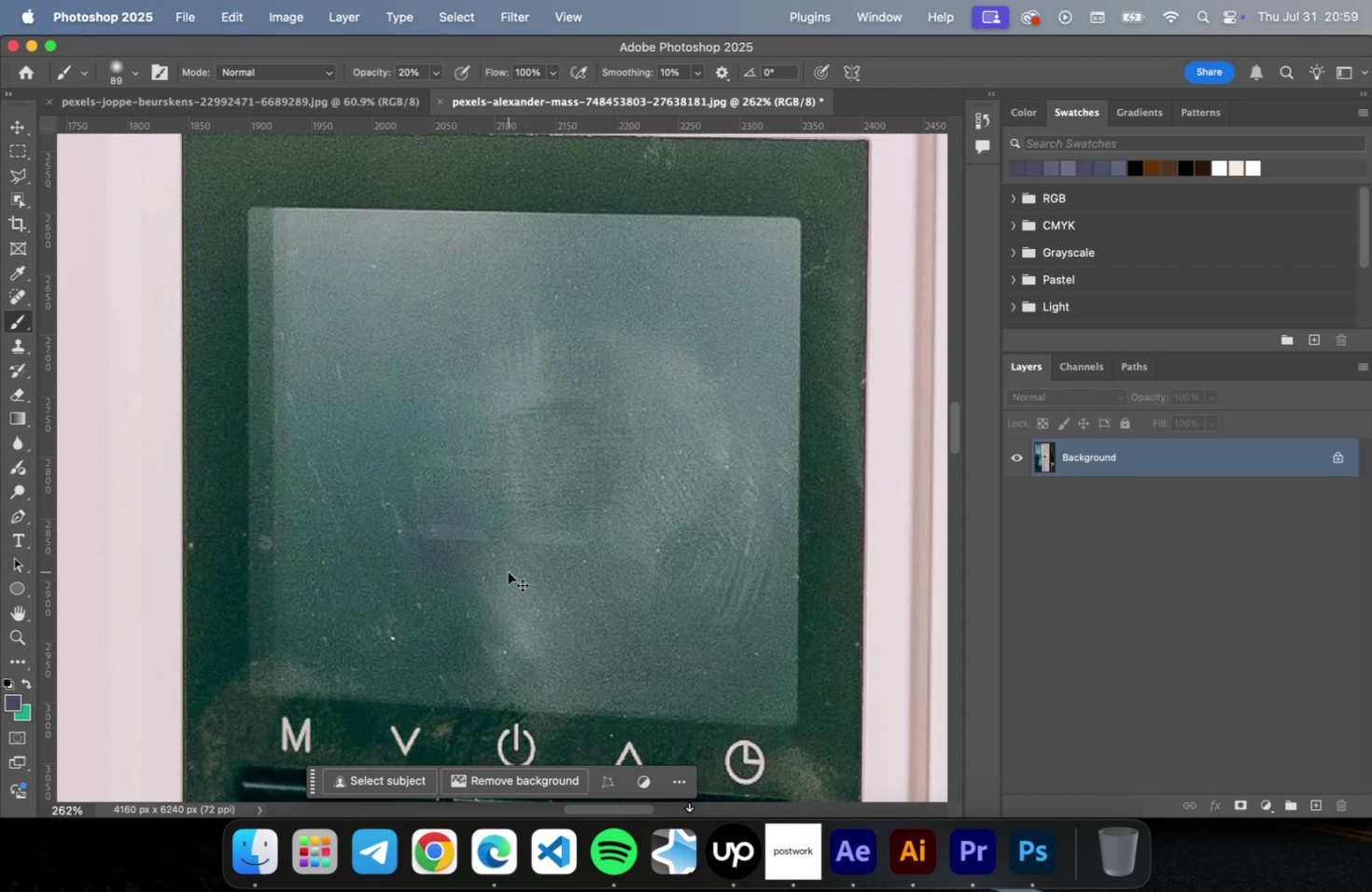 
key(Meta+Z)
 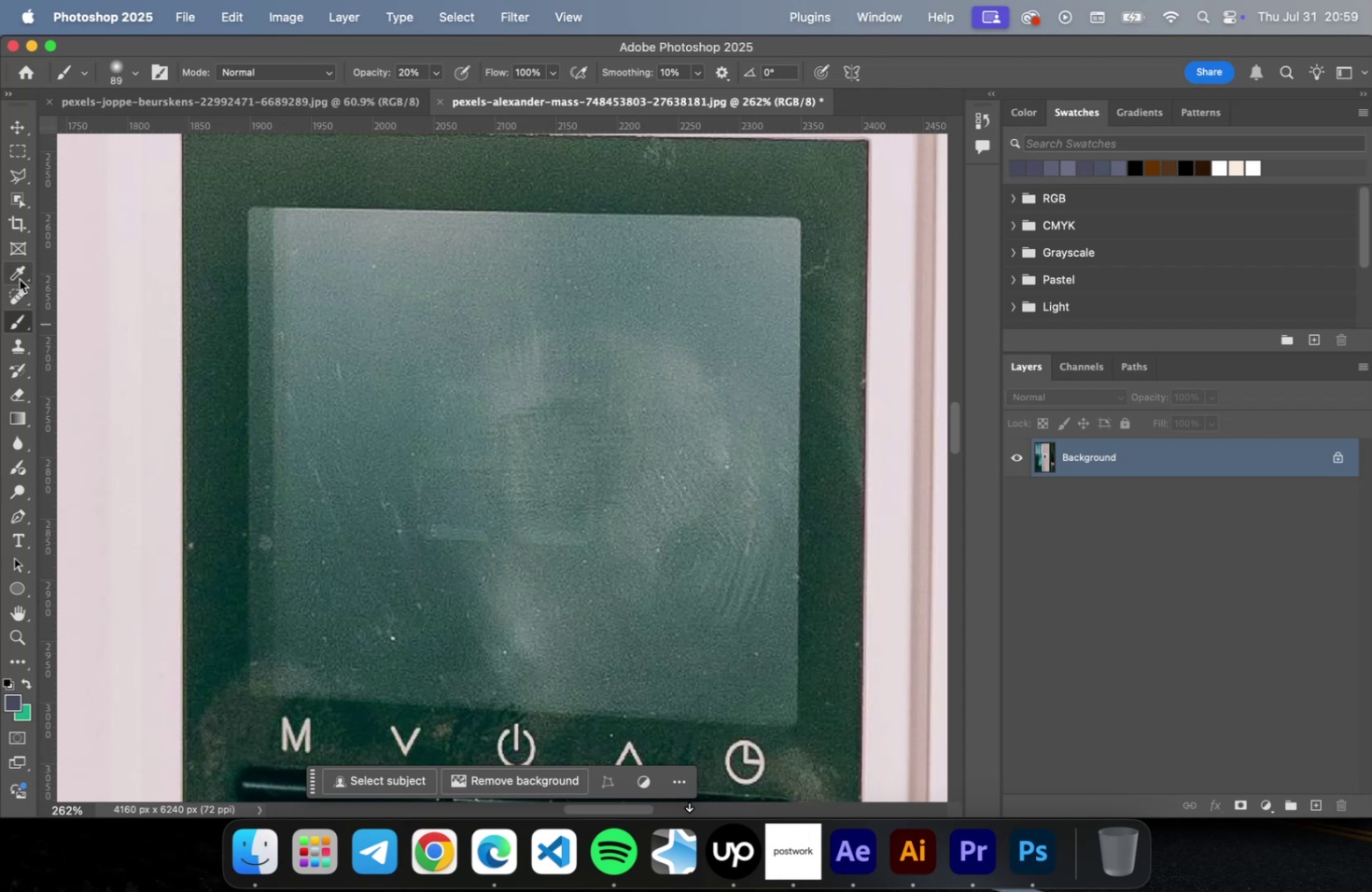 
left_click([20, 288])
 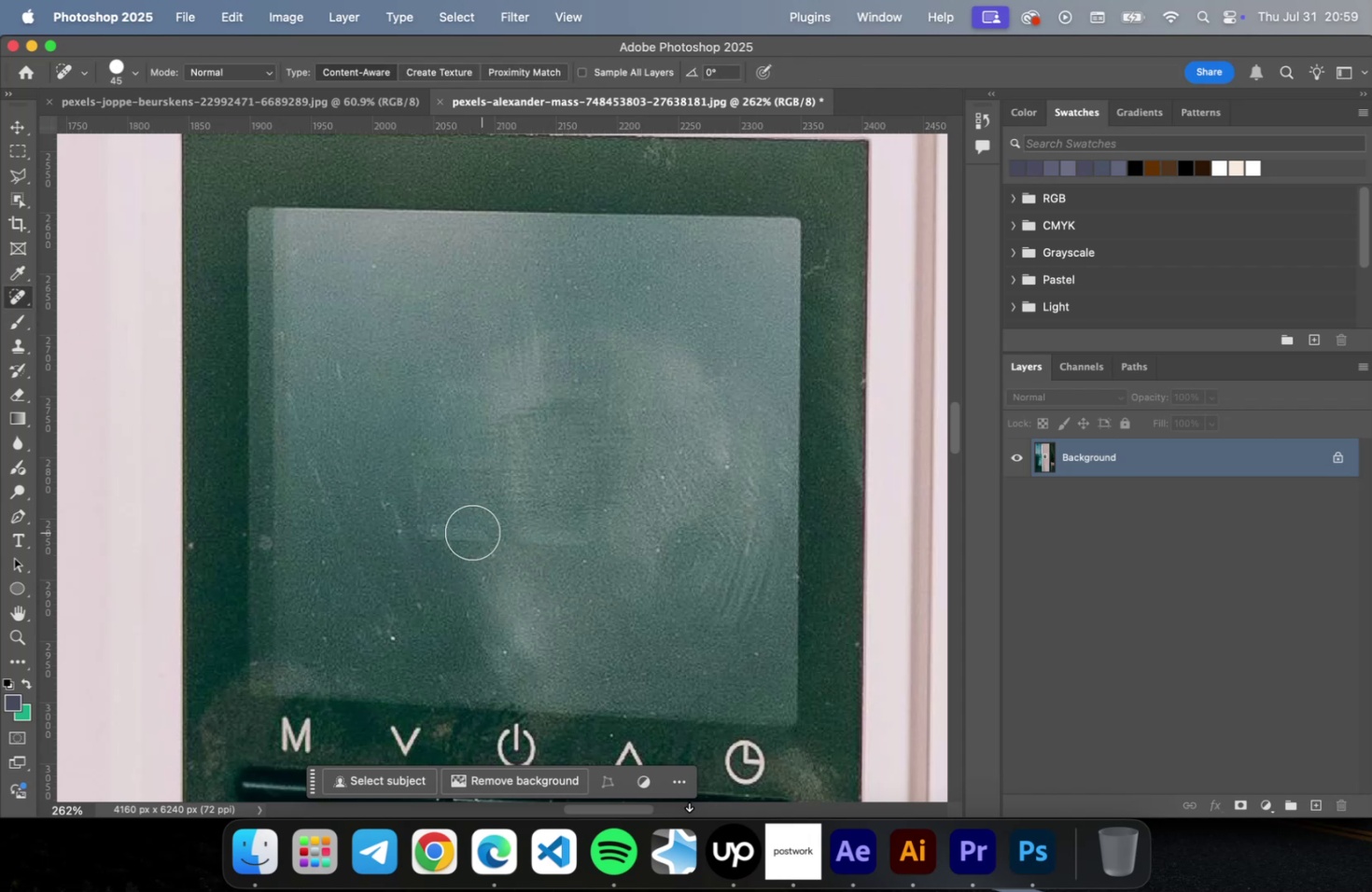 
left_click_drag(start_coordinate=[472, 532], to_coordinate=[440, 532])
 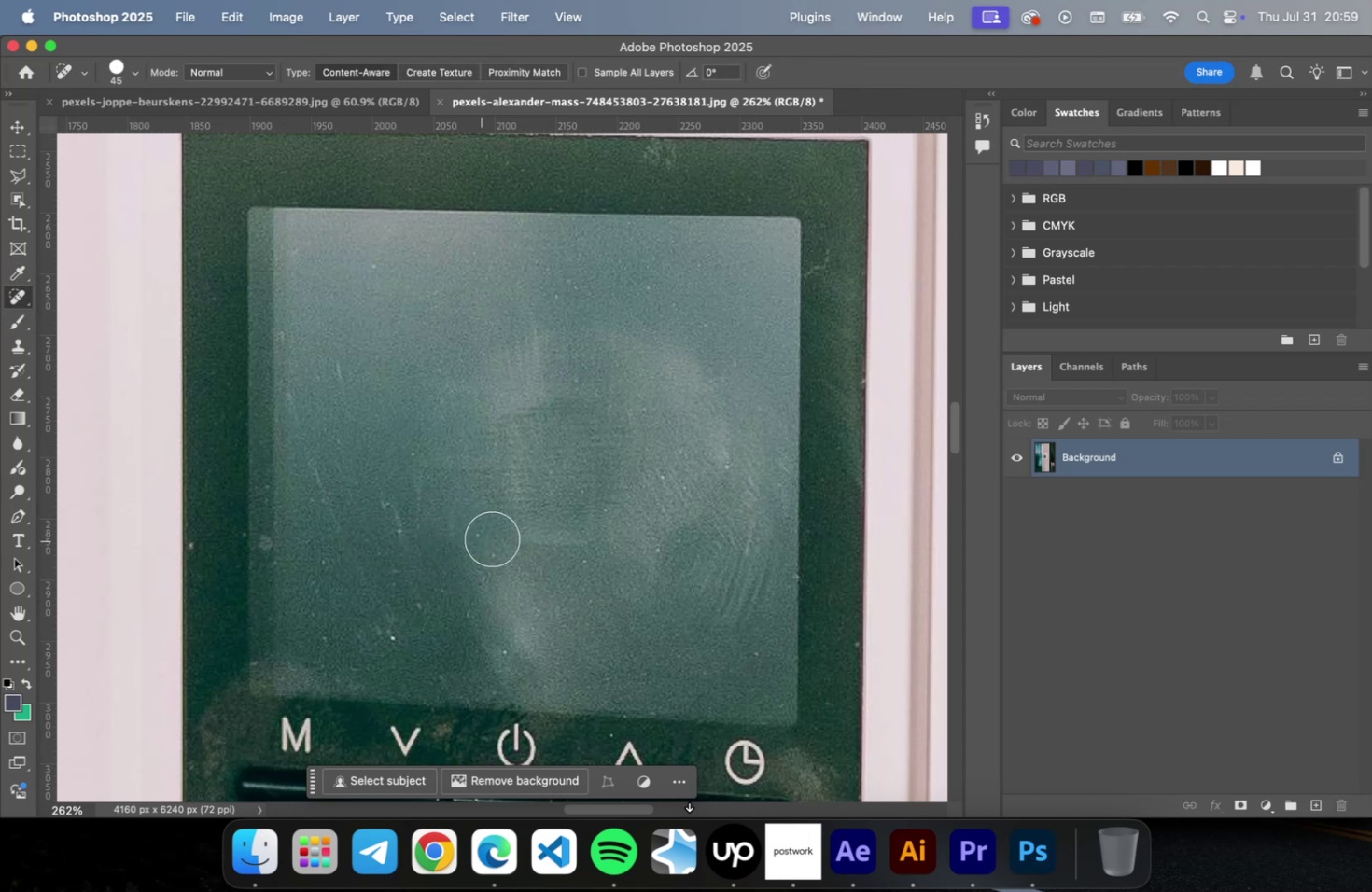 
left_click_drag(start_coordinate=[527, 538], to_coordinate=[624, 538])
 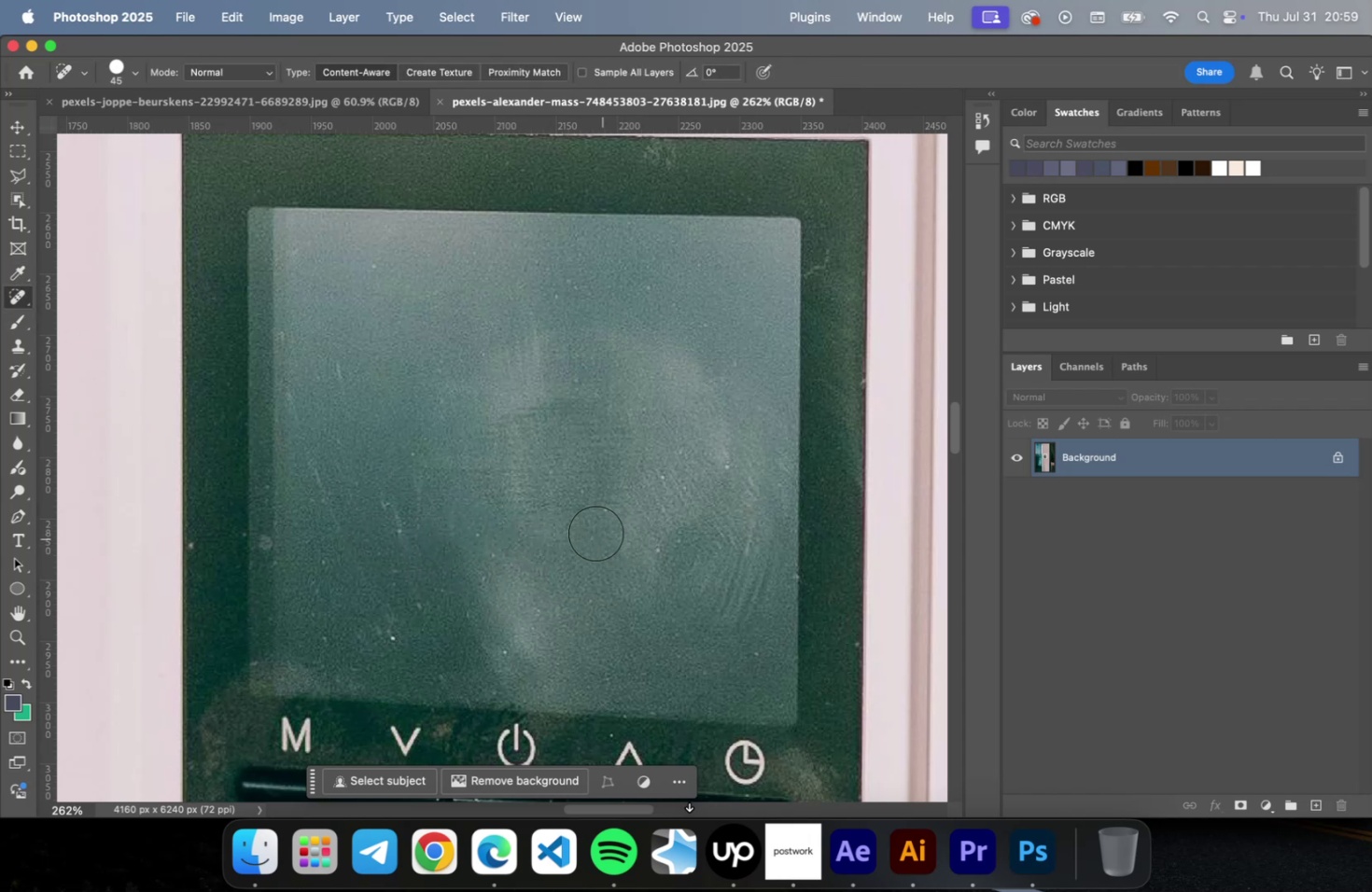 
left_click_drag(start_coordinate=[592, 528], to_coordinate=[589, 443])
 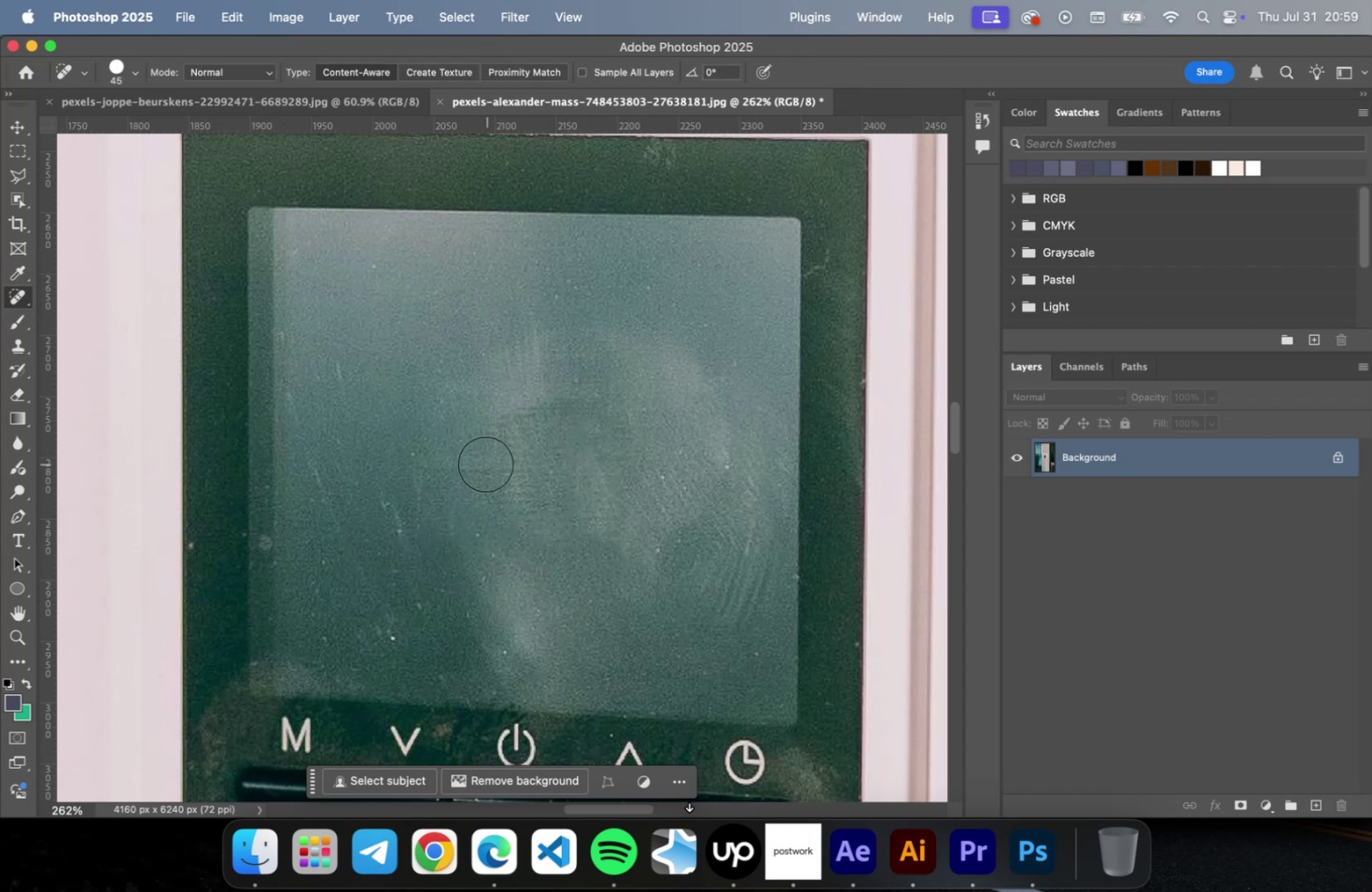 
left_click_drag(start_coordinate=[482, 460], to_coordinate=[388, 459])
 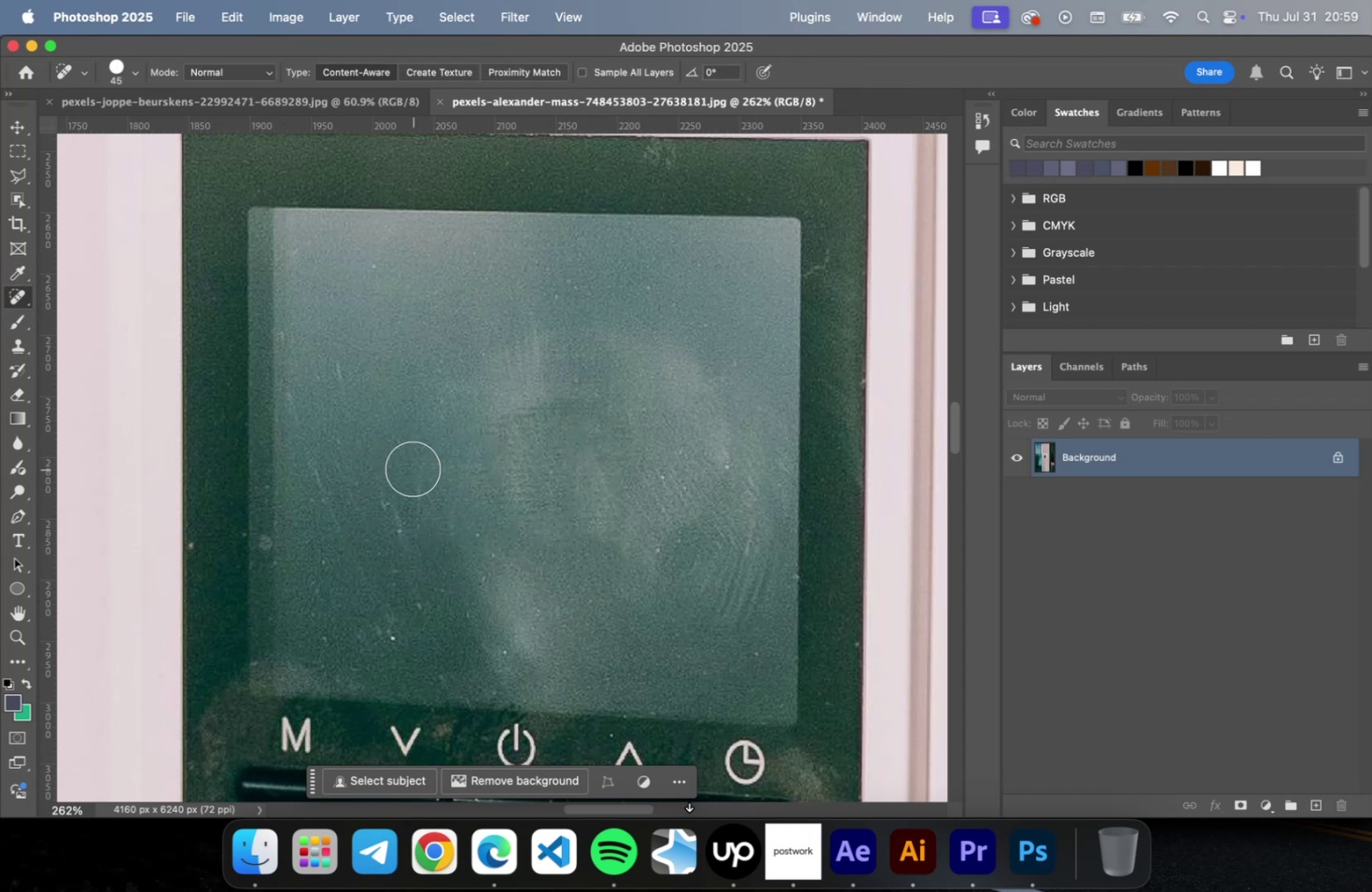 
left_click_drag(start_coordinate=[413, 469], to_coordinate=[406, 540])
 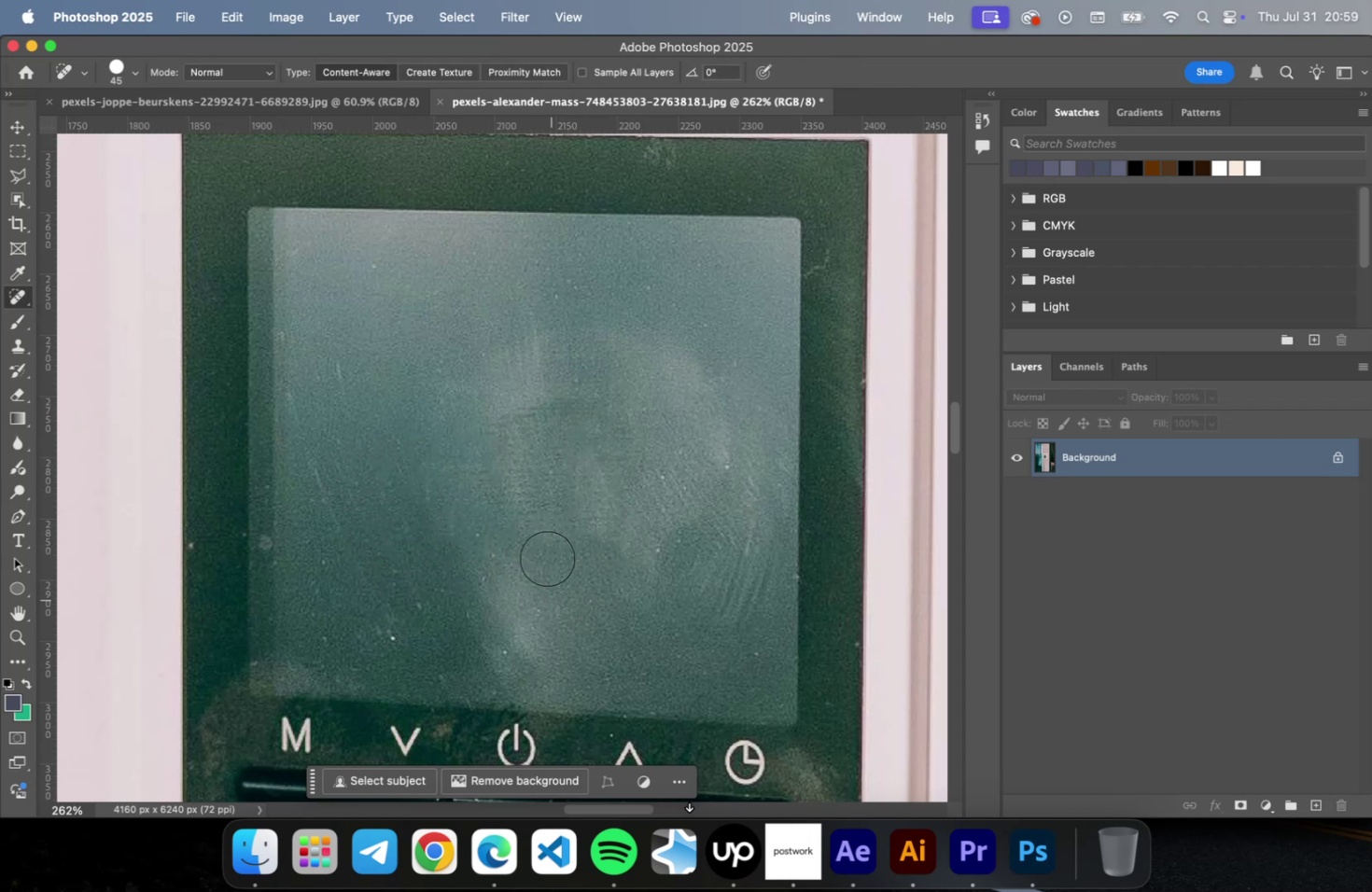 
hold_key(key=OptionLeft, duration=0.45)
scroll: coordinate [514, 376], scroll_direction: up, amount: 10.0
 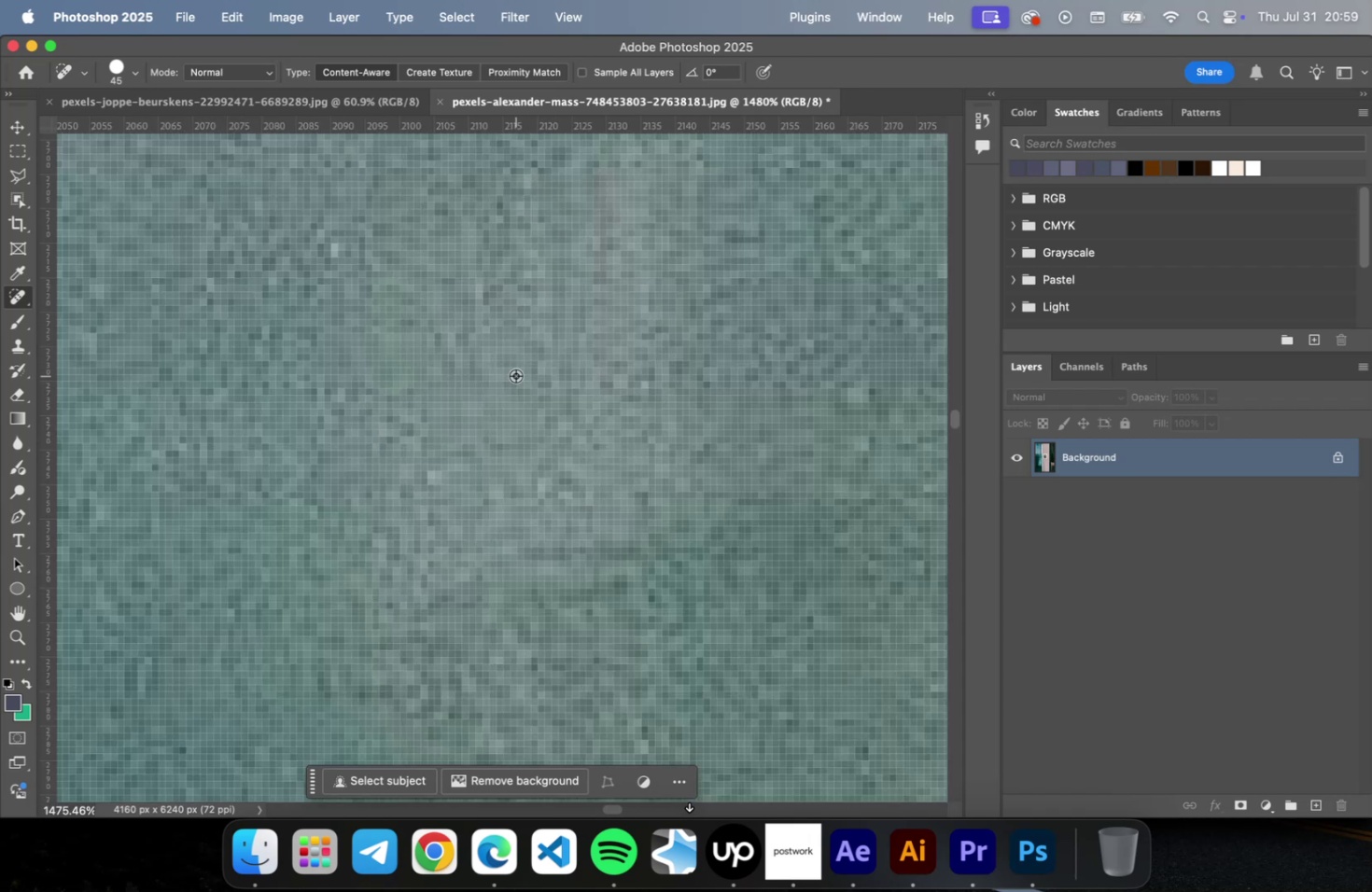 
hold_key(key=OptionLeft, duration=0.85)
scroll: coordinate [515, 380], scroll_direction: down, amount: 10.0
 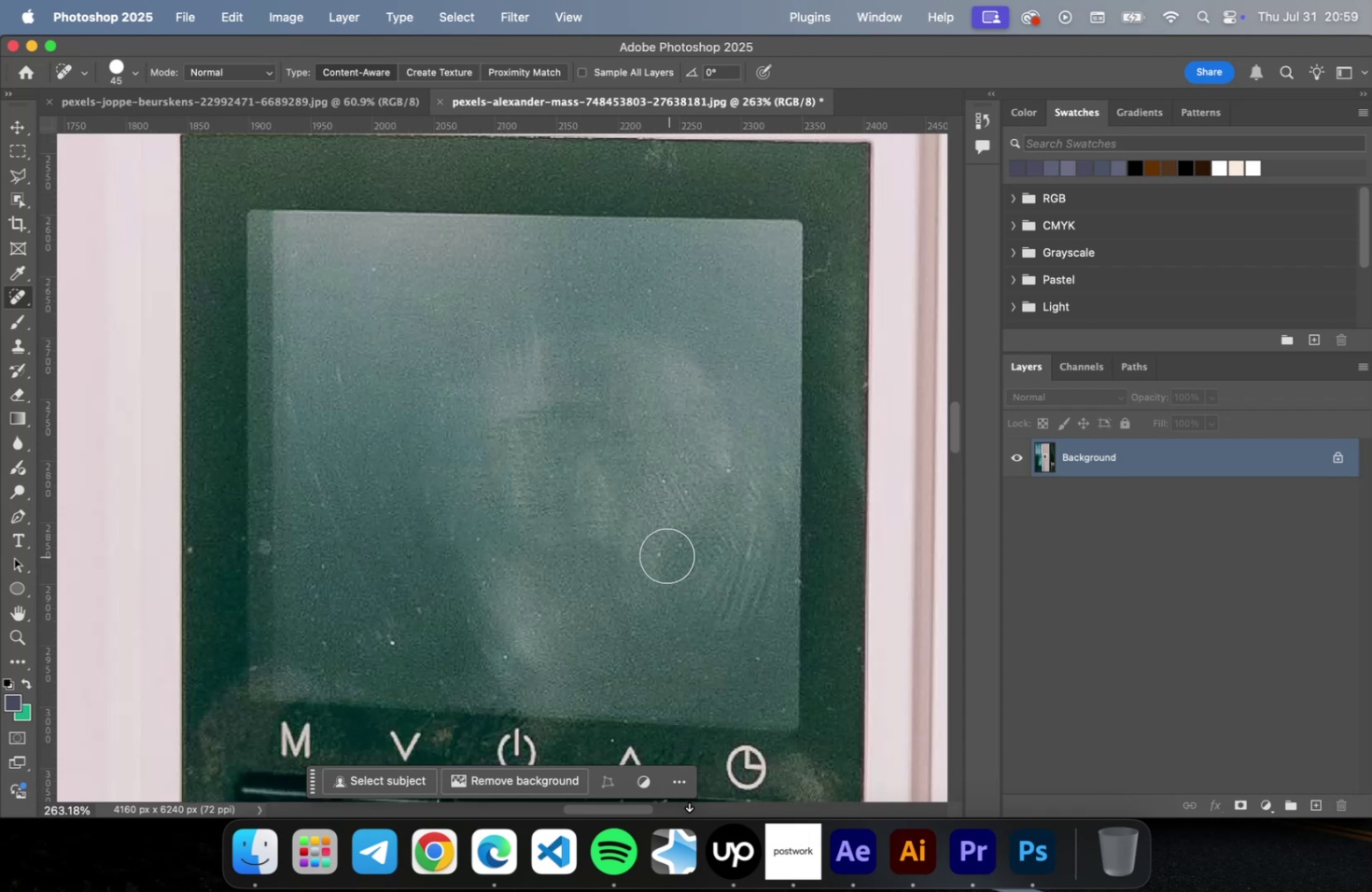 
left_click([439, 471])
 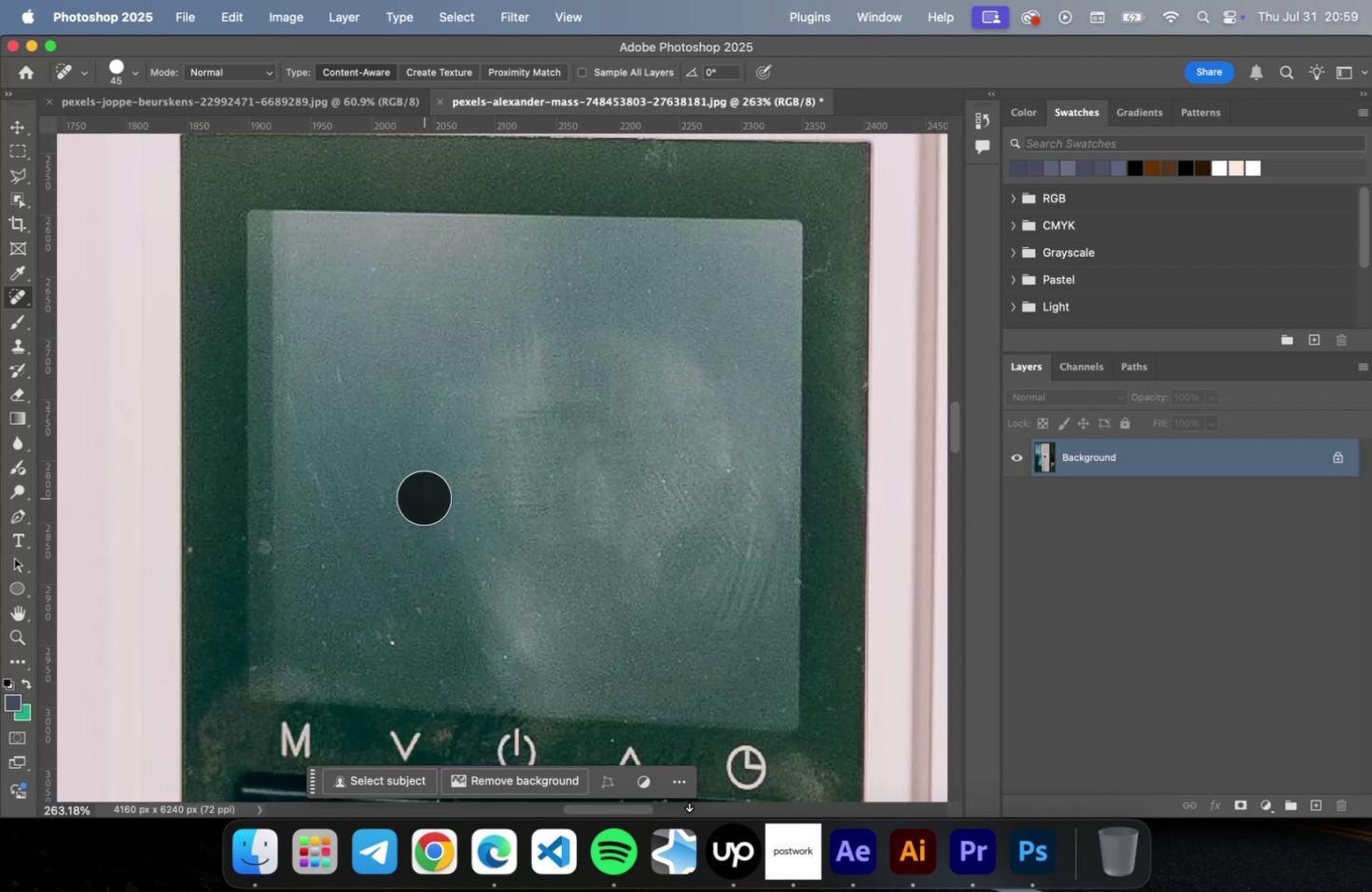 
left_click([424, 497])
 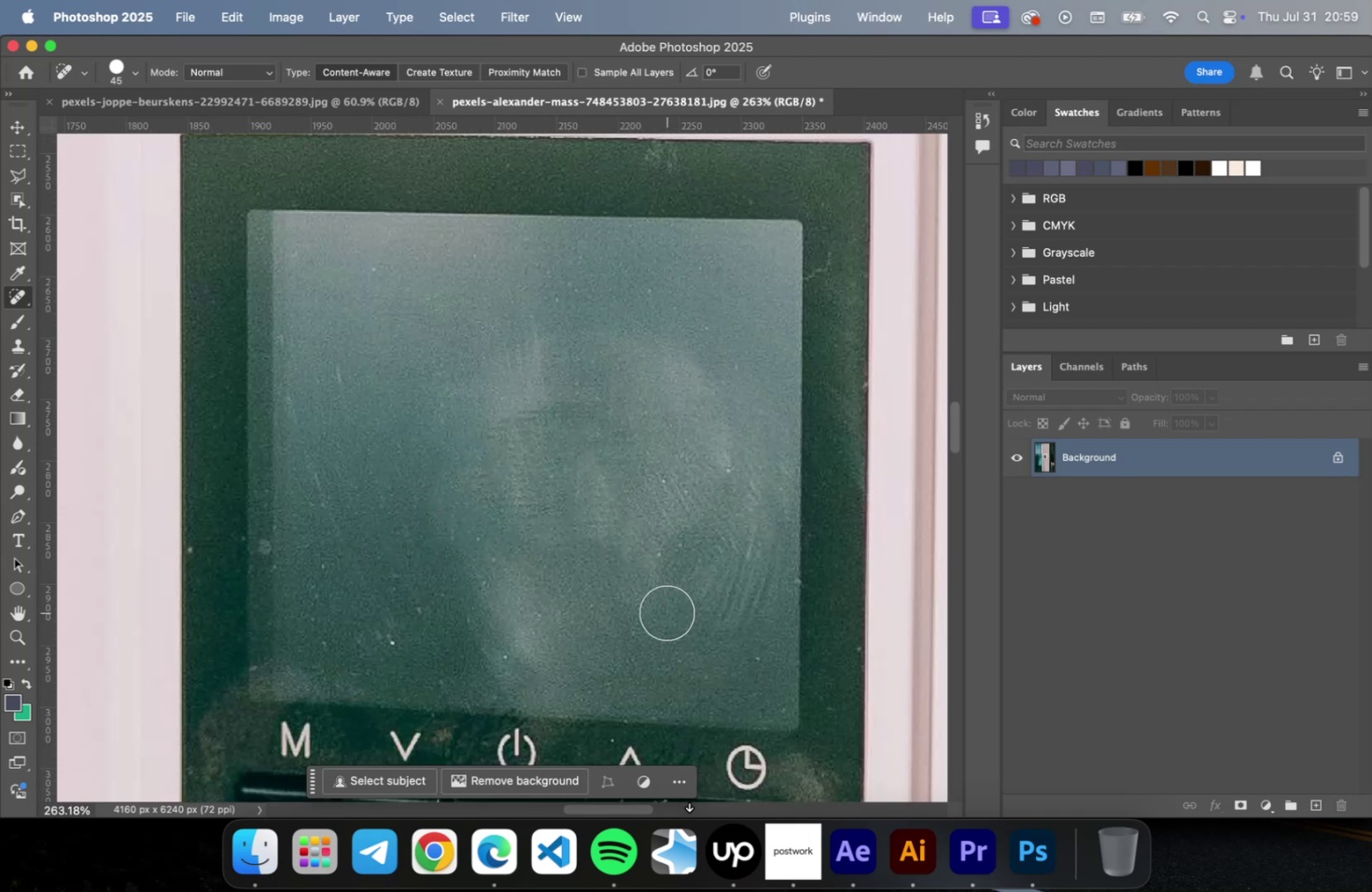 
hold_key(key=OptionLeft, duration=0.61)
scroll: coordinate [579, 561], scroll_direction: down, amount: 4.0
 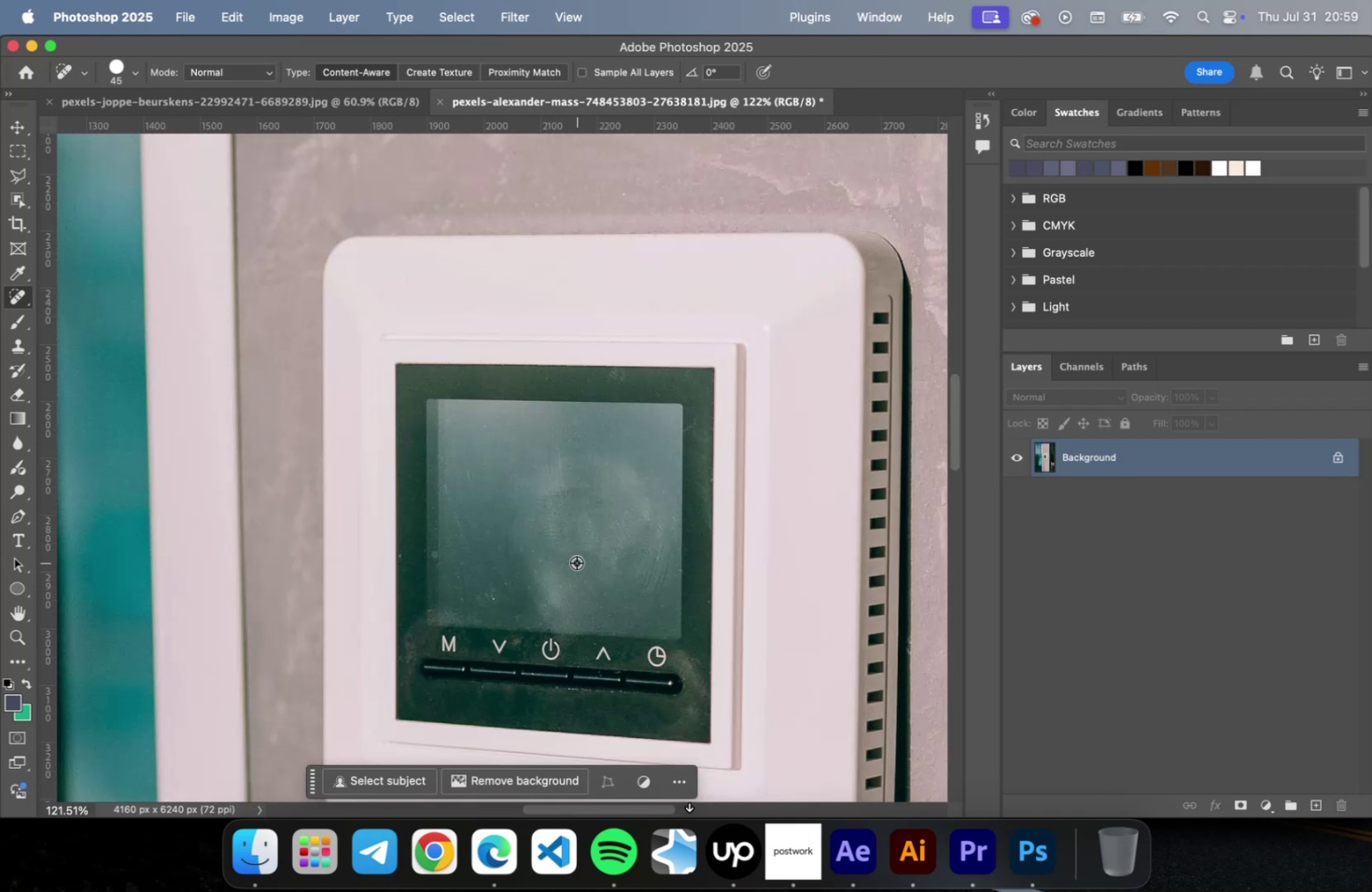 
key(Alt+OptionLeft)
 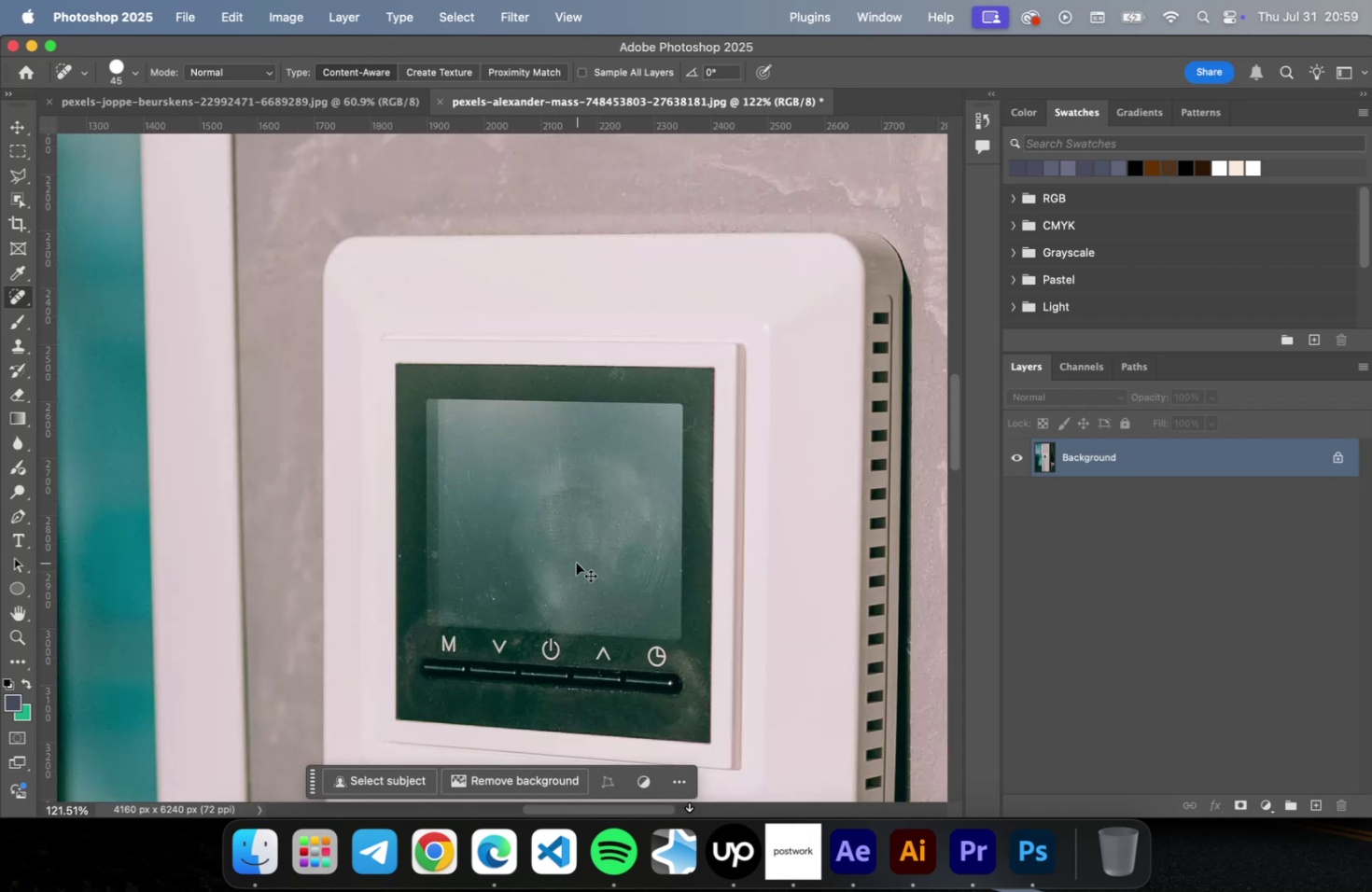 
key(V)
 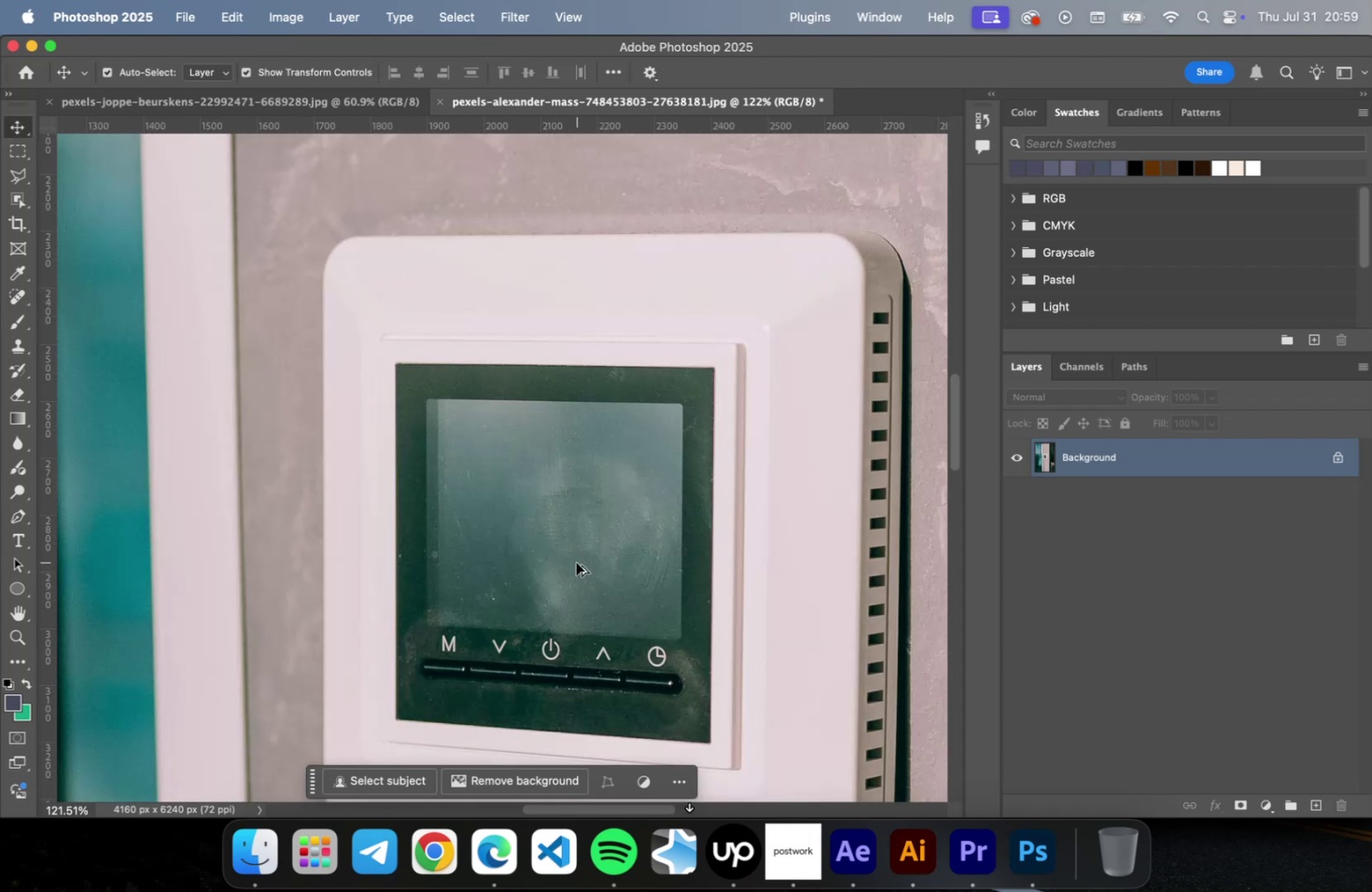 
hold_key(key=OptionLeft, duration=0.32)
scroll: coordinate [575, 559], scroll_direction: down, amount: 4.0
 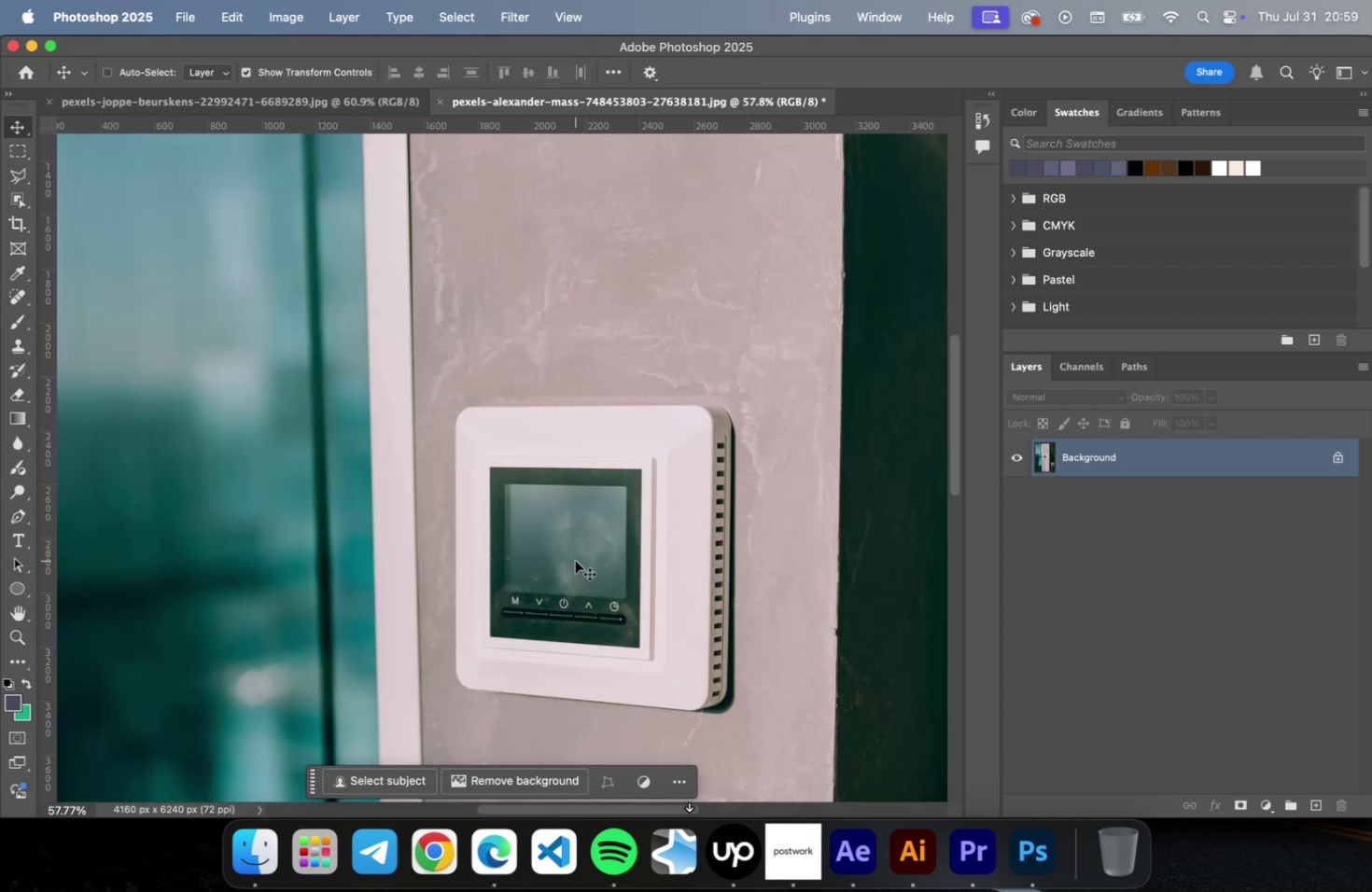 
key(Meta+CommandLeft)
 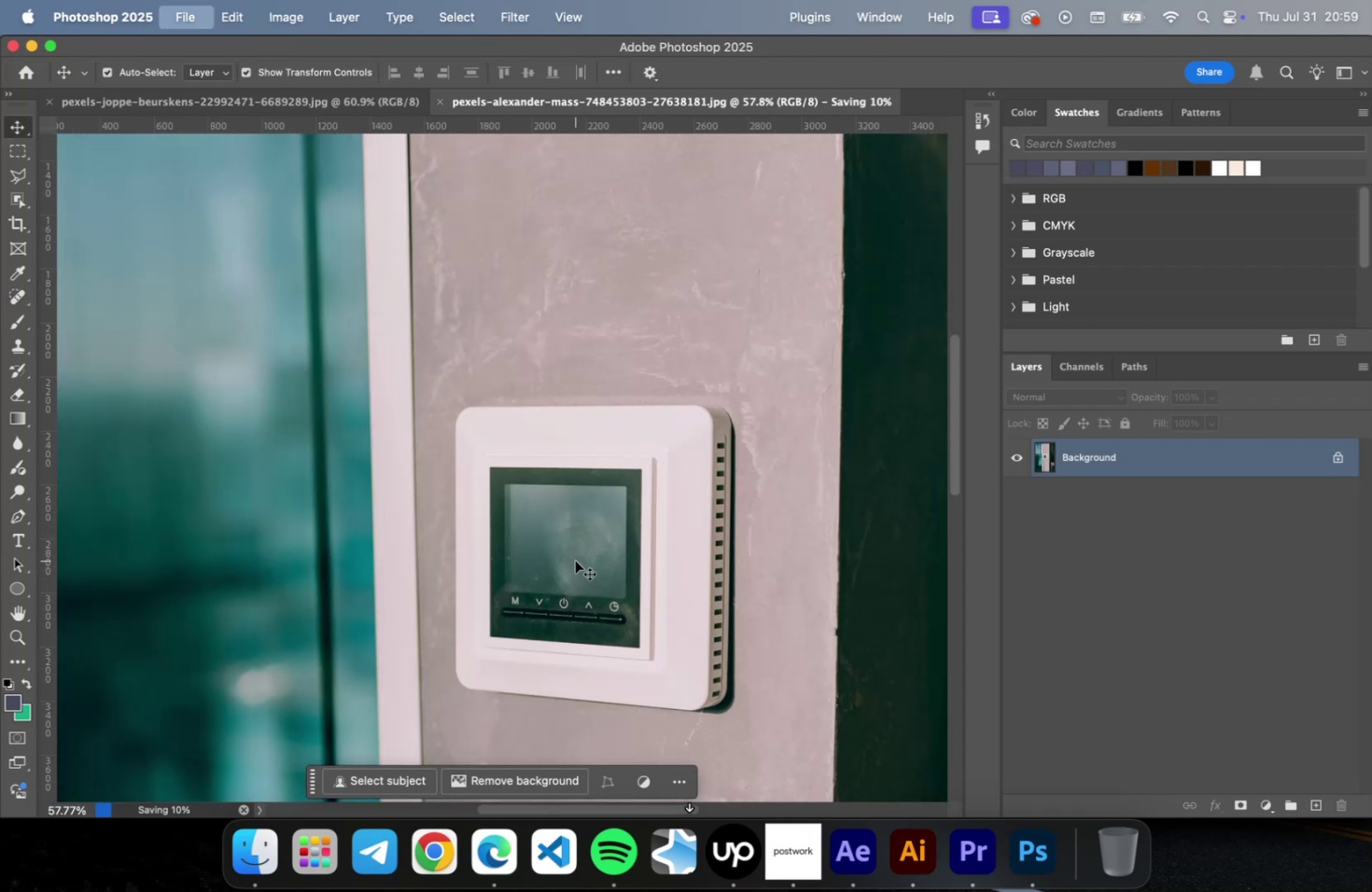 
key(Meta+S)
 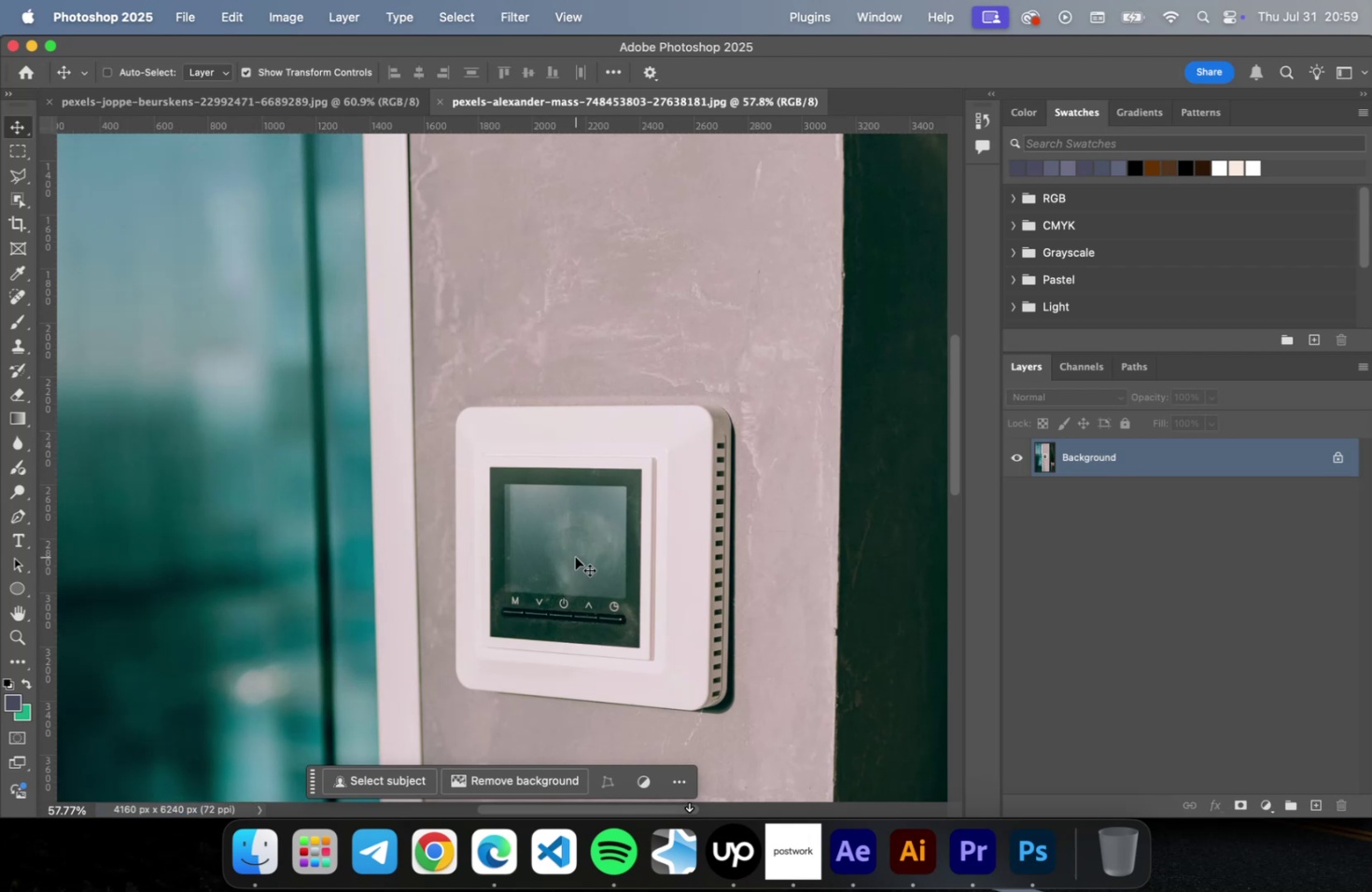 
hold_key(key=CommandLeft, duration=0.42)
 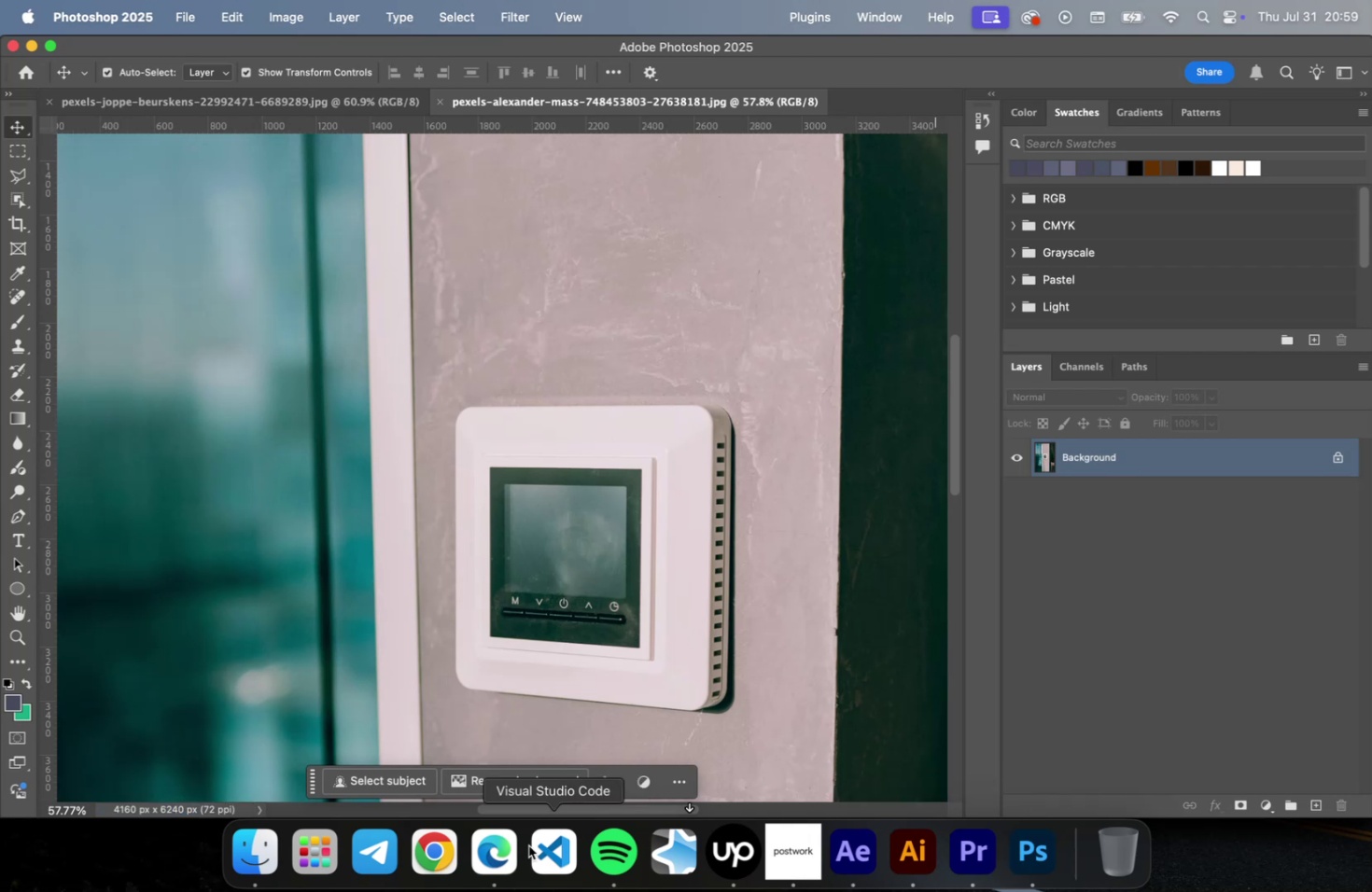 
left_click([976, 849])
 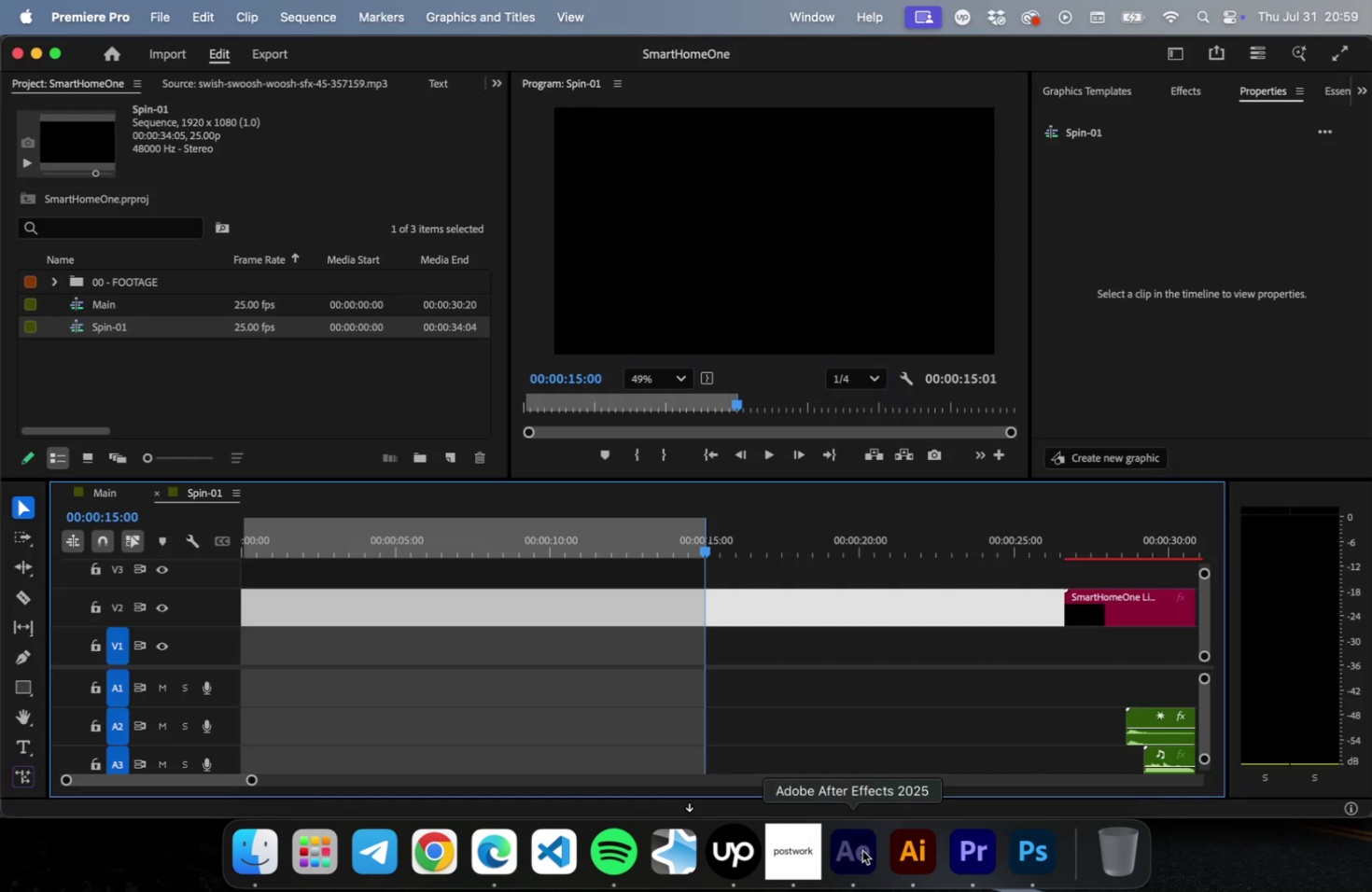 
left_click([861, 849])
 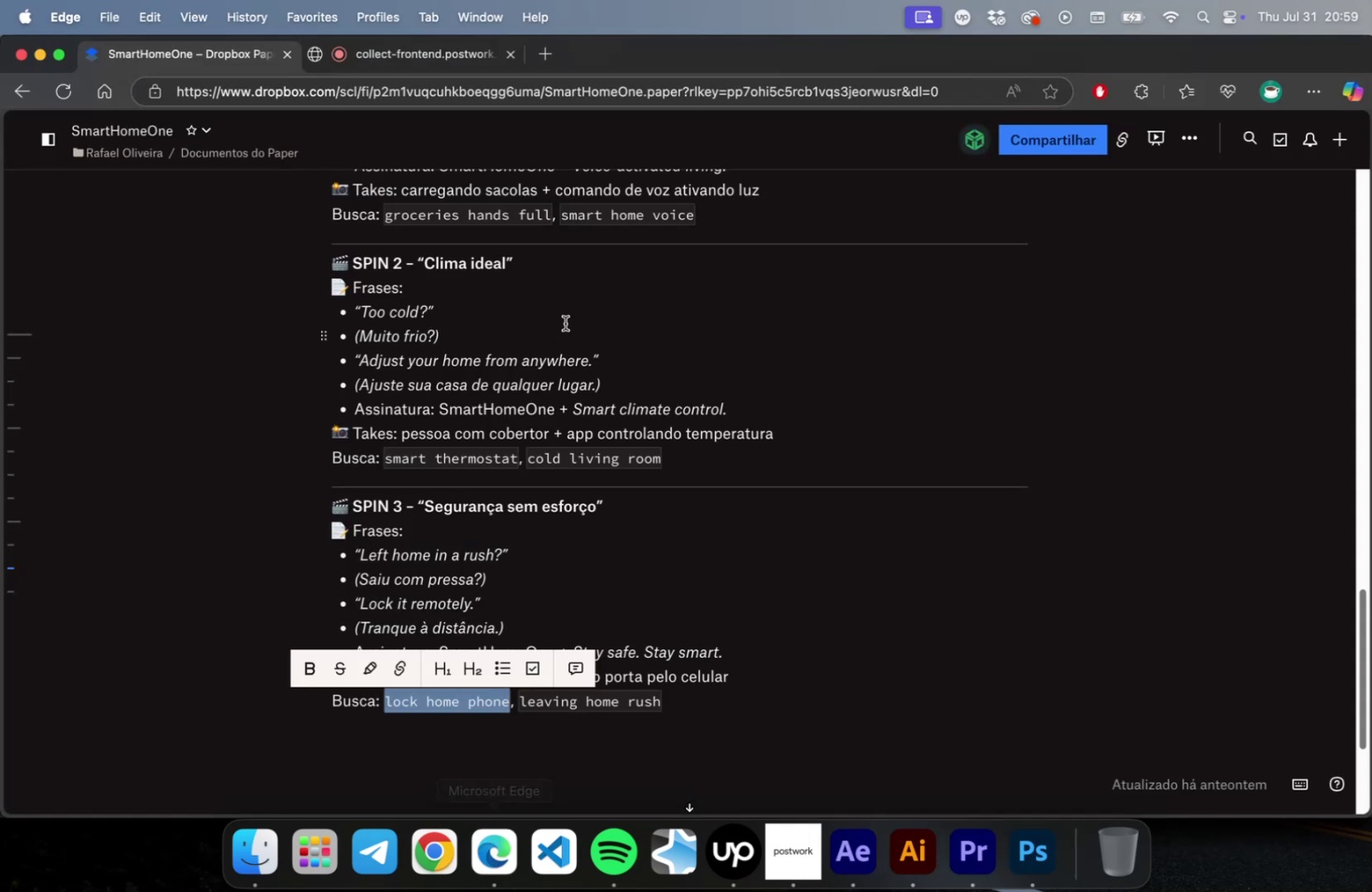 
left_click([553, 49])
 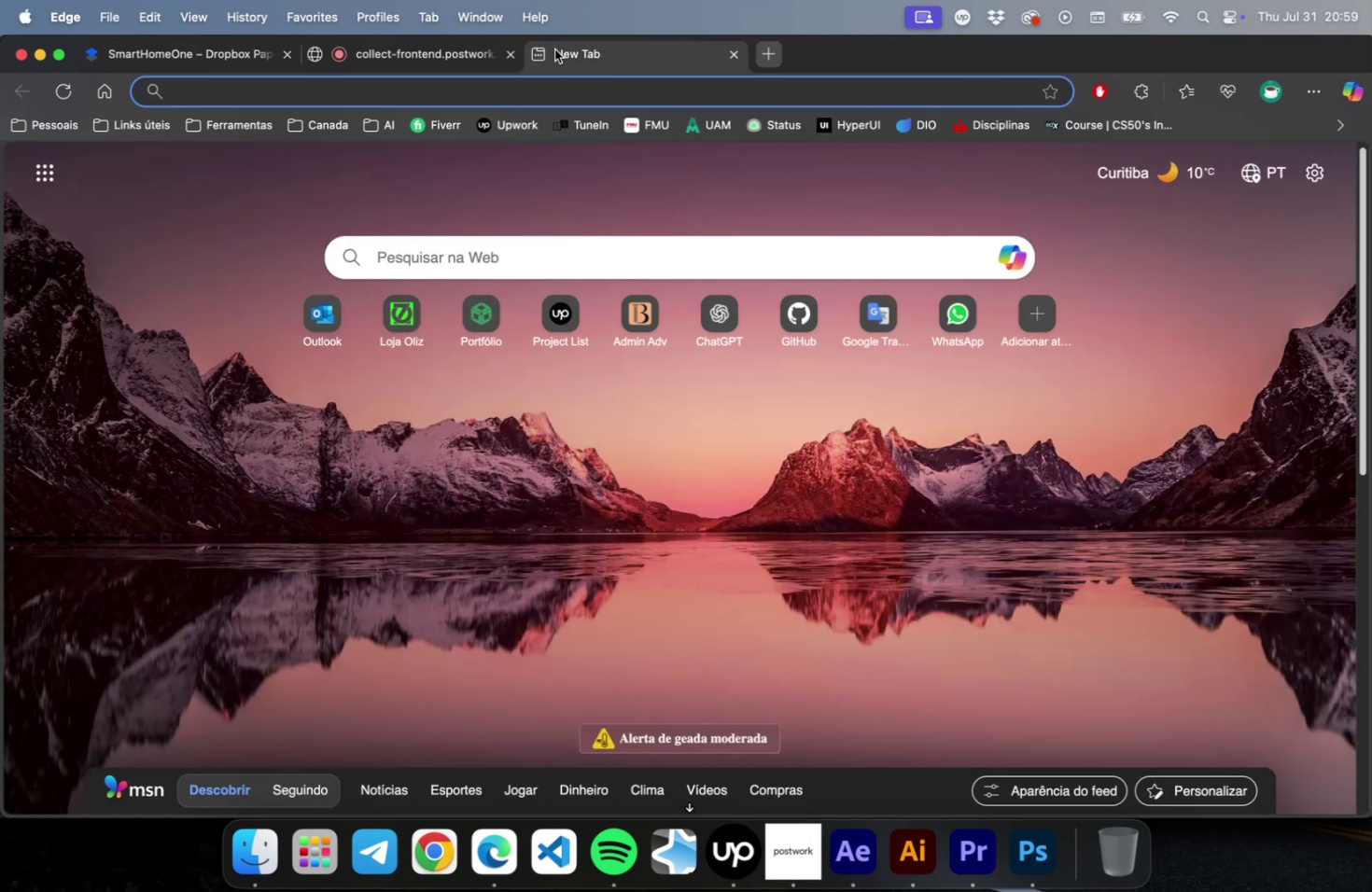 
type(pixels)
 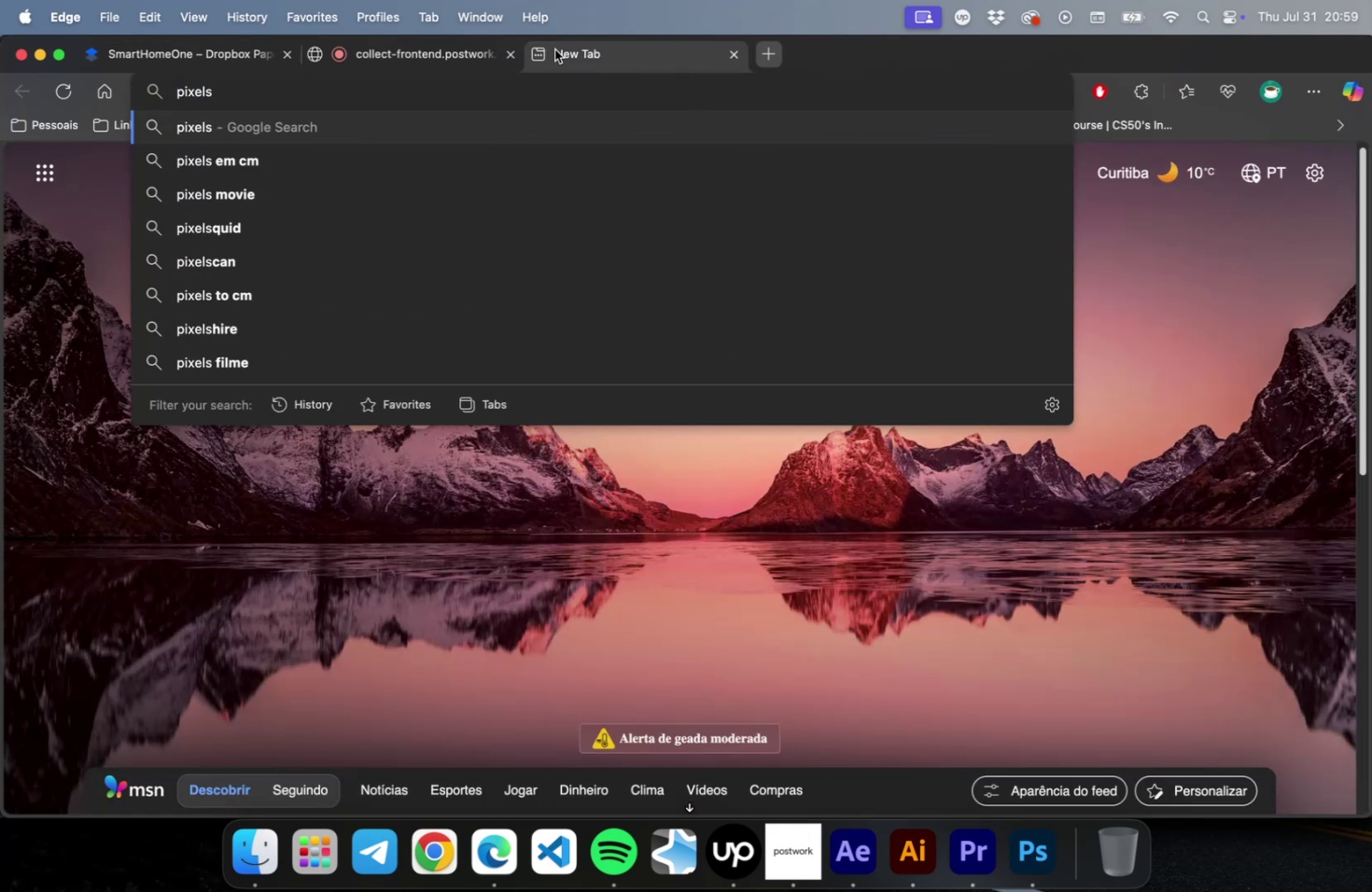 
key(Meta+CommandLeft)
 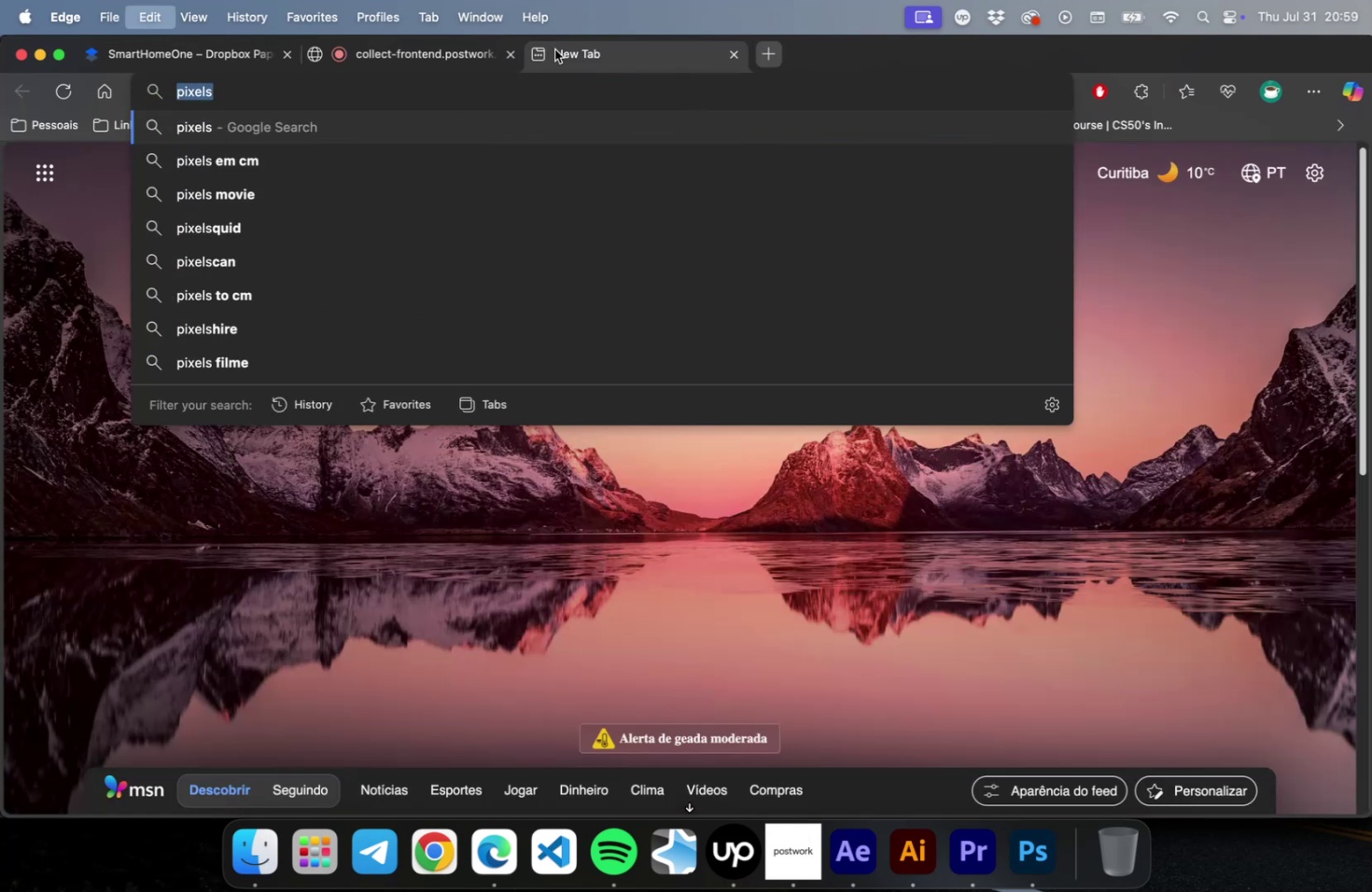 
key(Meta+A)
 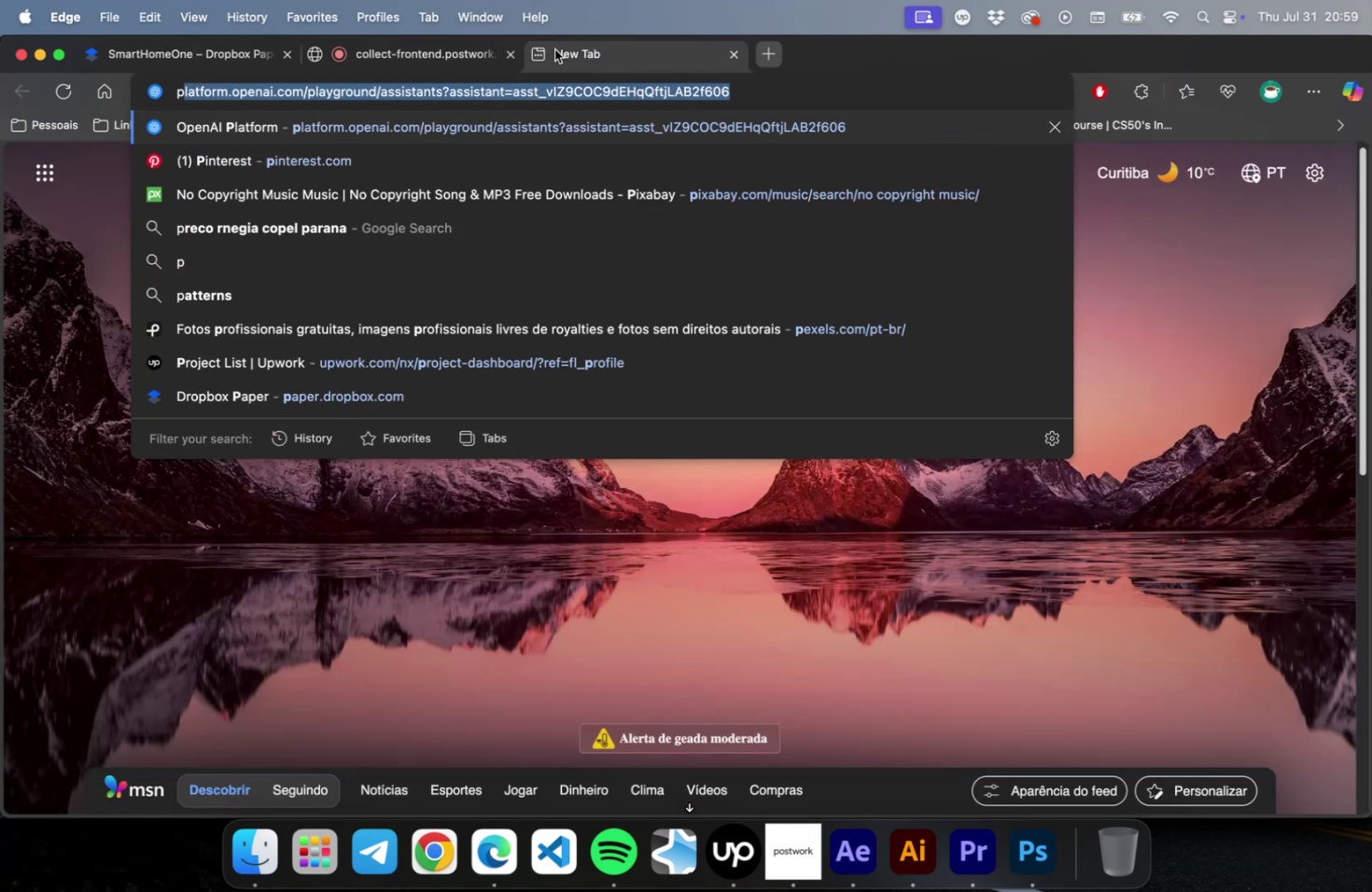 
type(pixa)
 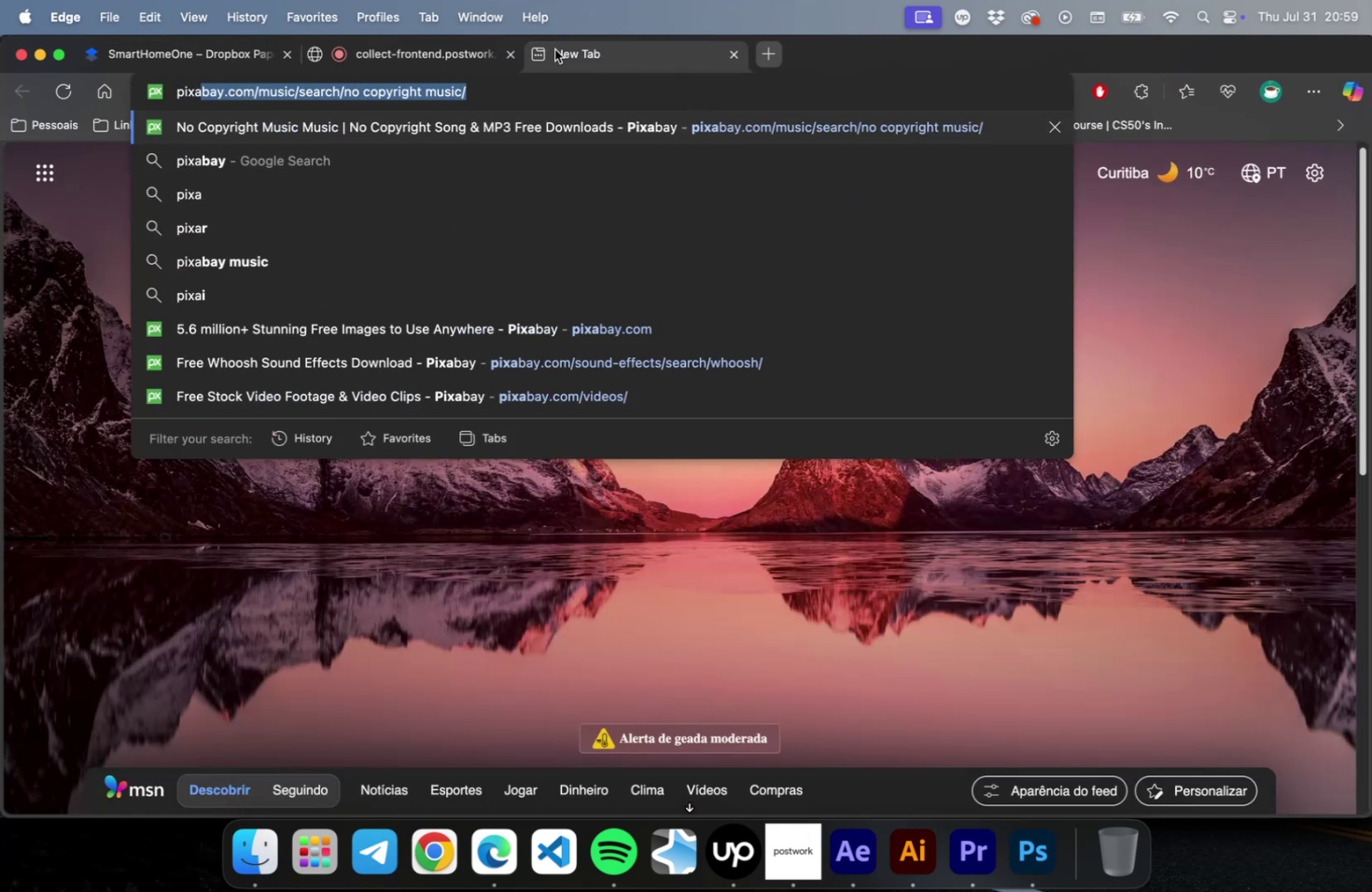 
key(Enter)
 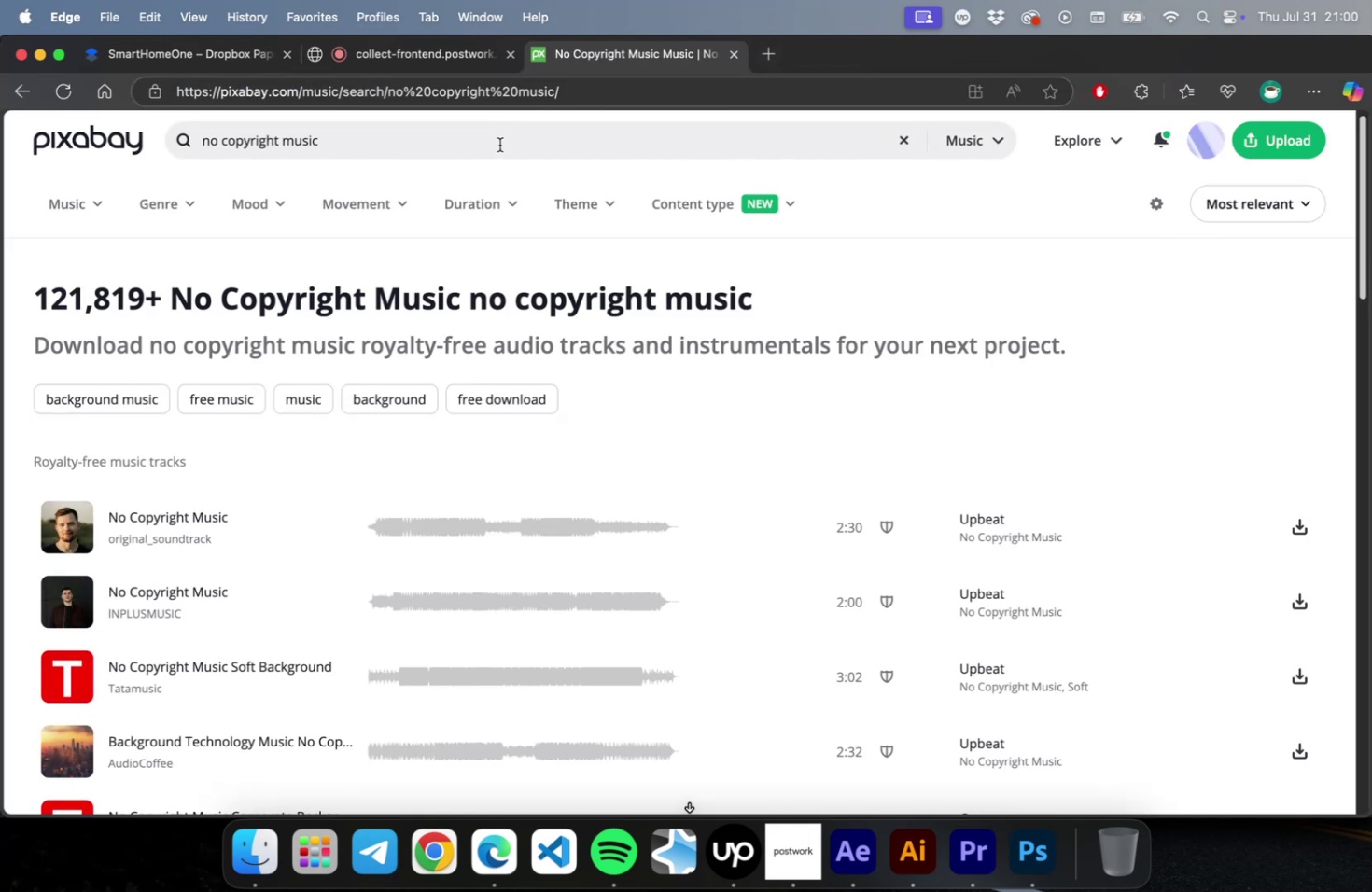 
double_click([499, 145])
 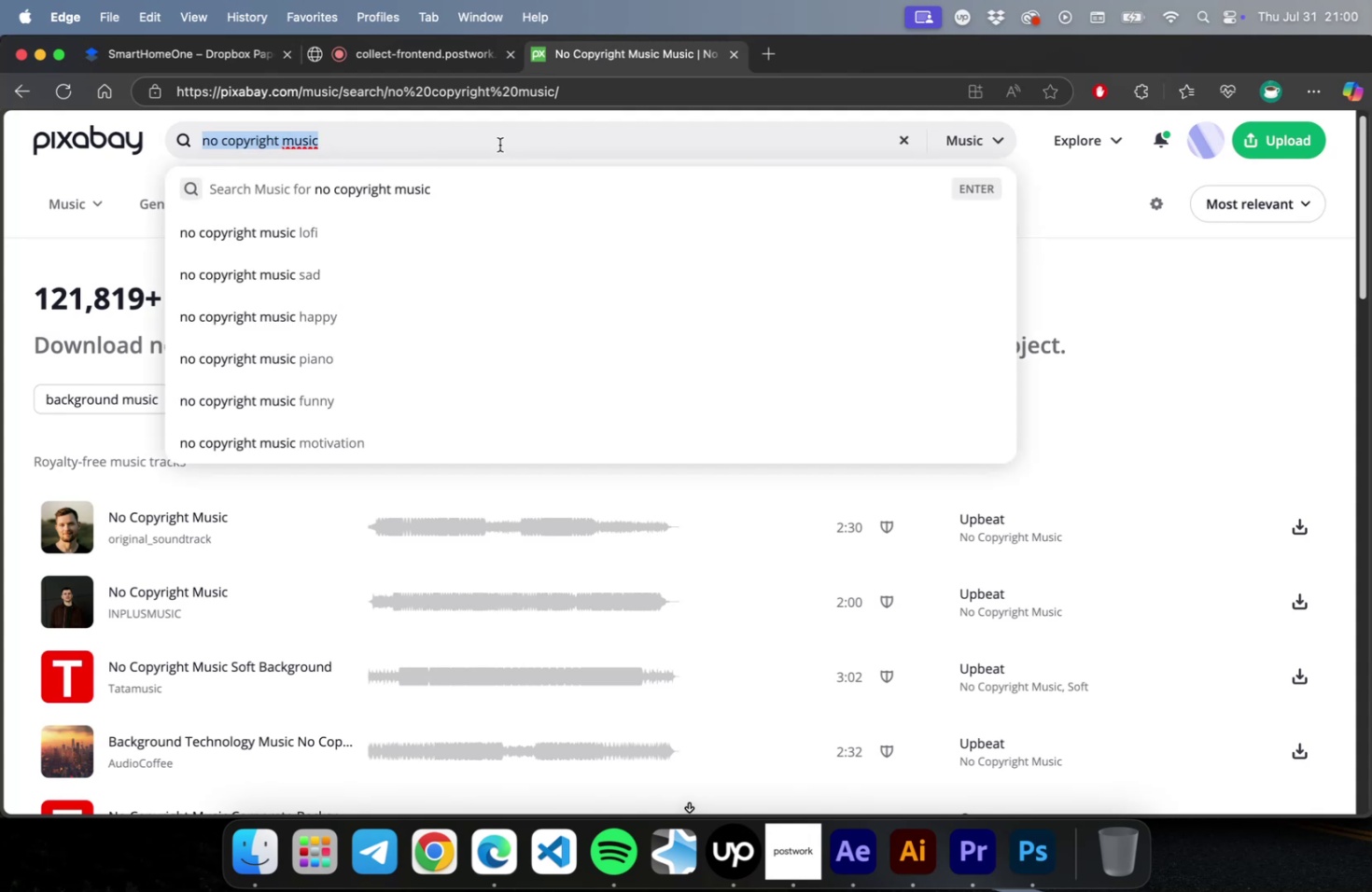 
triple_click([499, 145])
 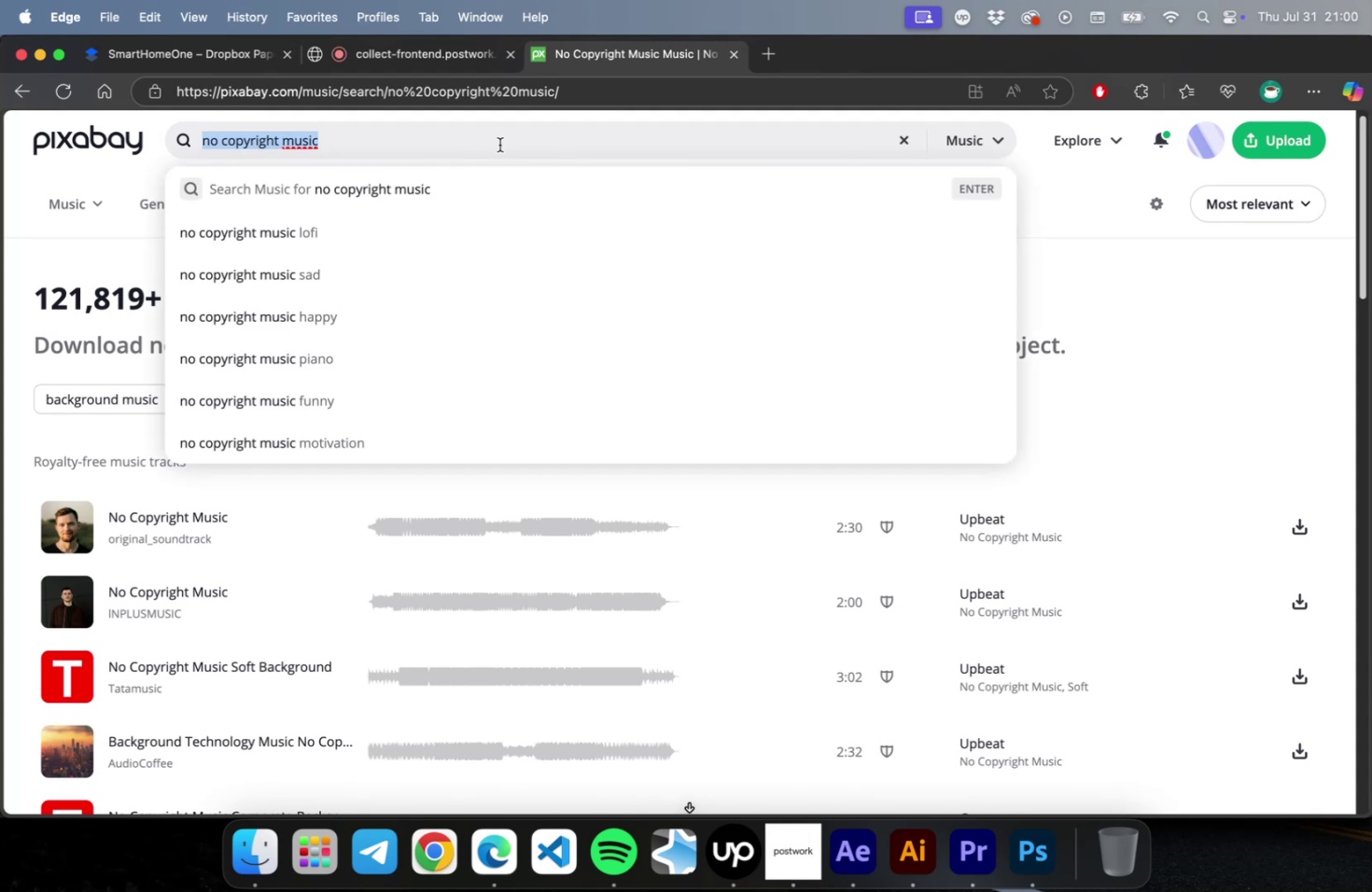 
type(intro)
 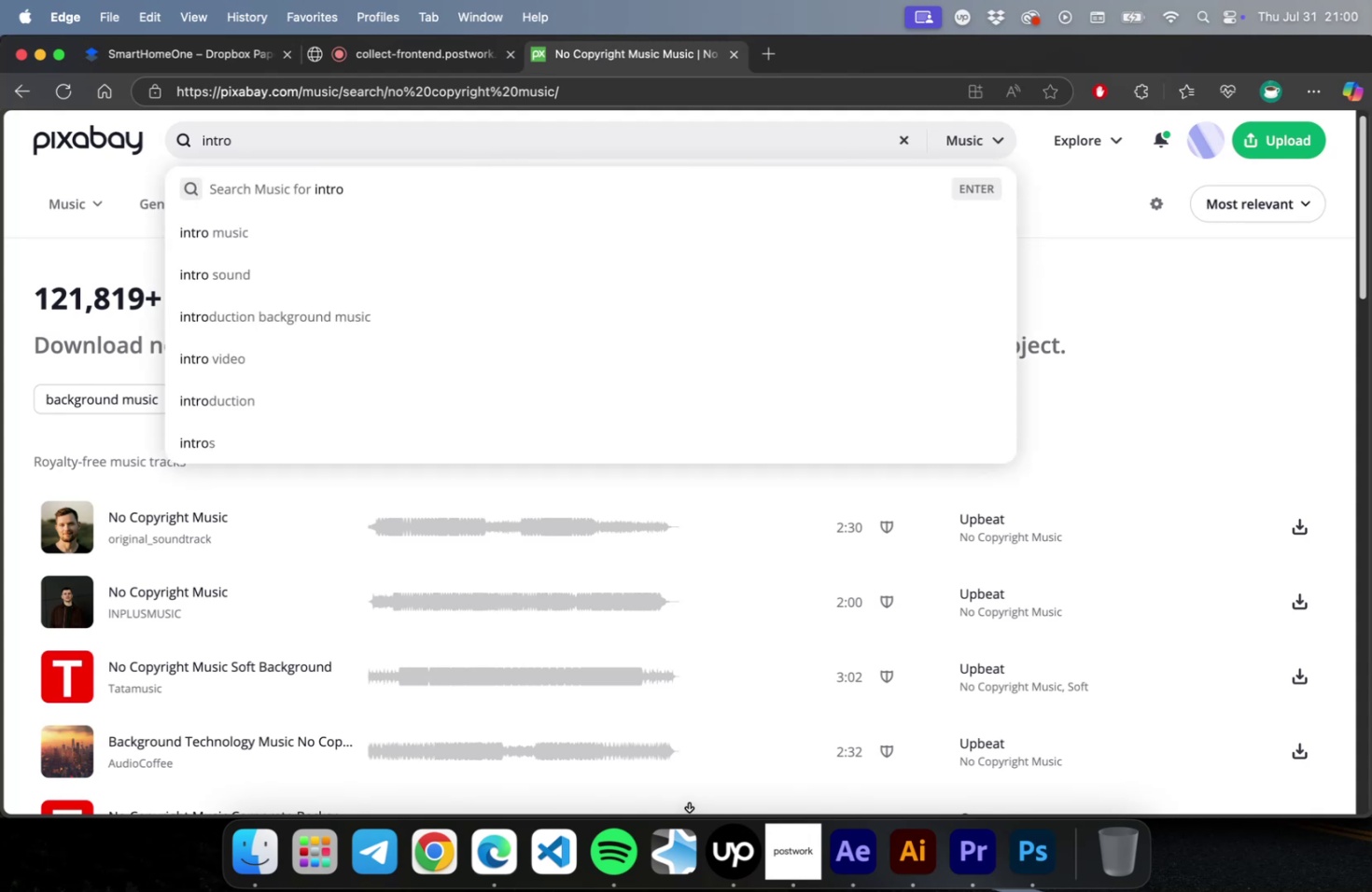 
key(Enter)
 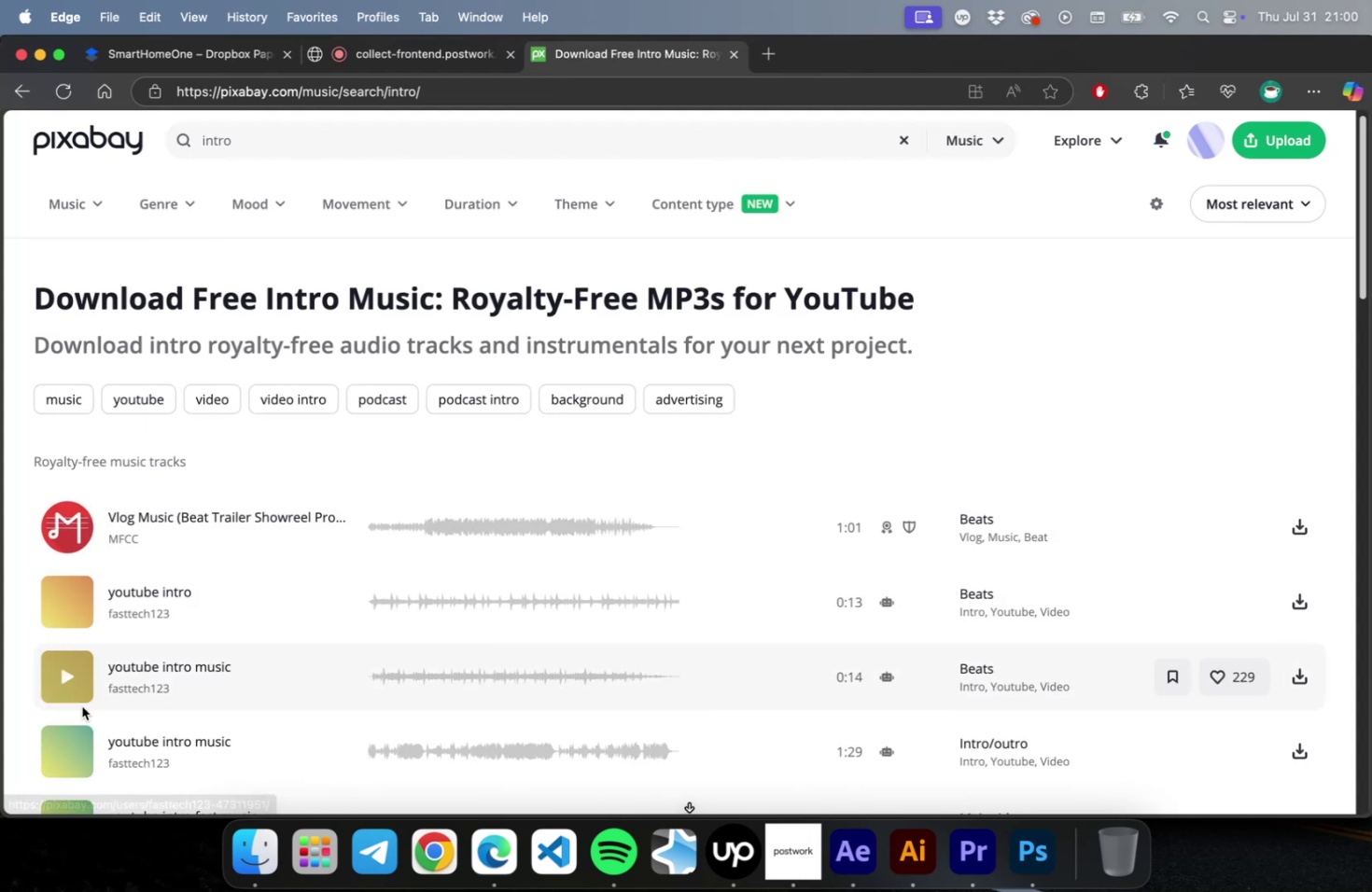 
left_click([70, 670])
 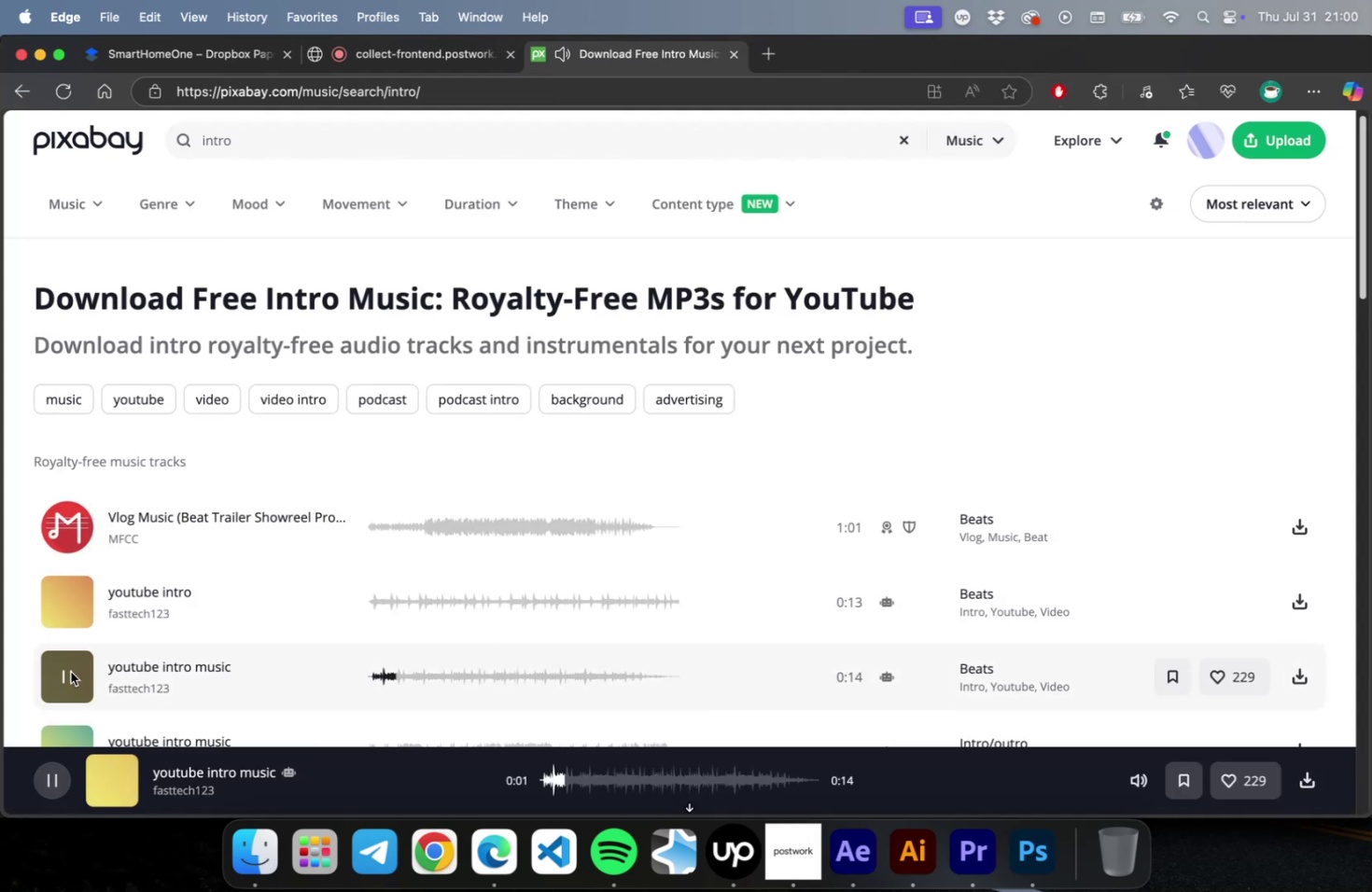 
scroll: coordinate [326, 600], scroll_direction: down, amount: 4.0
 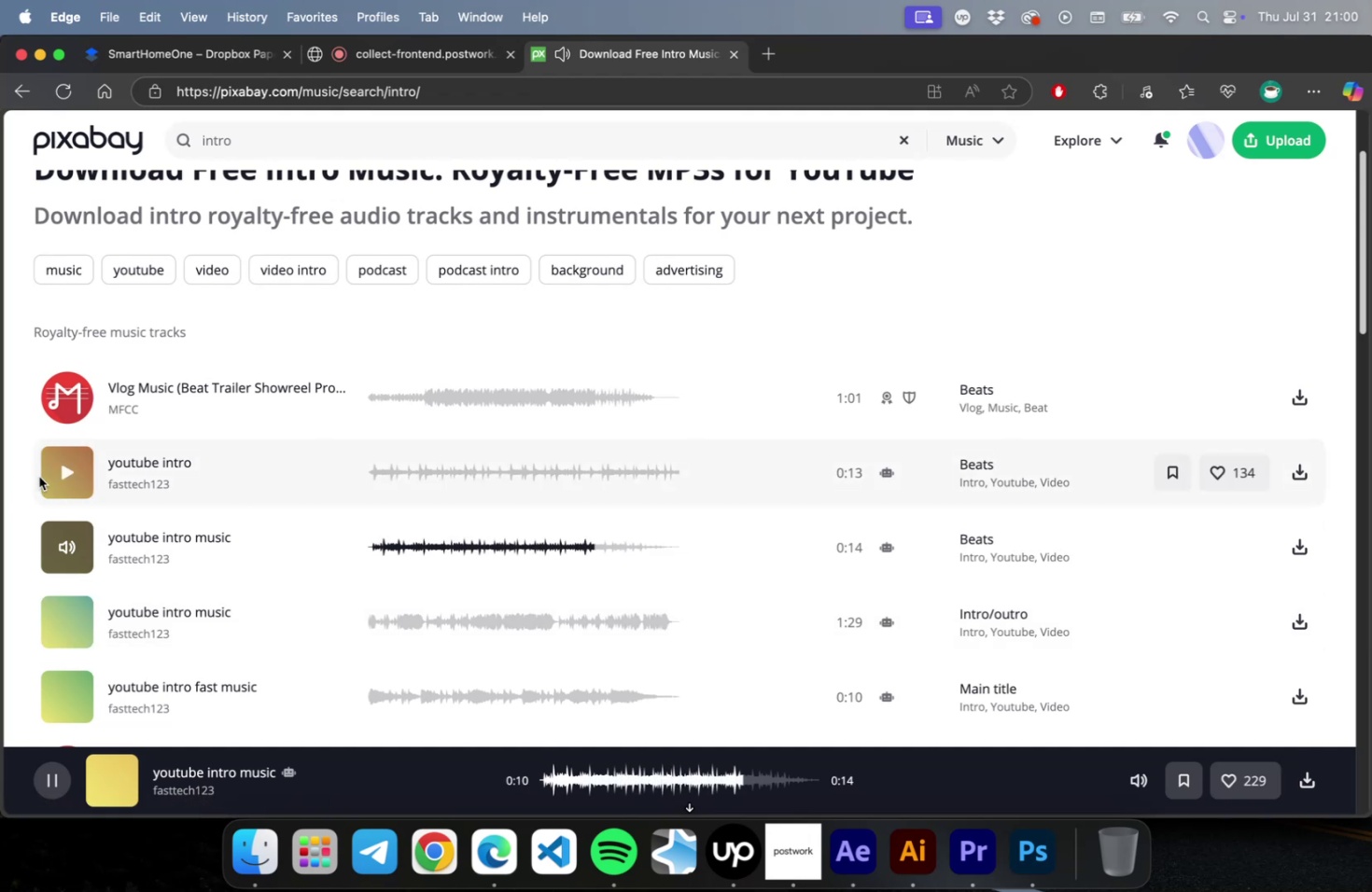 
wait(13.87)
 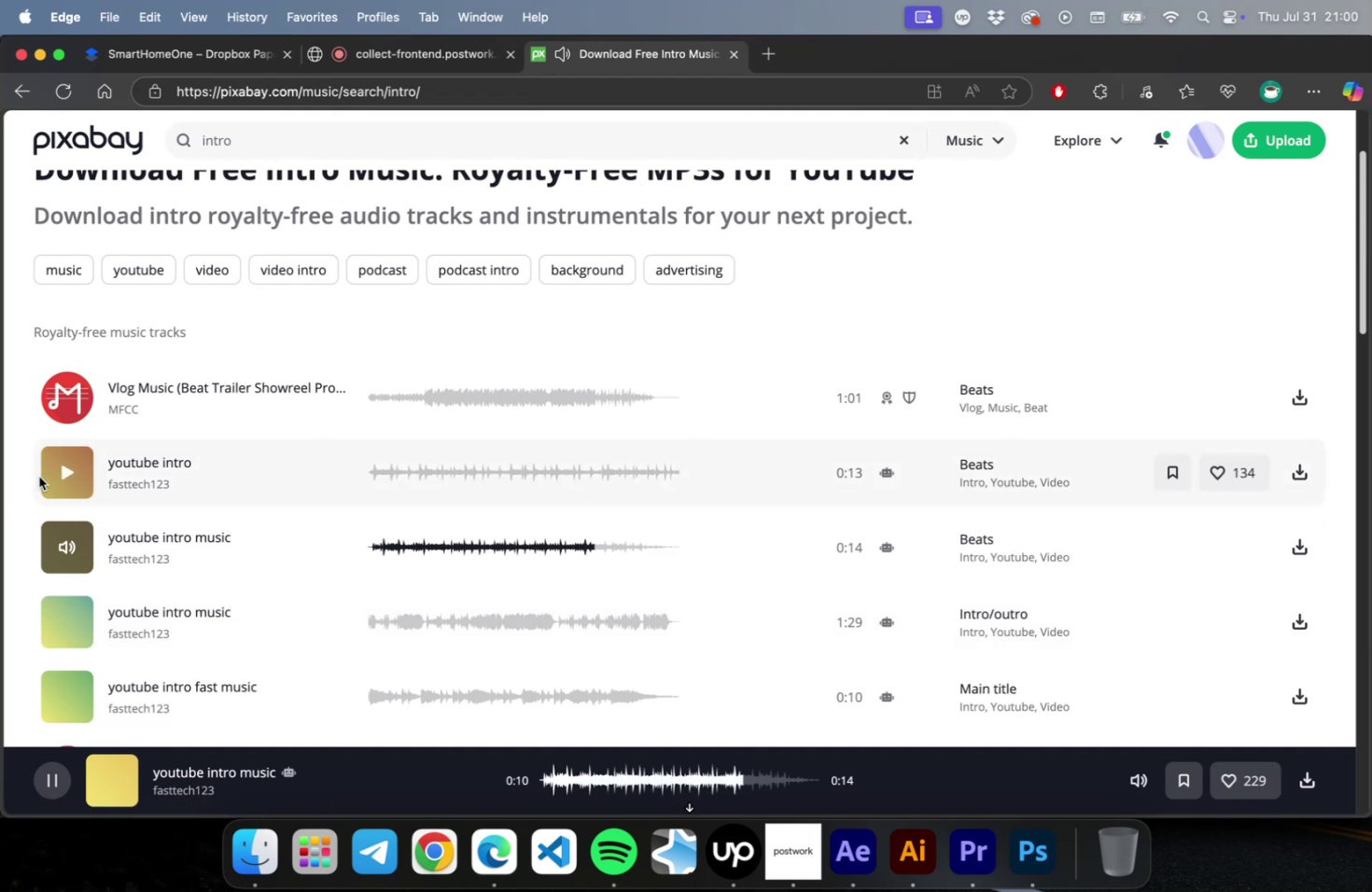 
scroll: coordinate [165, 406], scroll_direction: up, amount: 15.0
 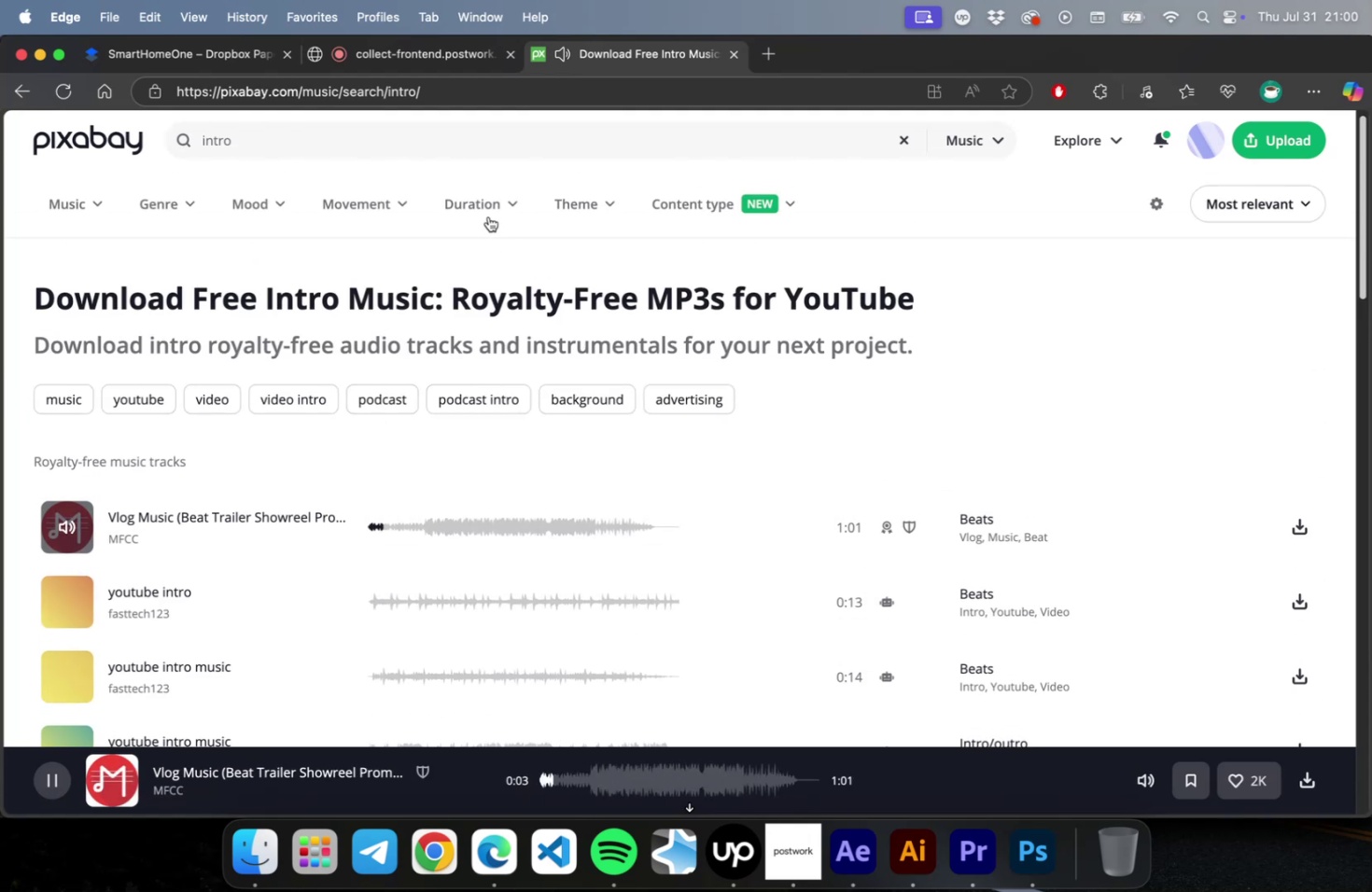 
left_click([486, 207])
 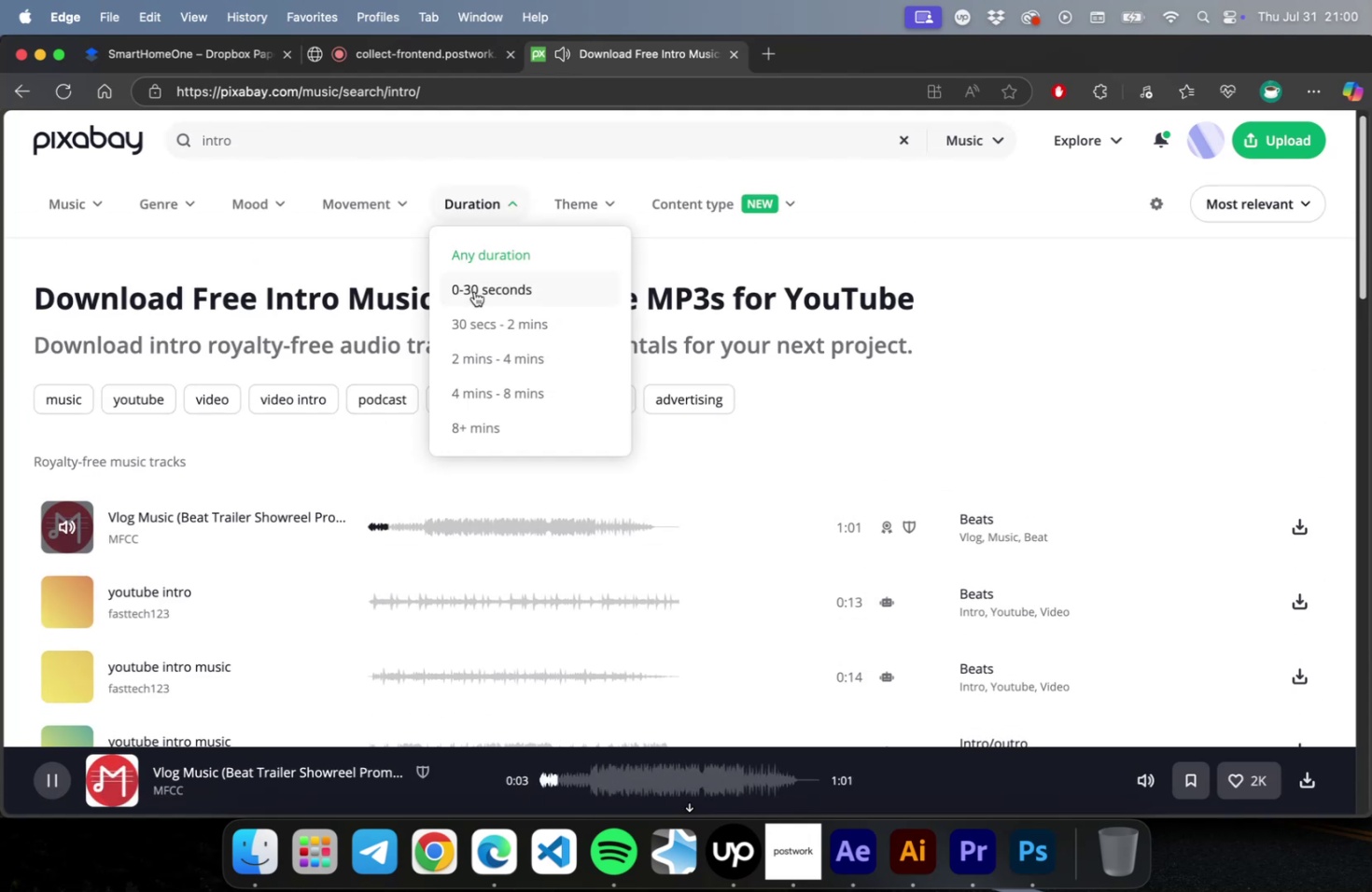 
left_click([474, 291])
 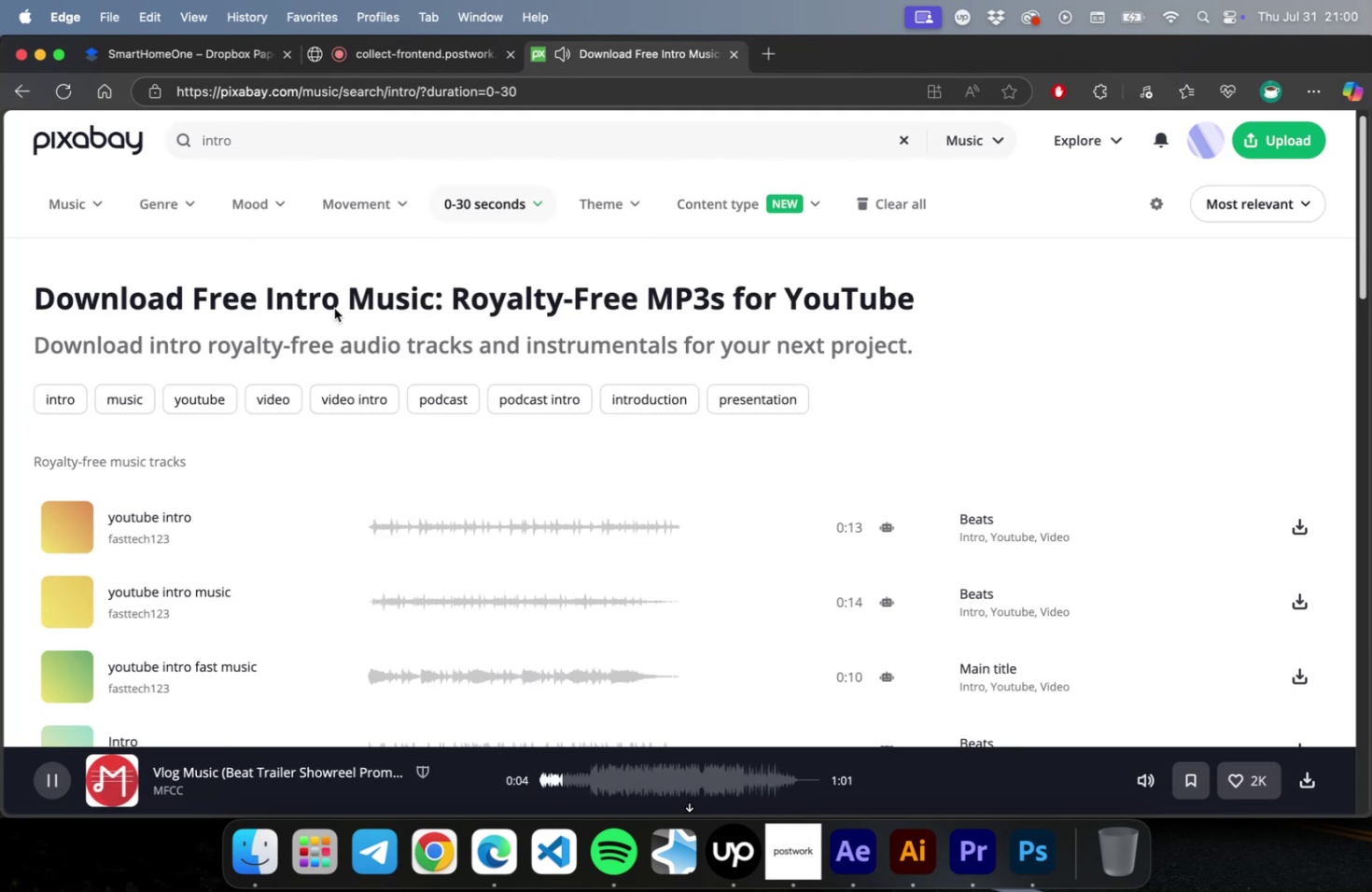 
scroll: coordinate [298, 369], scroll_direction: down, amount: 14.0
 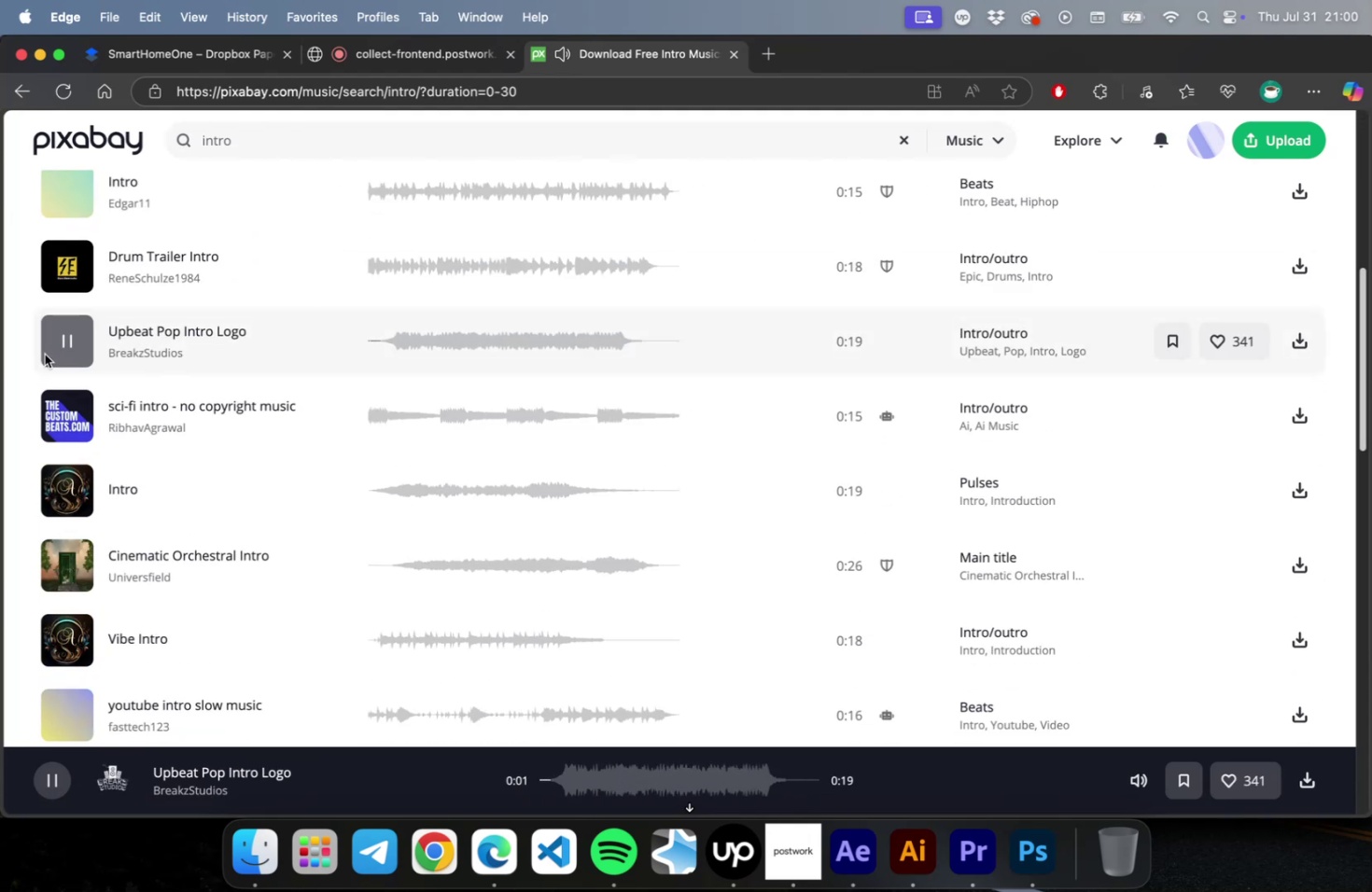 
left_click([66, 409])
 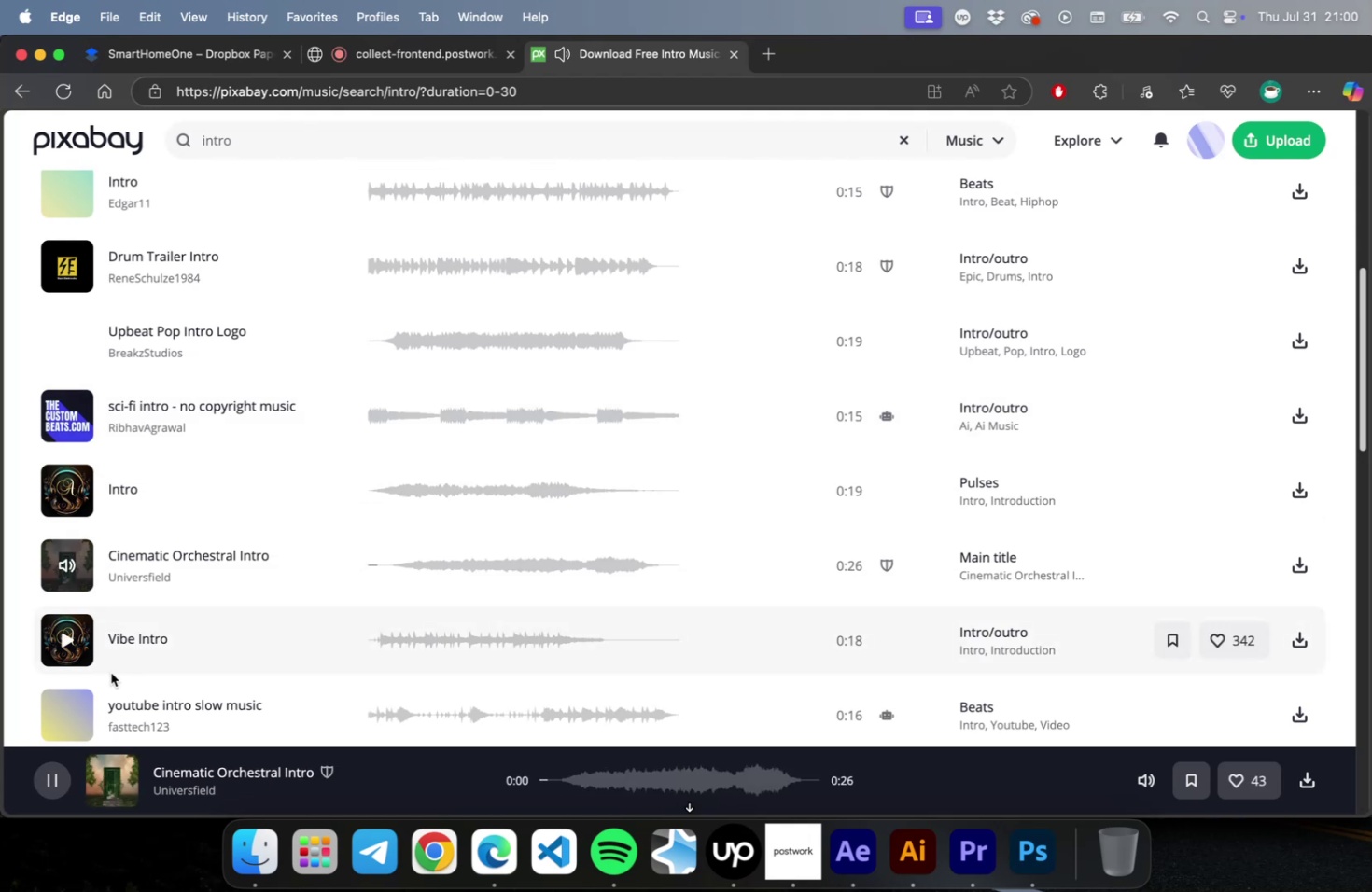 
left_click([86, 651])
 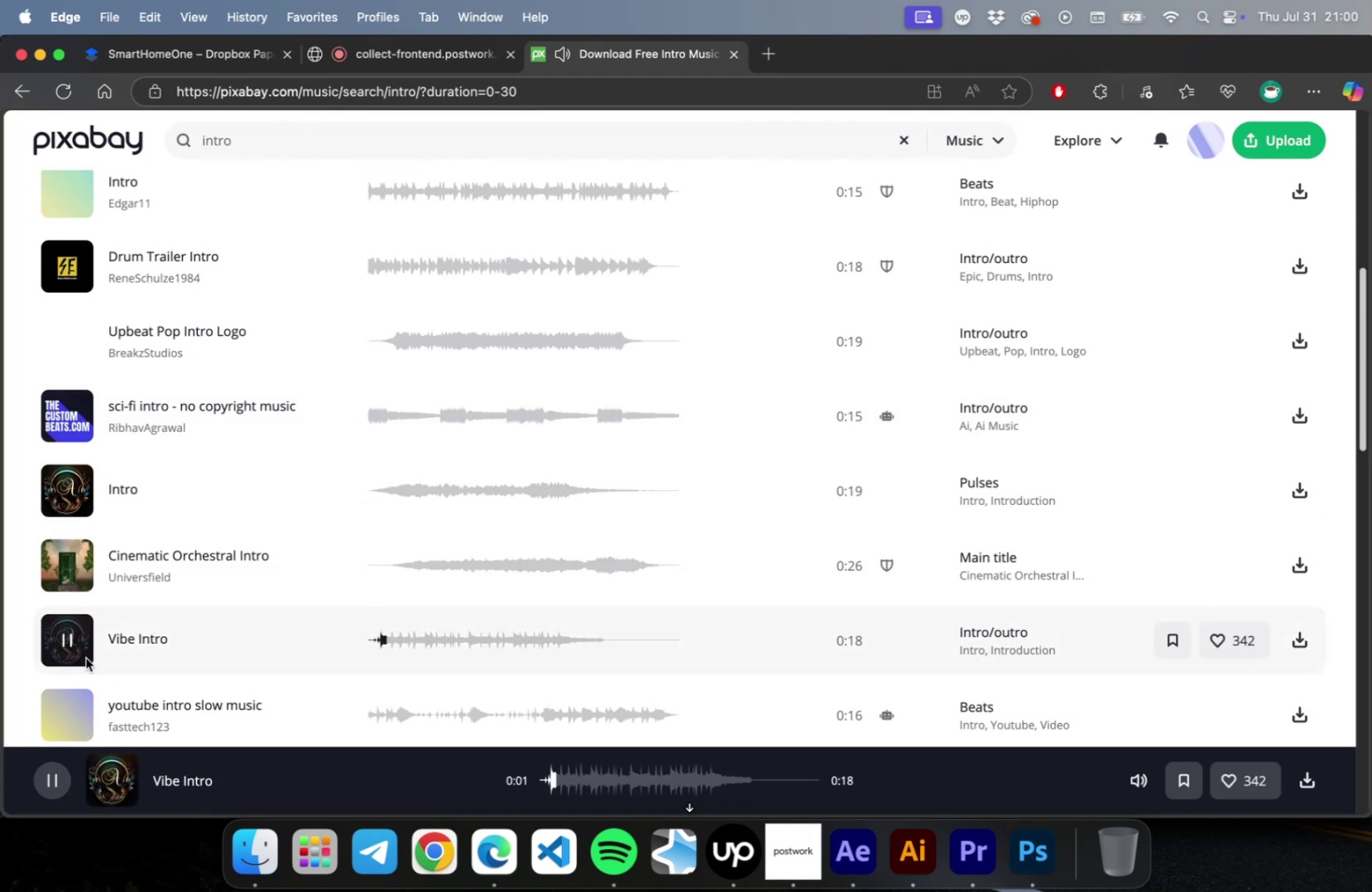 
scroll: coordinate [89, 657], scroll_direction: down, amount: 5.0
 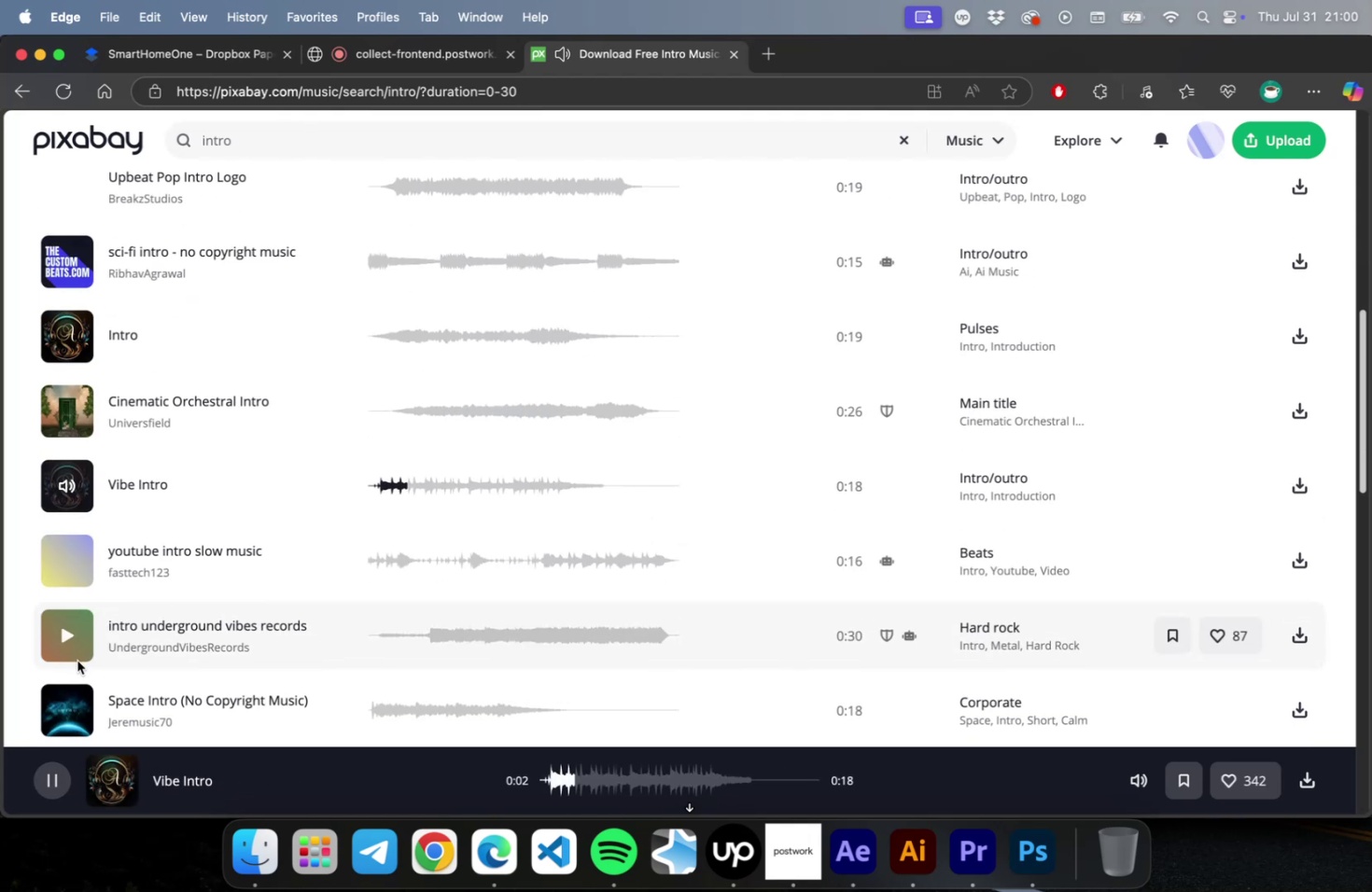 
left_click([77, 660])
 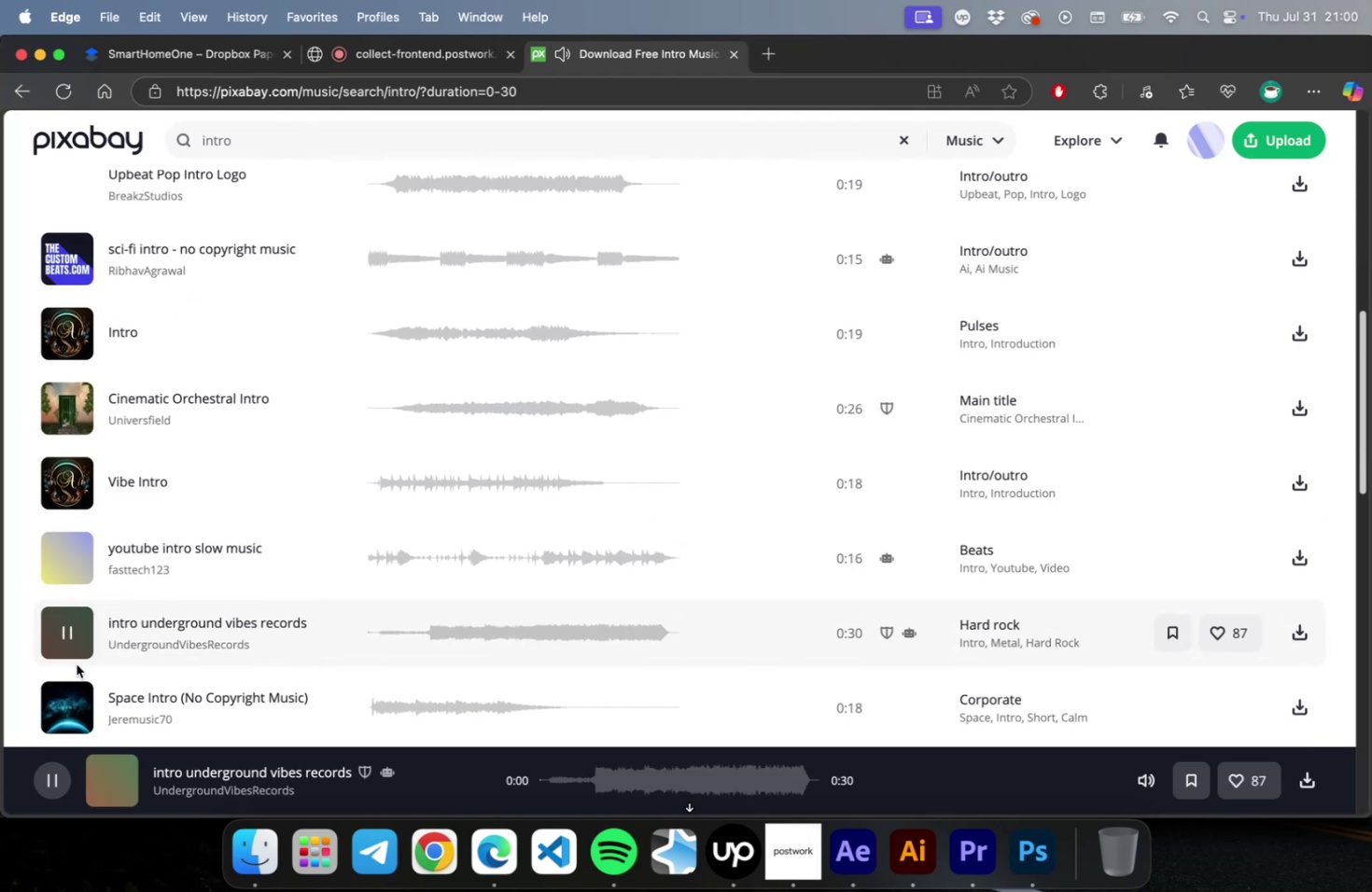 
scroll: coordinate [76, 704], scroll_direction: down, amount: 10.0
 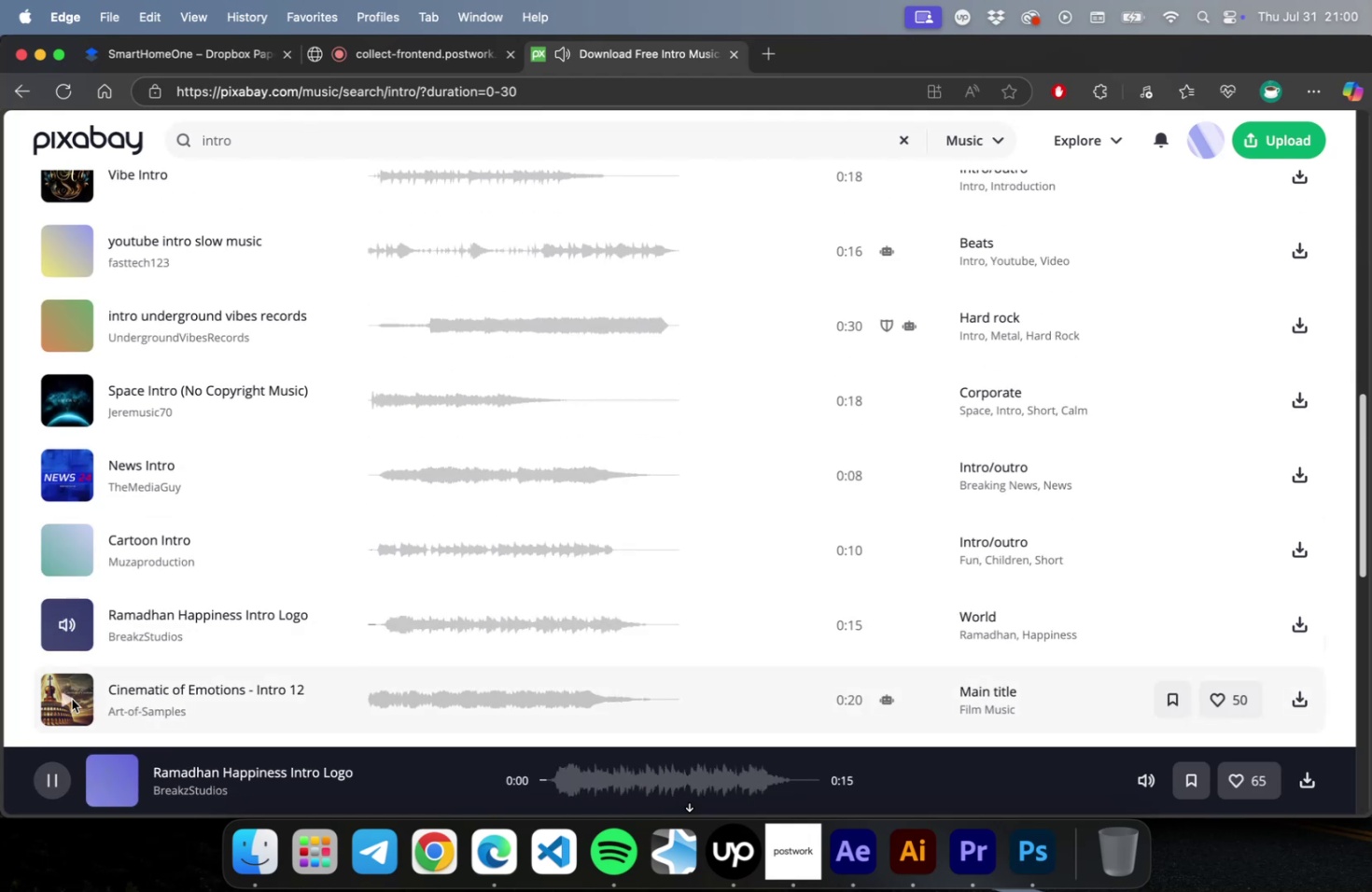 
left_click([71, 699])
 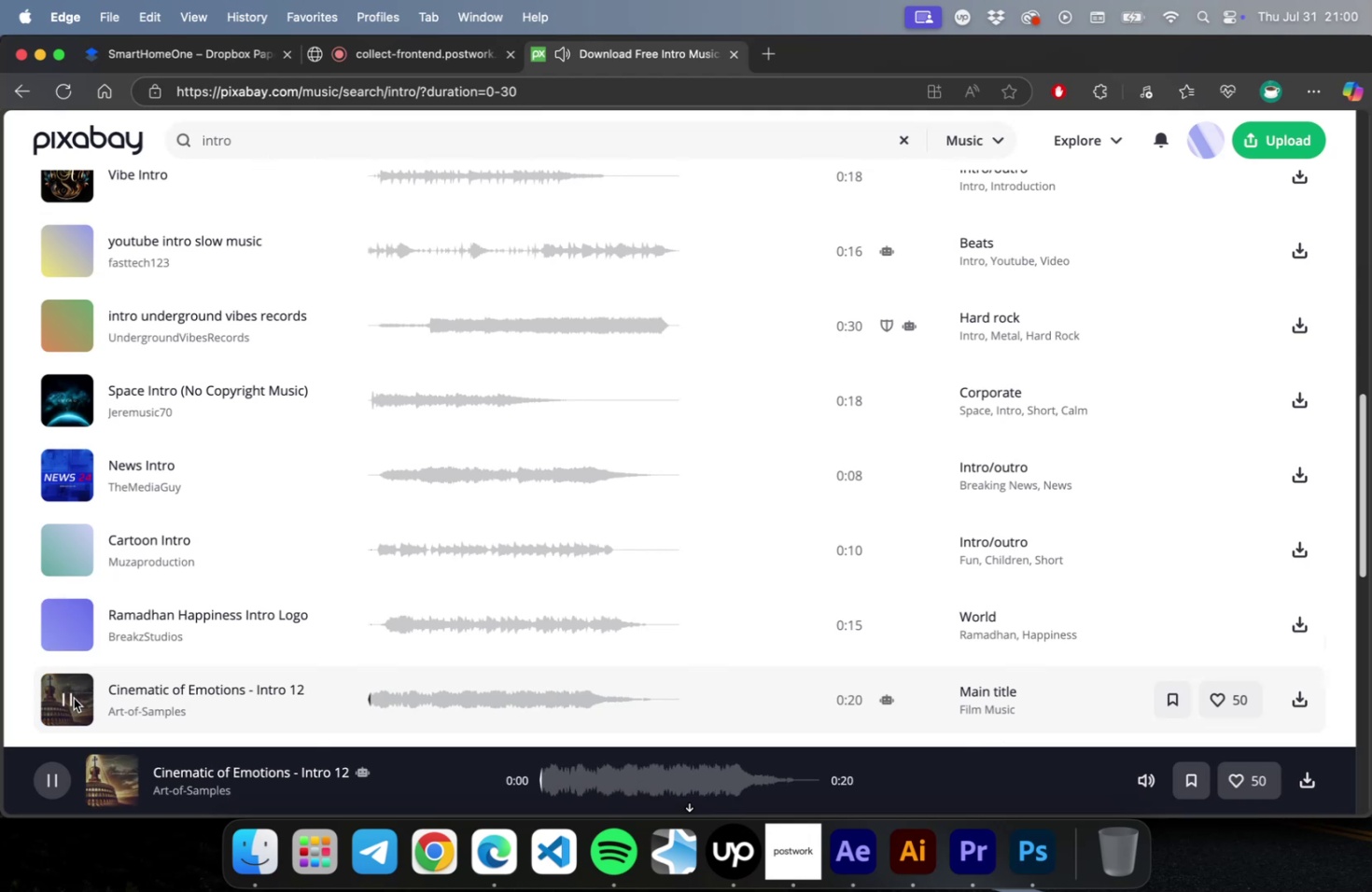 
scroll: coordinate [73, 698], scroll_direction: down, amount: 4.0
 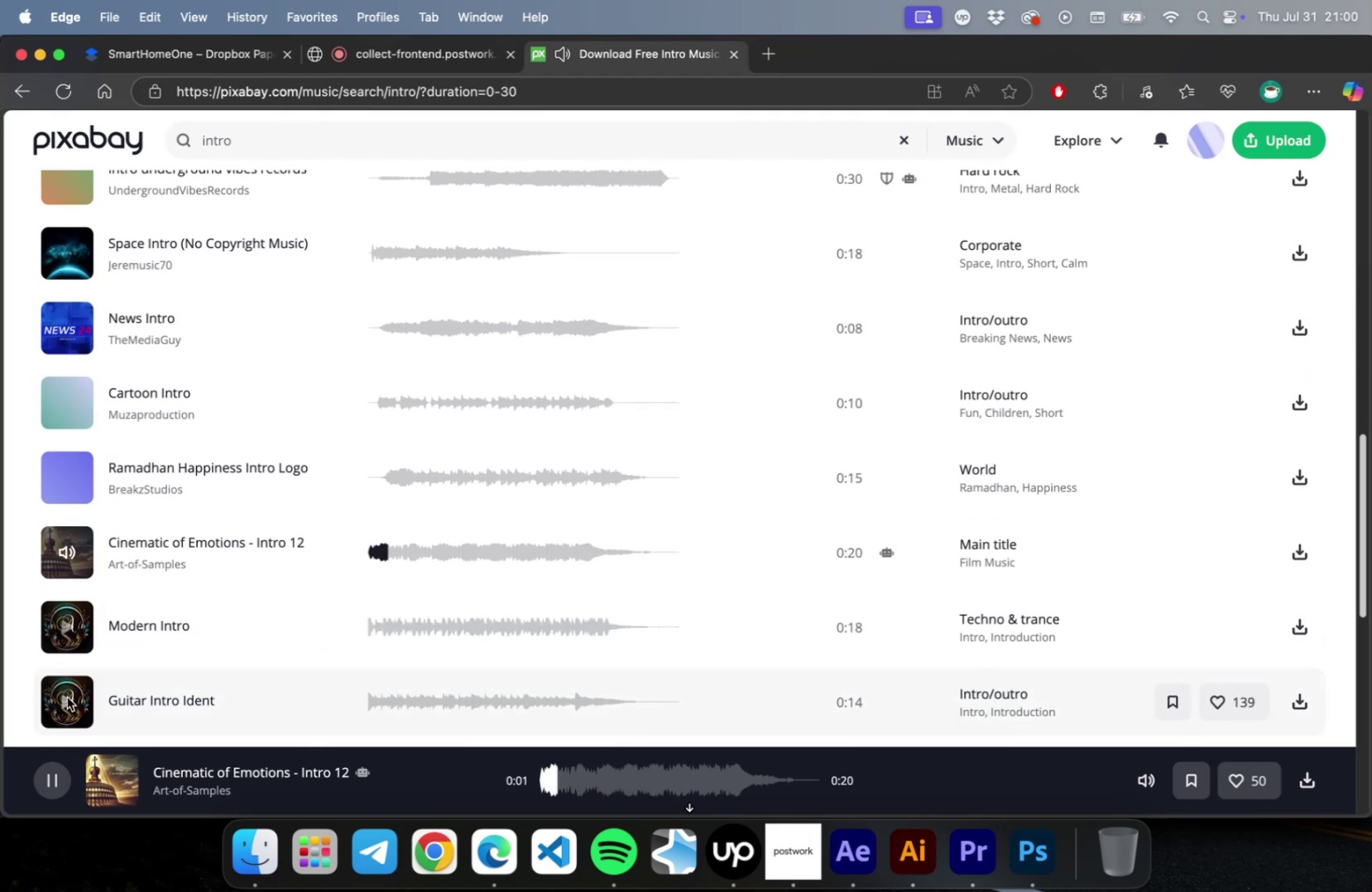 
left_click([67, 696])
 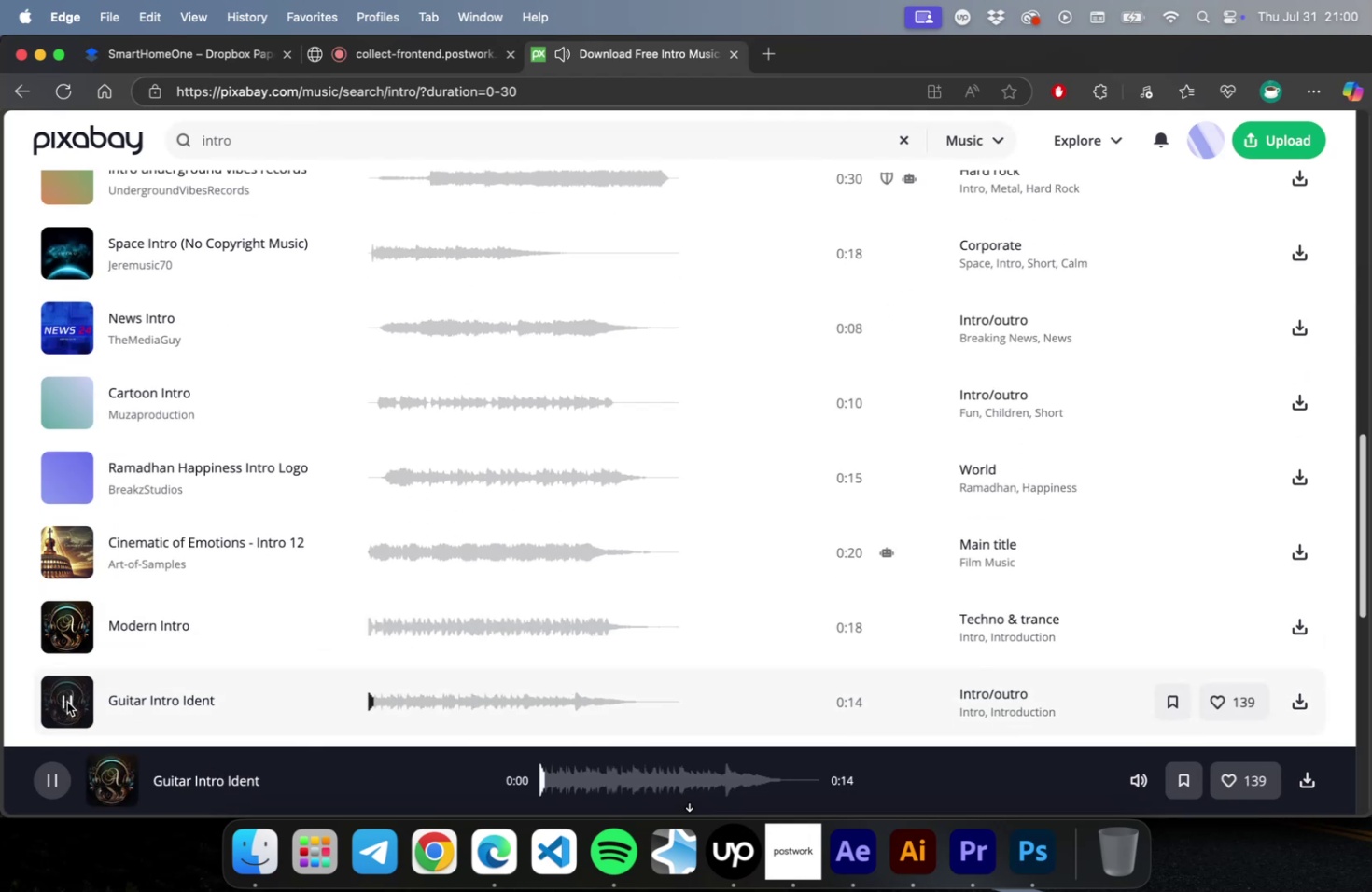 
scroll: coordinate [68, 717], scroll_direction: down, amount: 5.0
 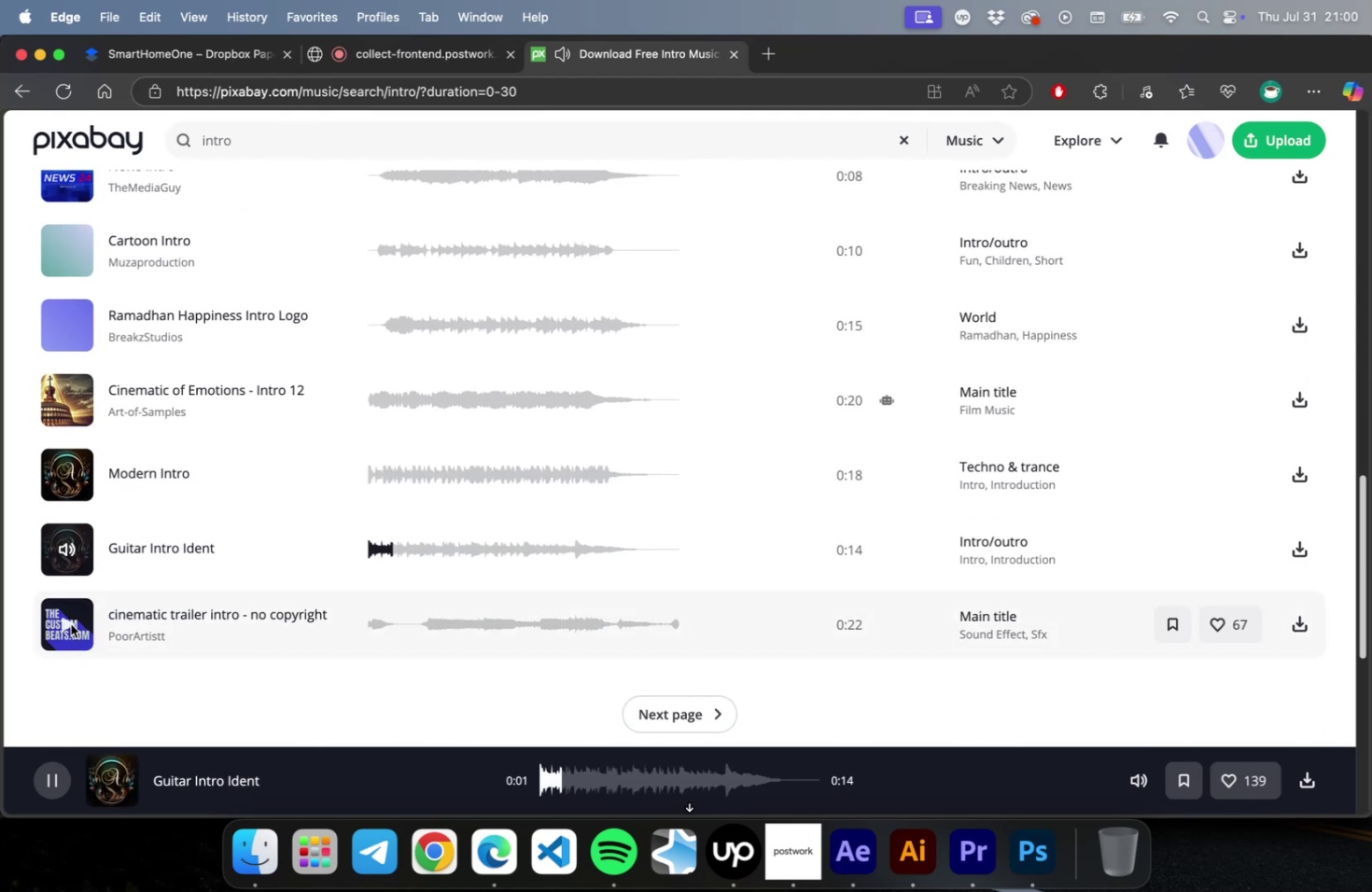 
left_click([71, 623])
 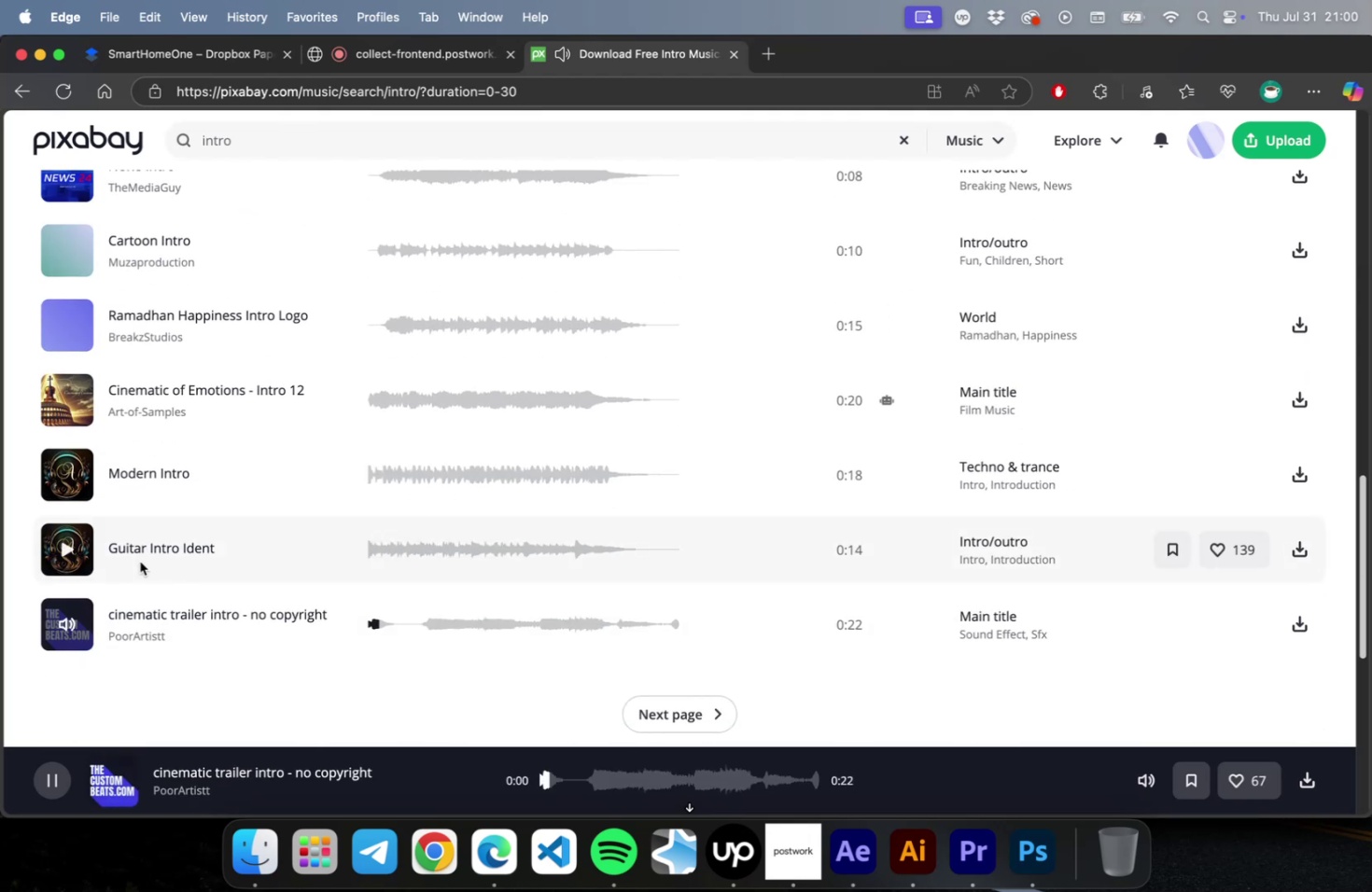 
scroll: coordinate [142, 531], scroll_direction: up, amount: 49.0
 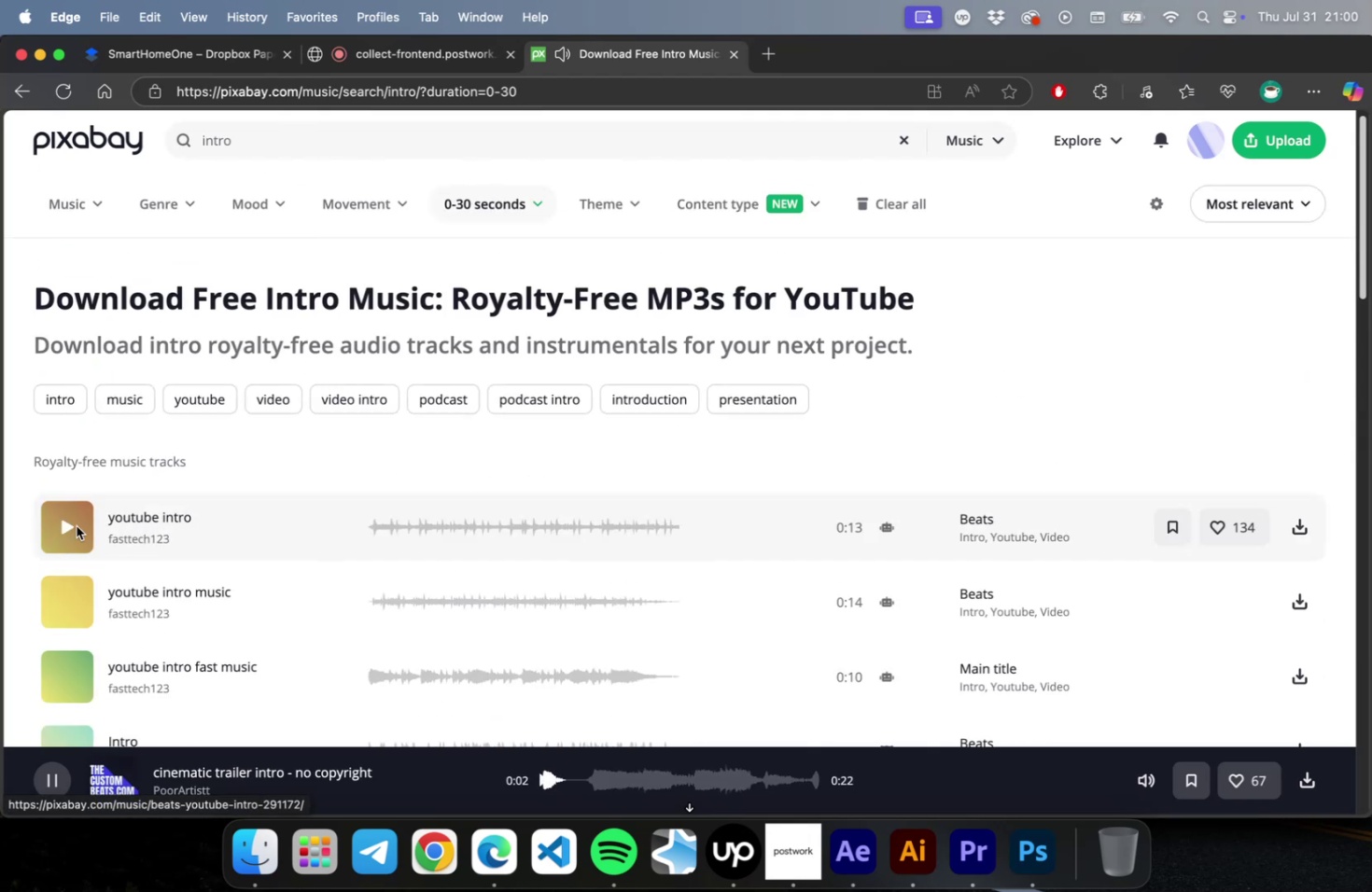 
mouse_move([107, 534])
 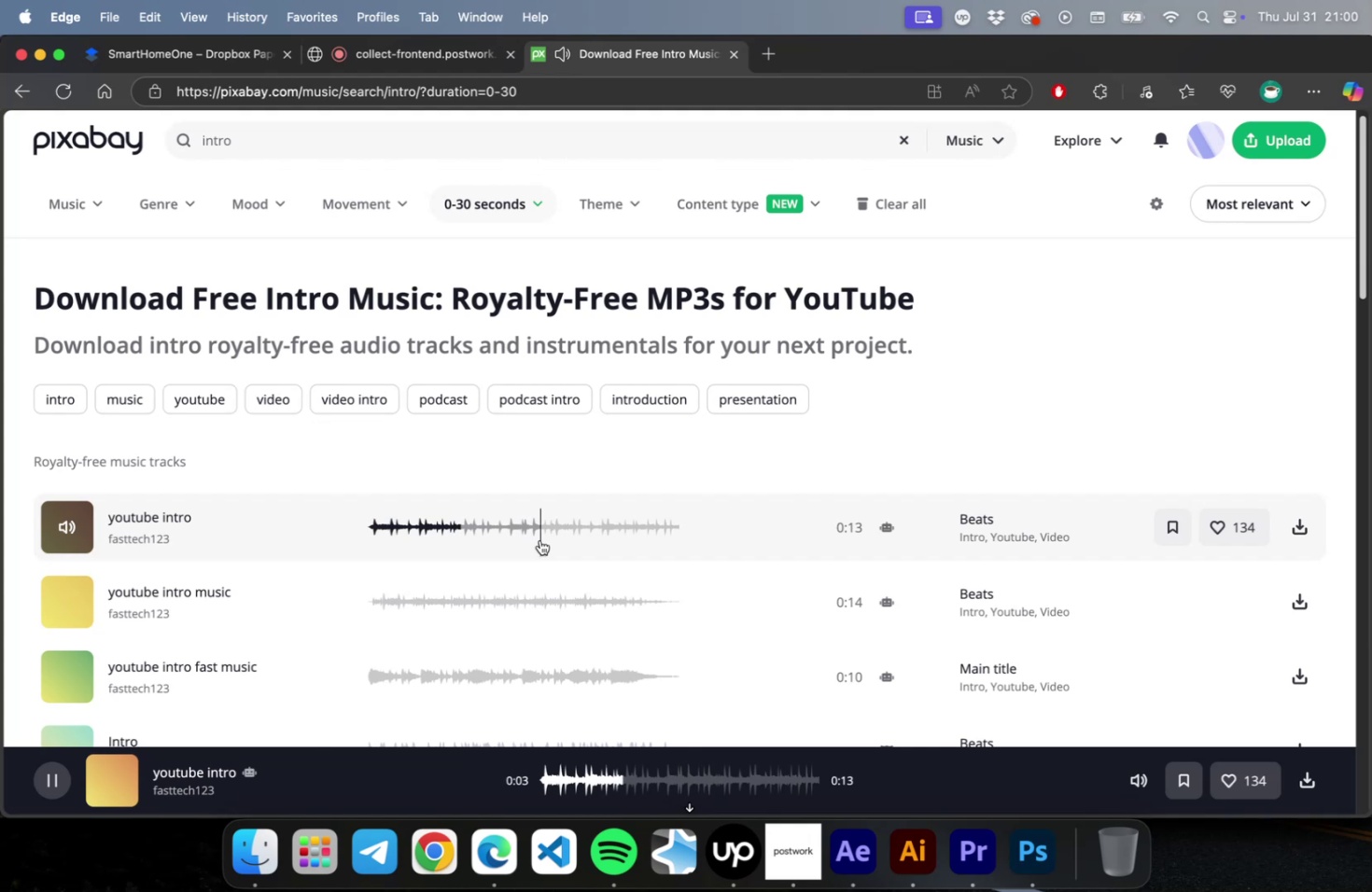 
left_click([539, 539])
 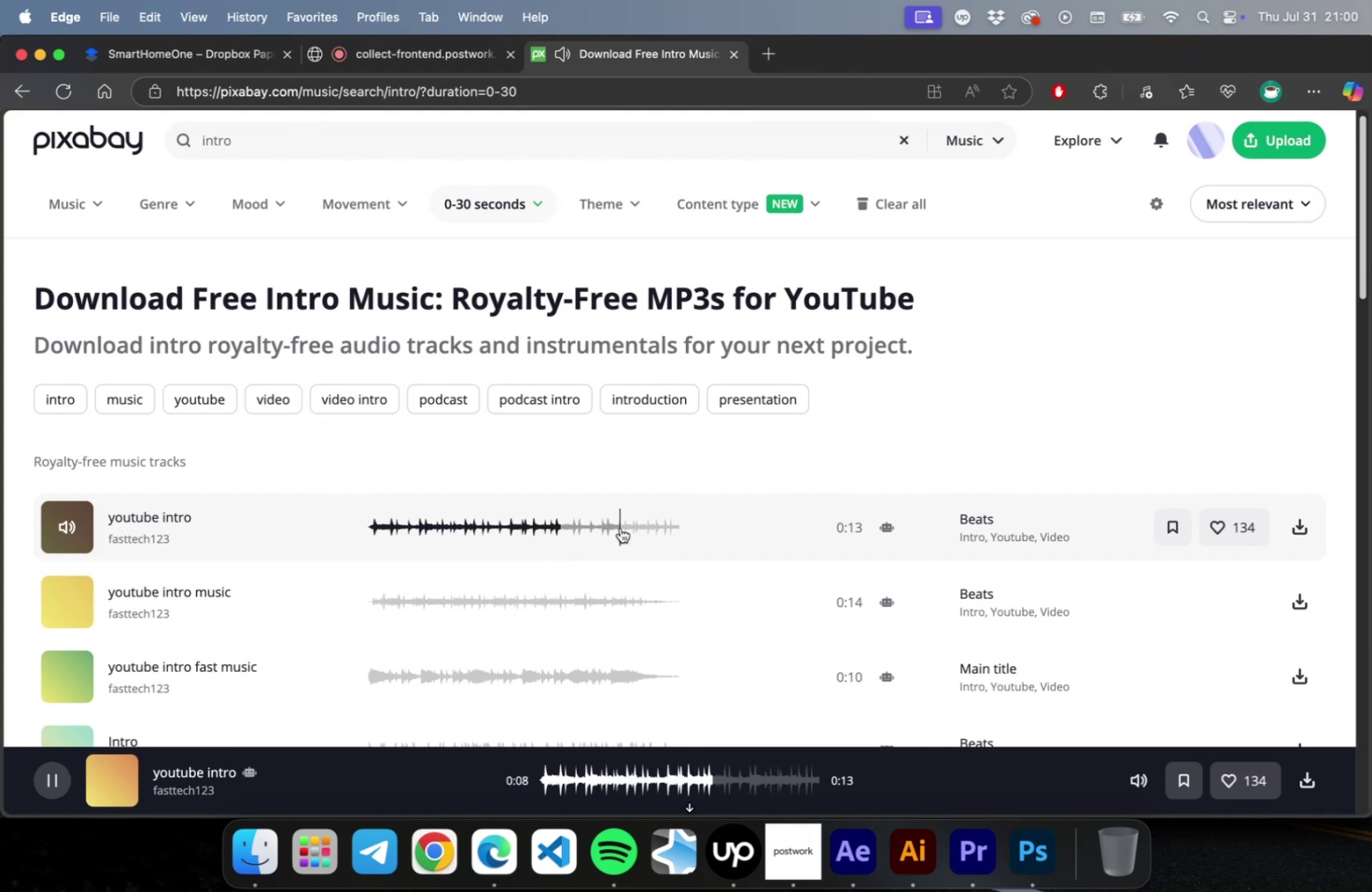 
left_click([620, 527])
 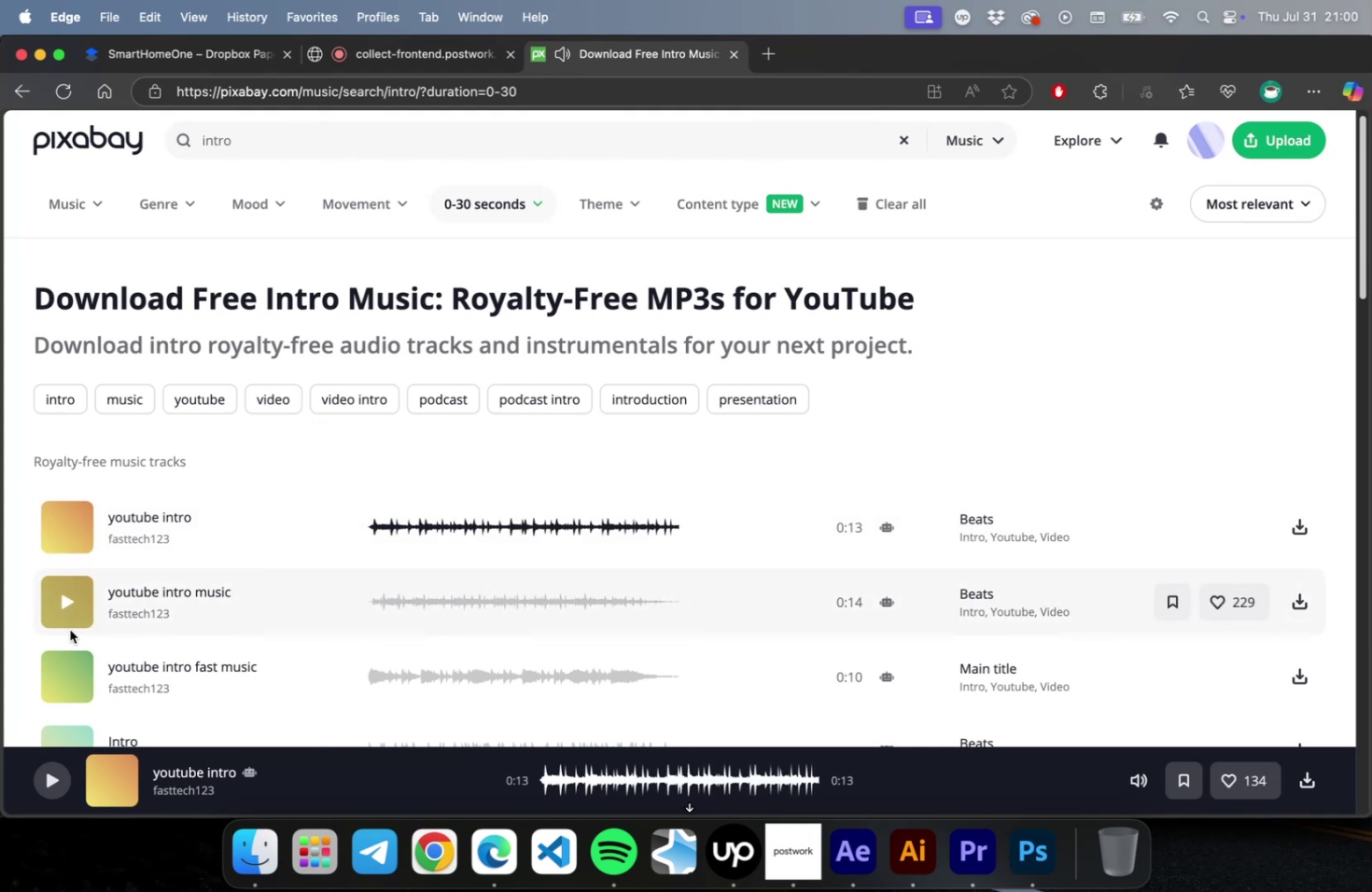 
left_click([63, 619])
 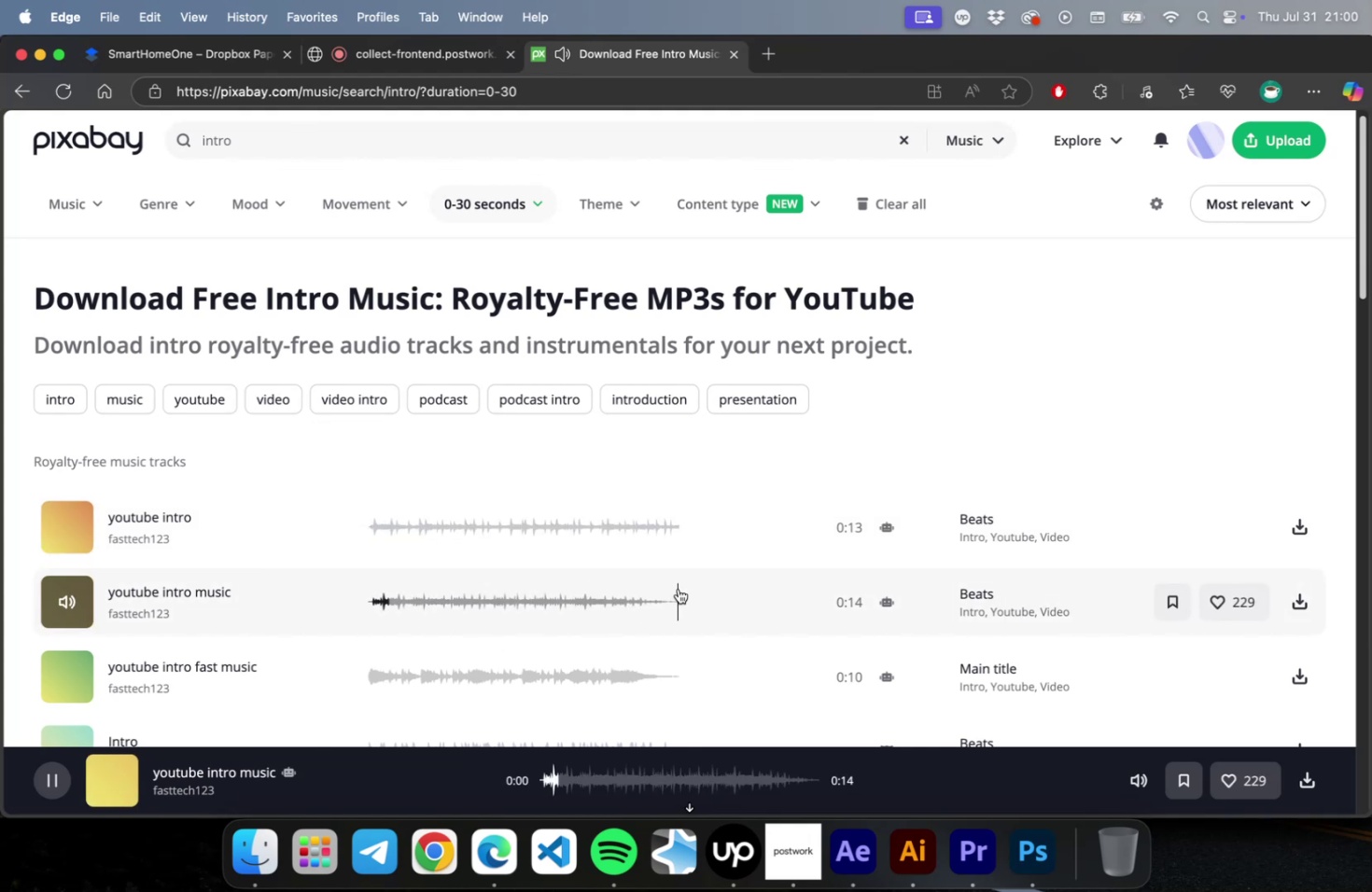 
scroll: coordinate [689, 605], scroll_direction: down, amount: 53.0
 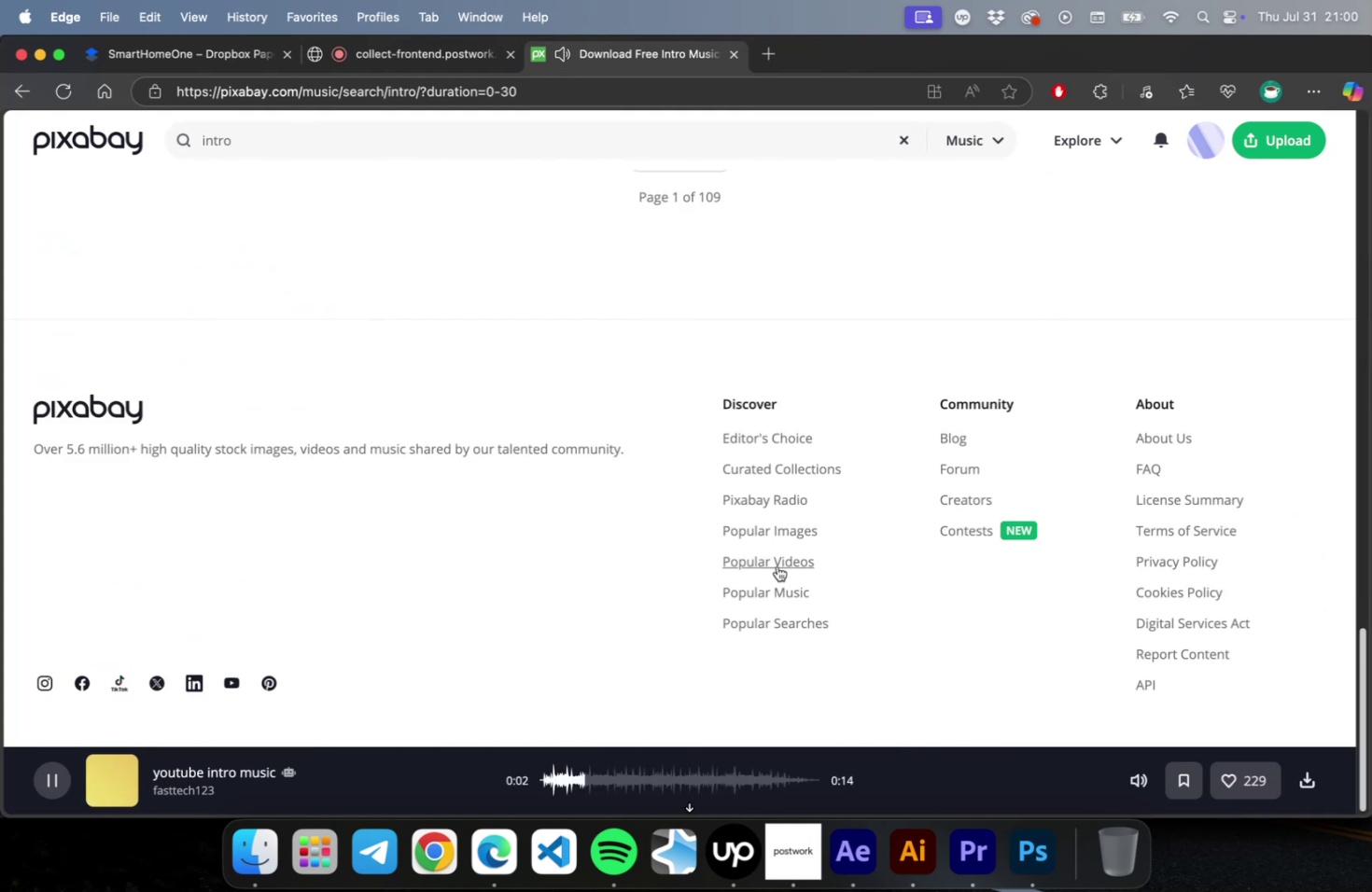 
scroll: coordinate [776, 565], scroll_direction: up, amount: 9.0
 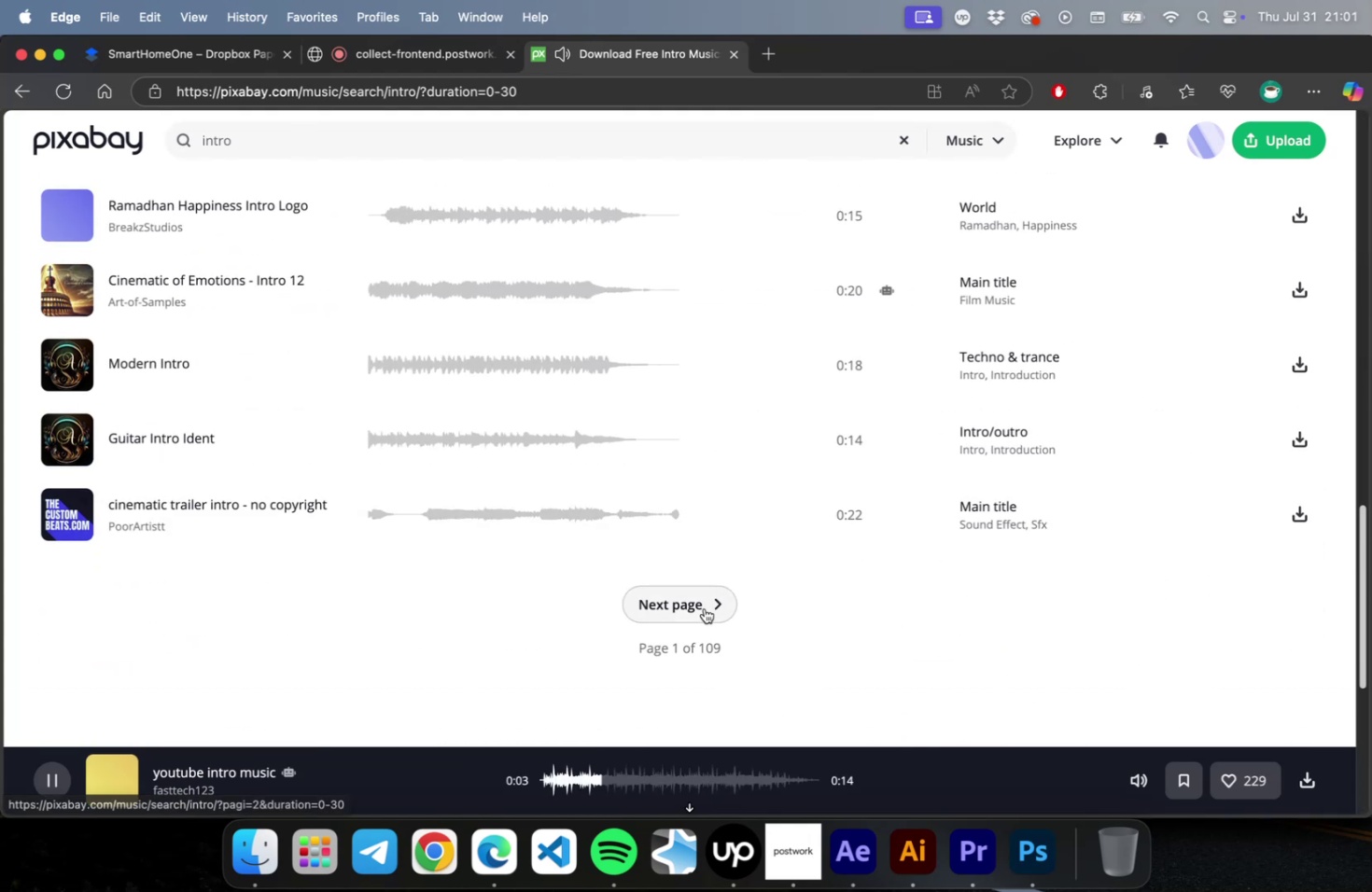 
left_click([704, 607])
 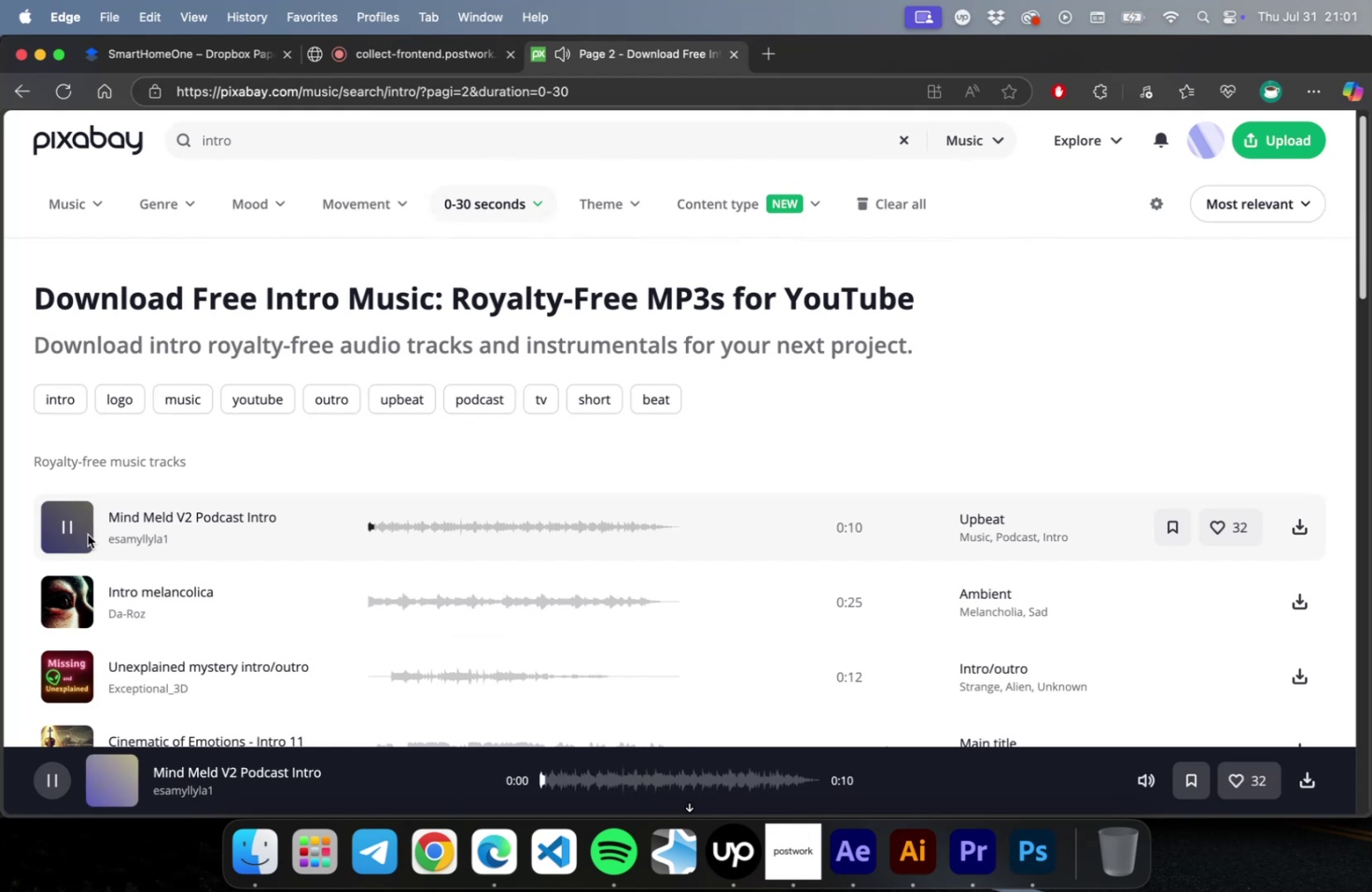 
left_click([79, 592])
 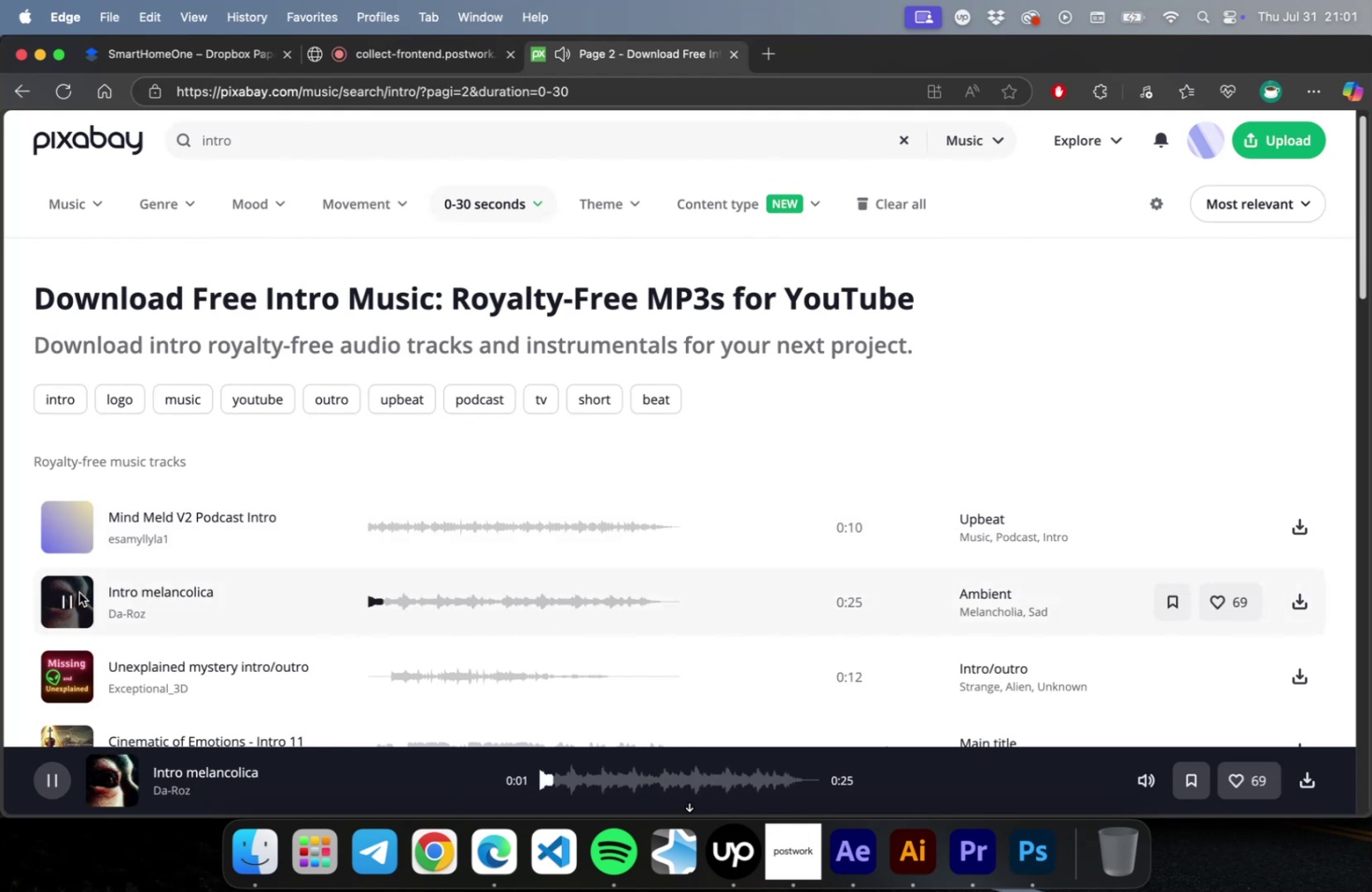 
scroll: coordinate [108, 627], scroll_direction: down, amount: 9.0
 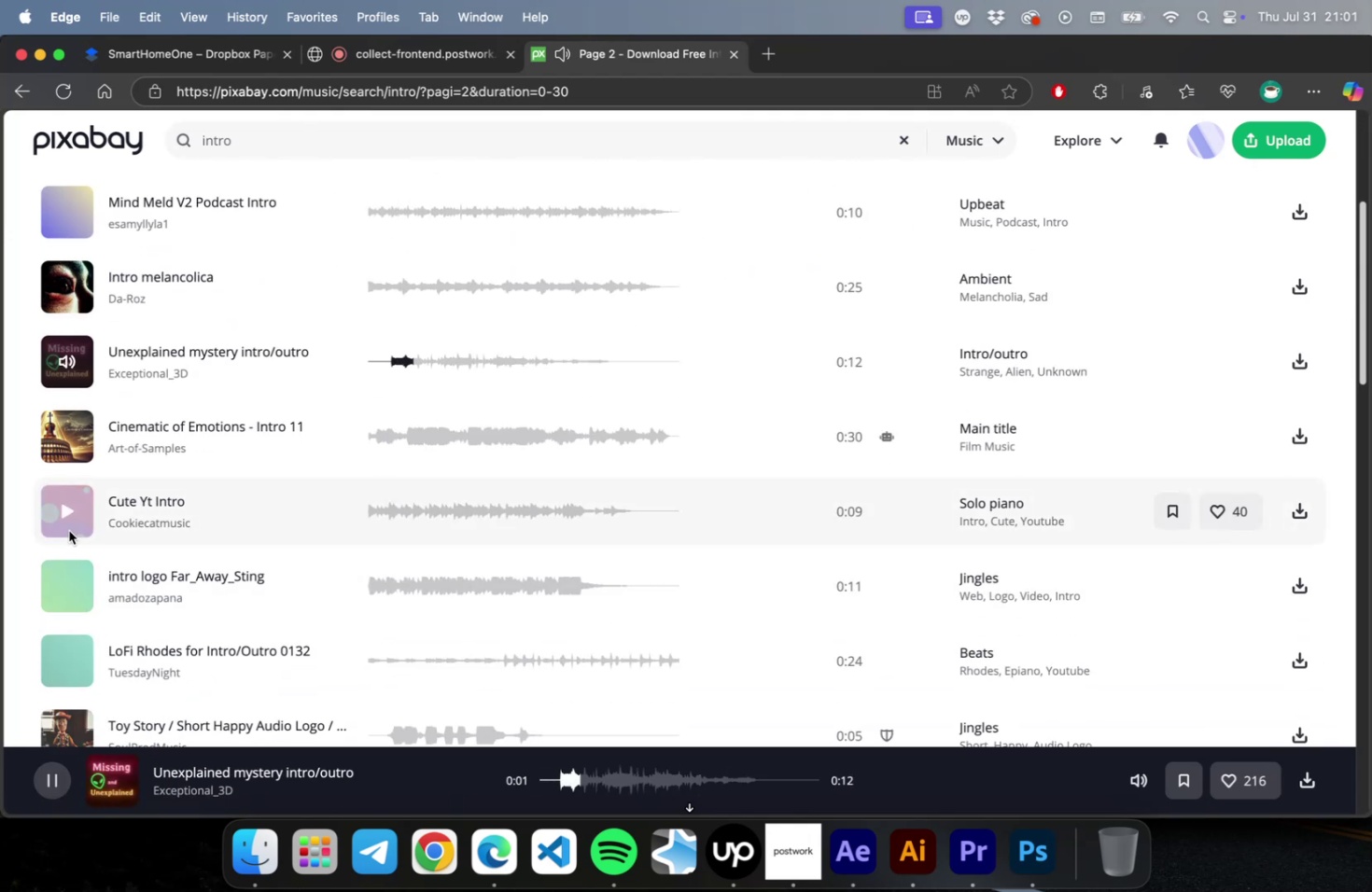 
left_click([69, 530])
 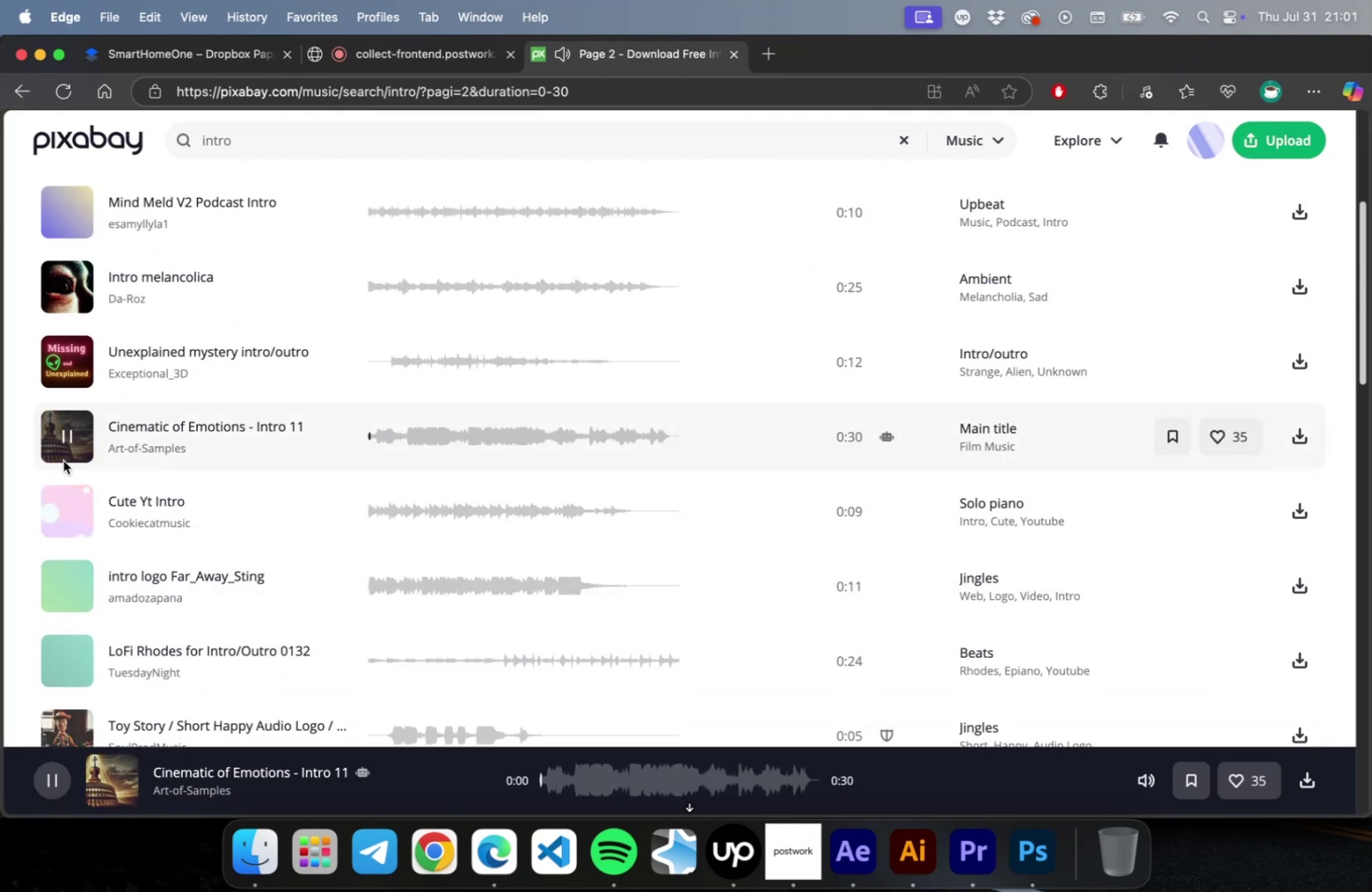 
left_click([65, 583])
 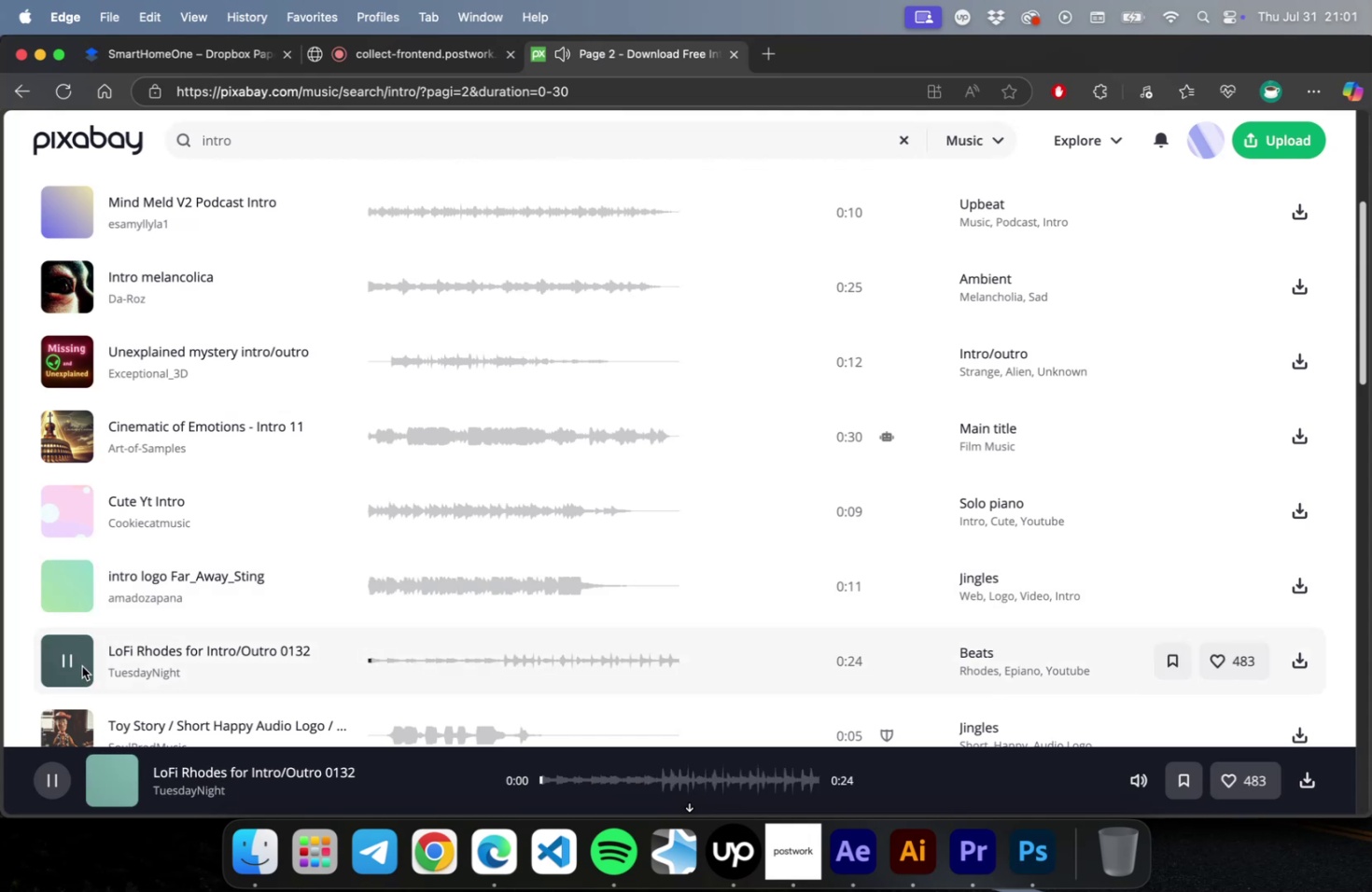 
scroll: coordinate [85, 672], scroll_direction: down, amount: 5.0
 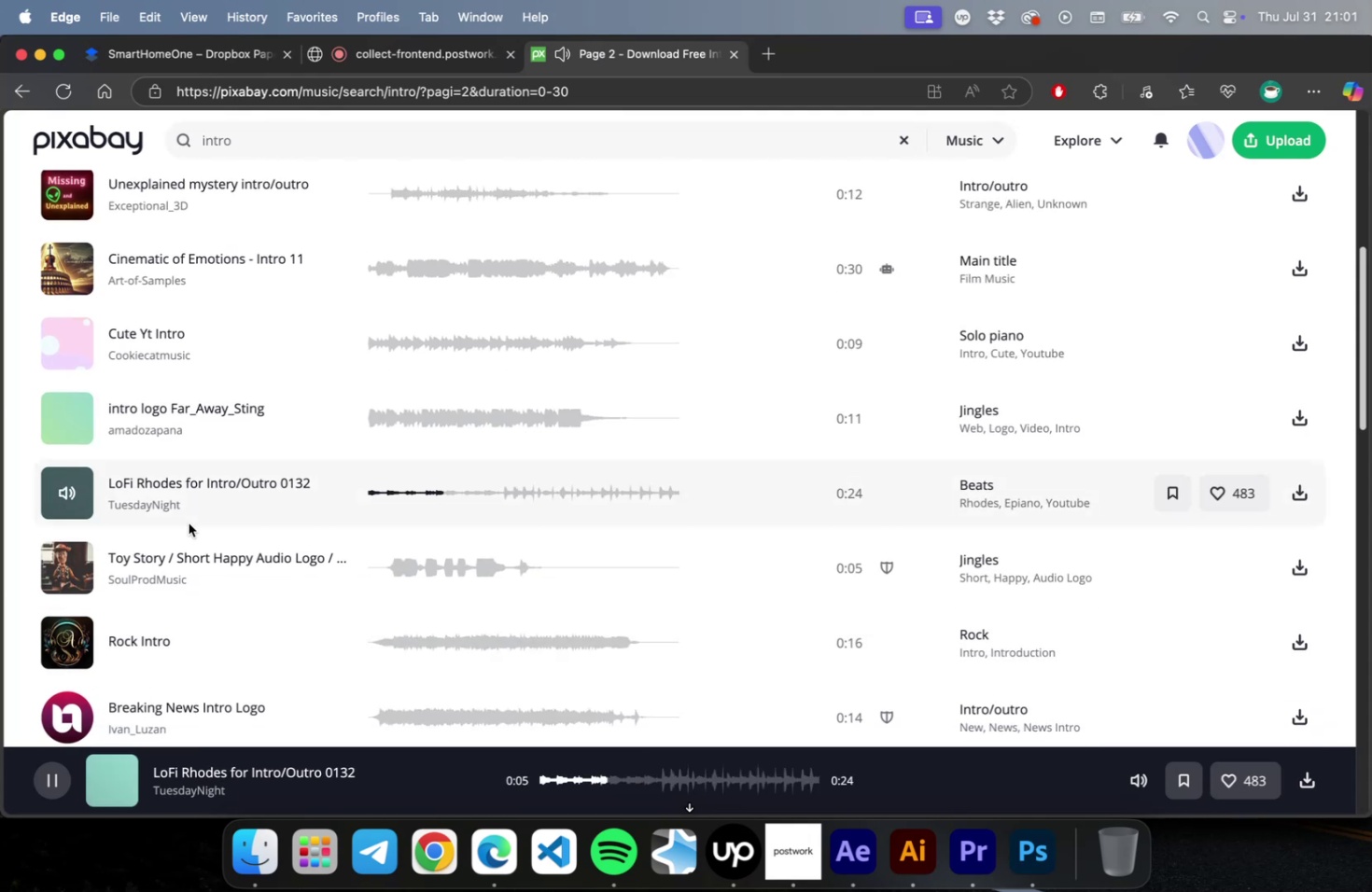 
wait(6.77)
 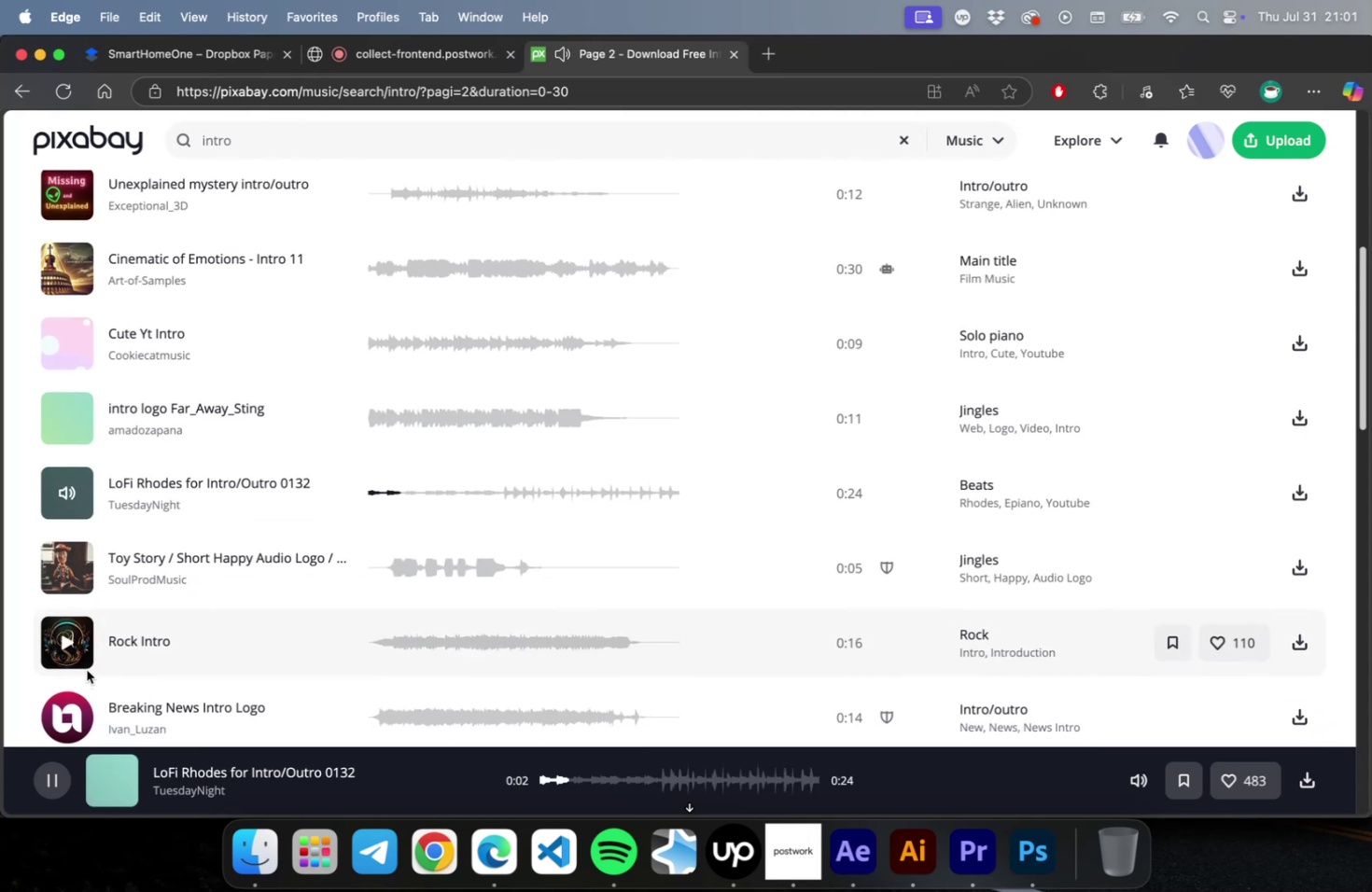 
left_click([502, 499])
 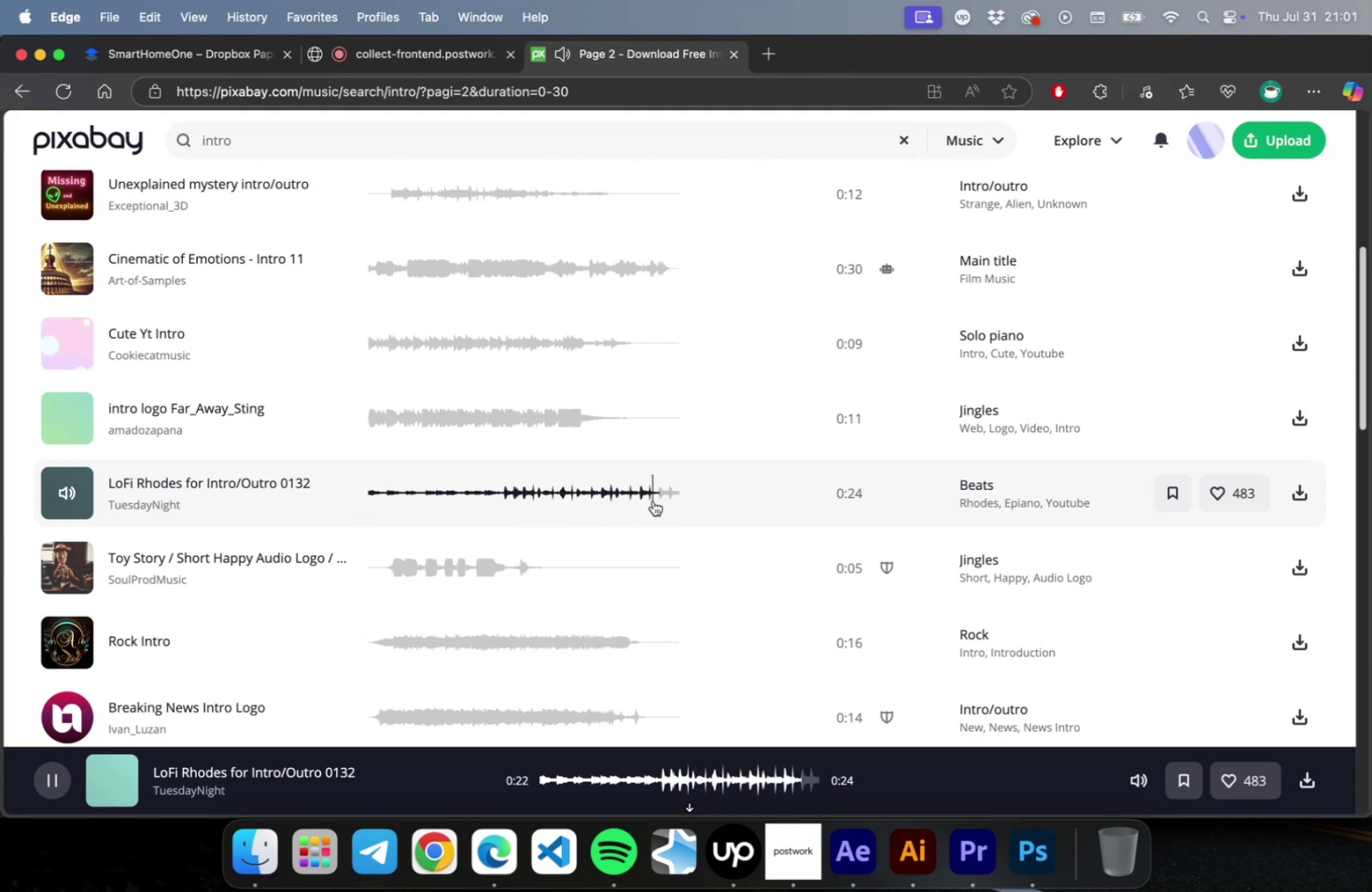 
mouse_move([228, 510])
 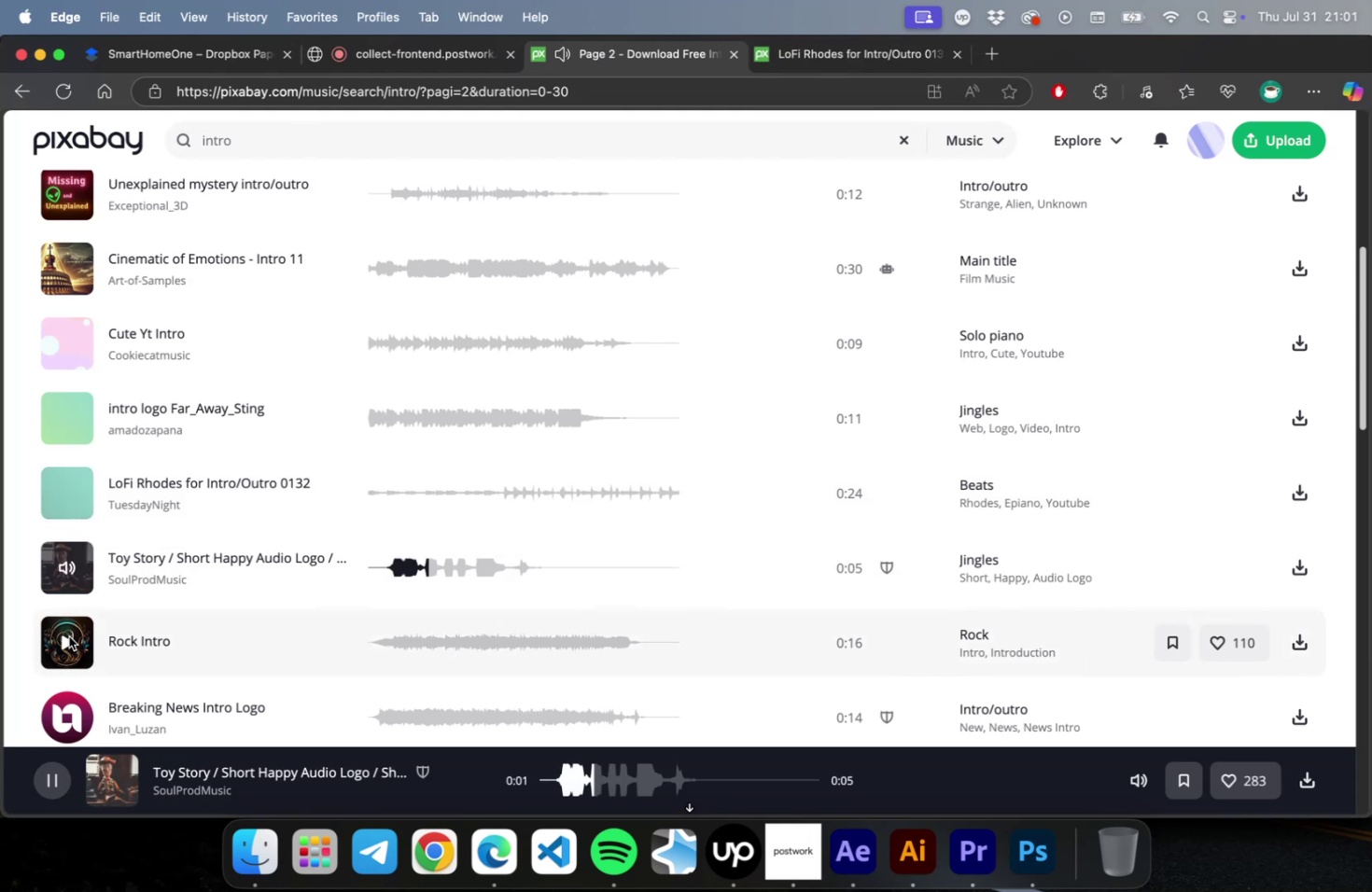 
scroll: coordinate [61, 656], scroll_direction: down, amount: 10.0
 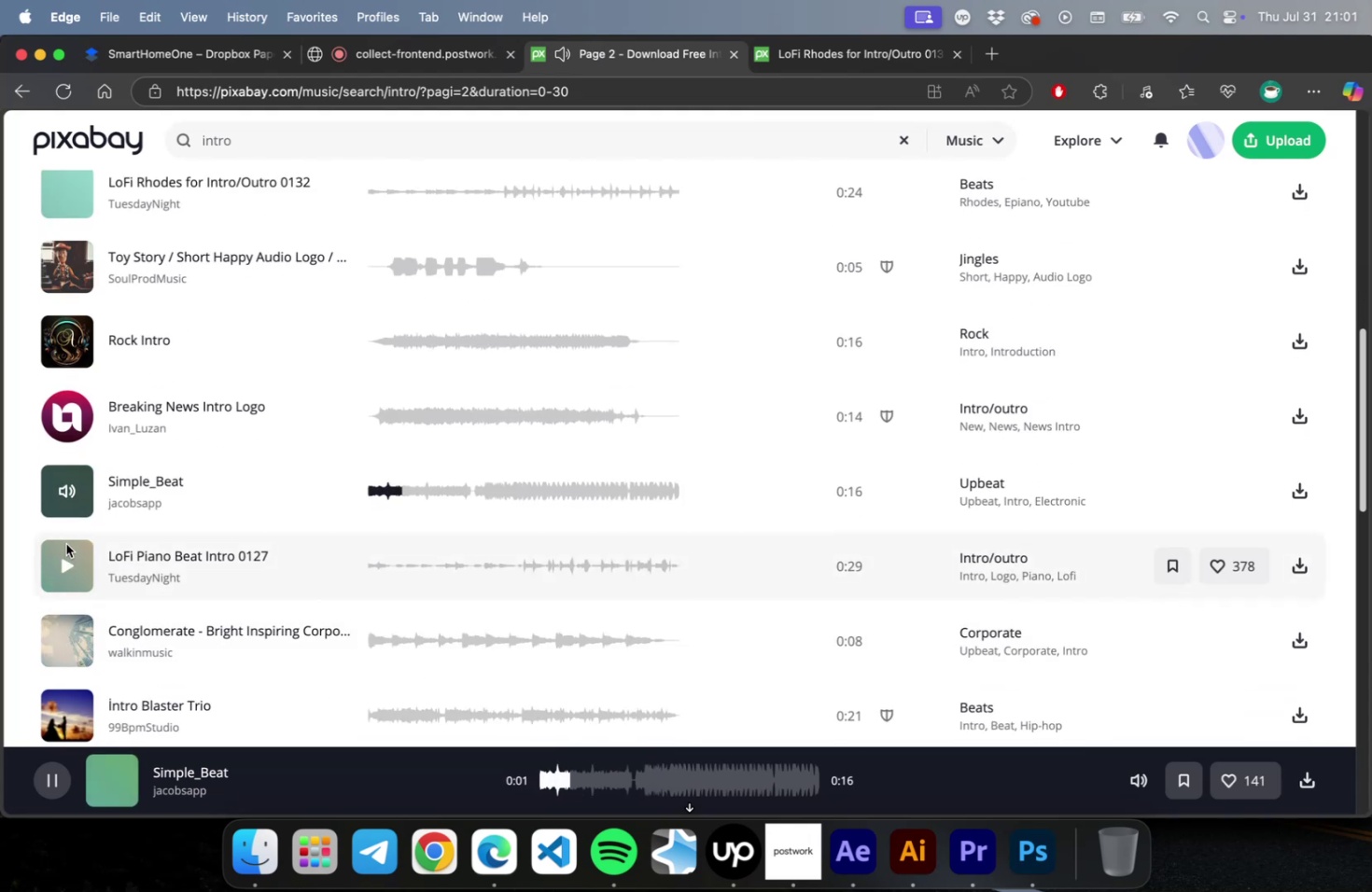 
left_click([66, 543])
 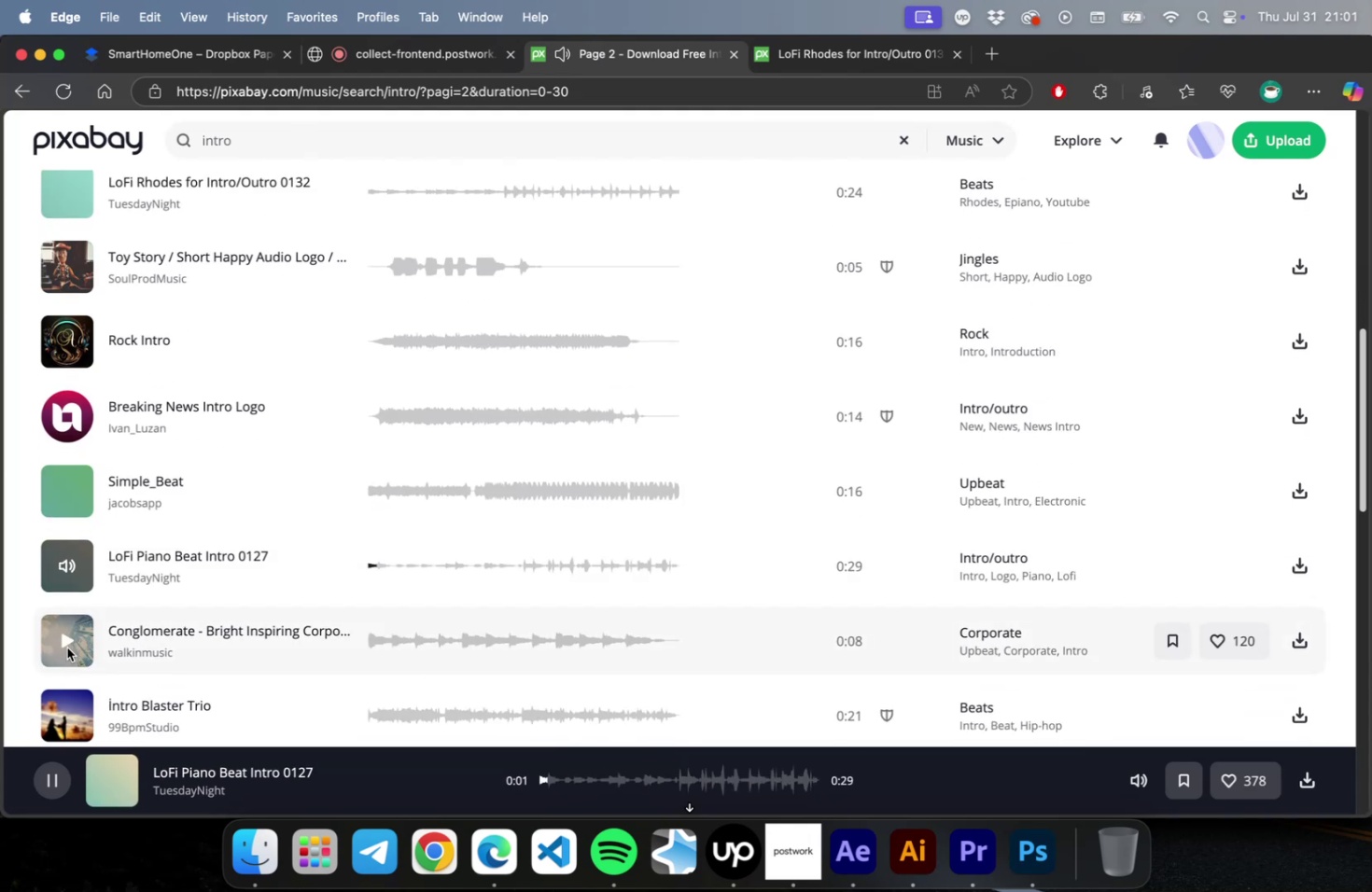 
left_click([67, 647])
 